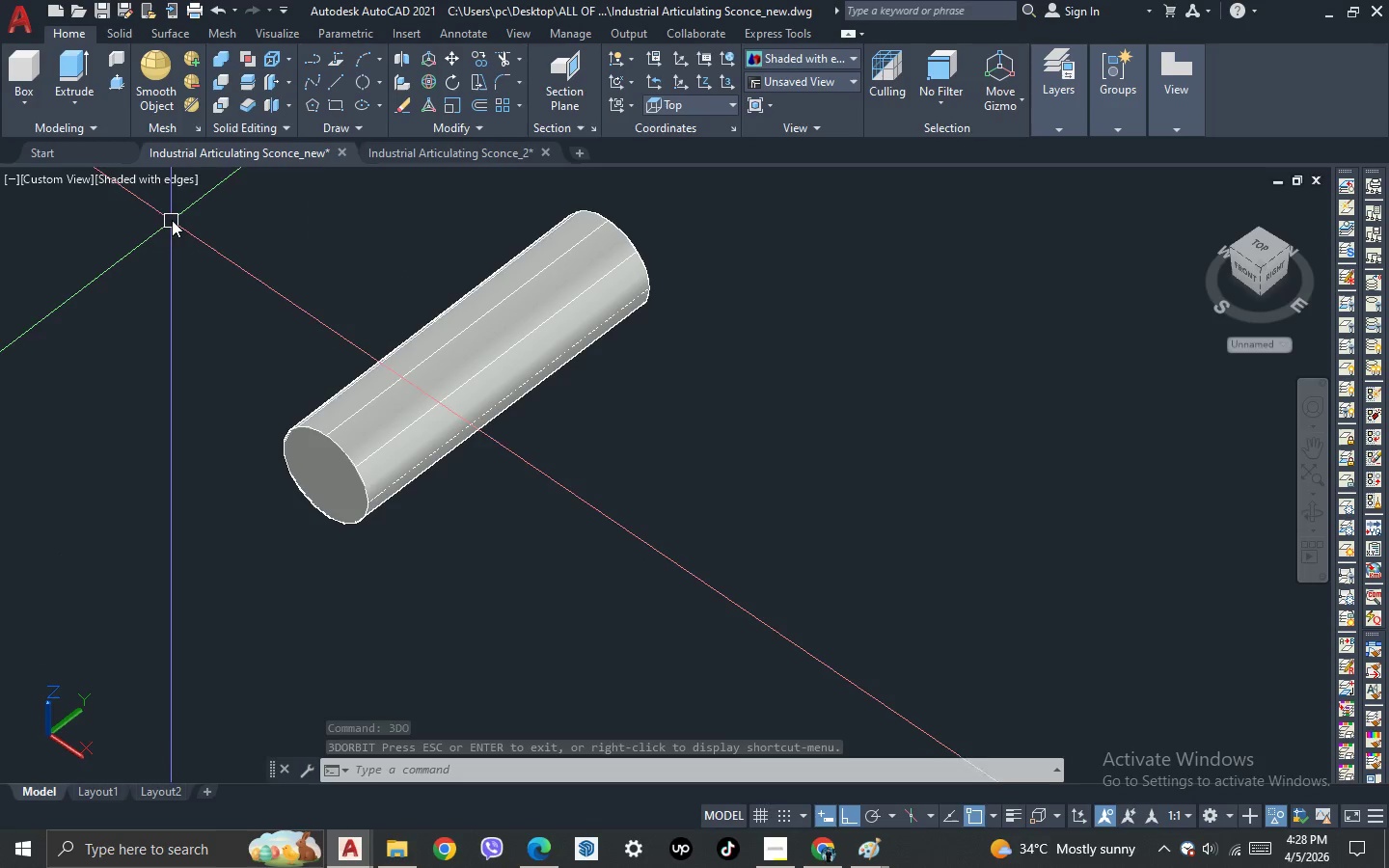 
left_click([175, 179])
 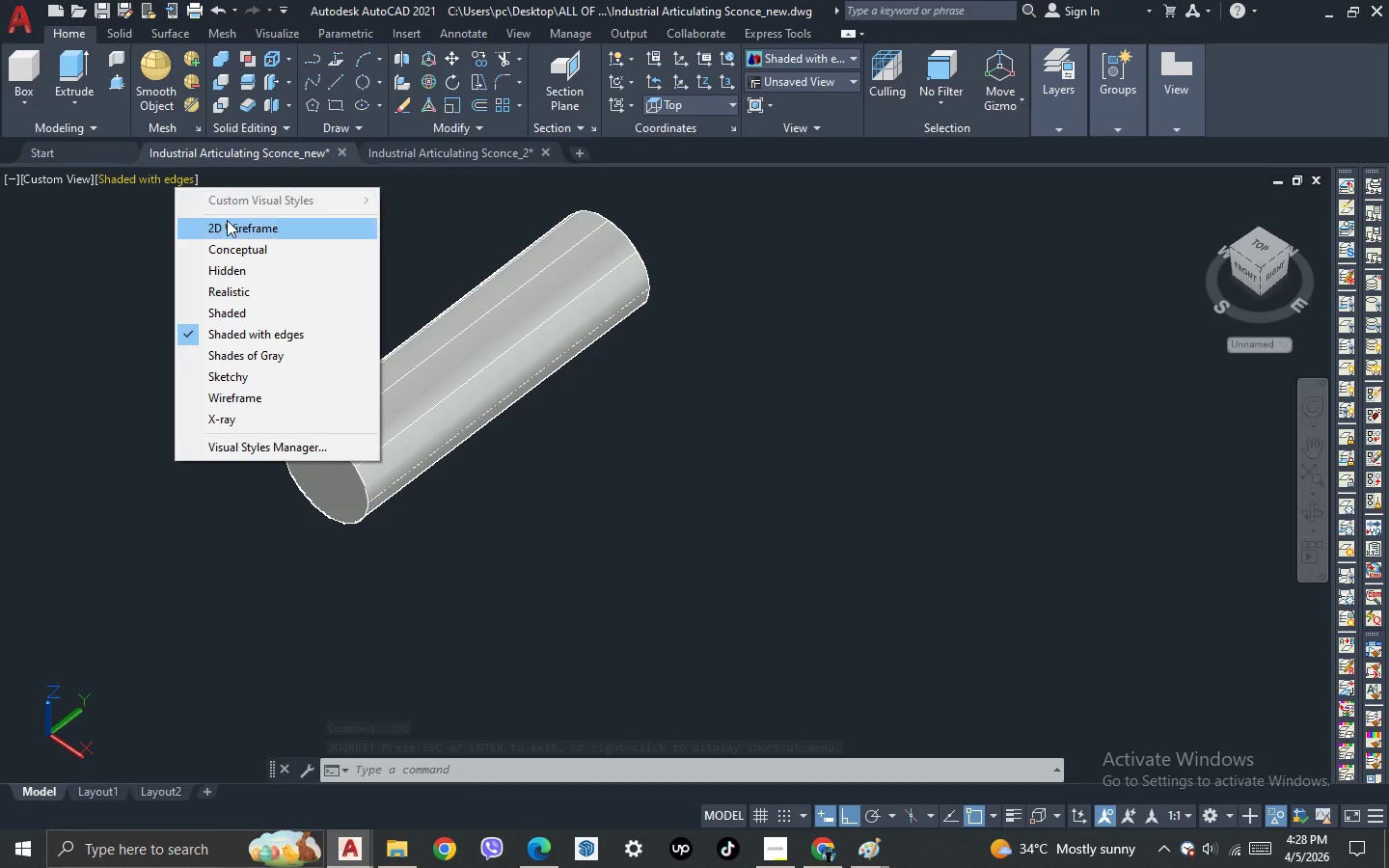 
left_click([233, 231])
 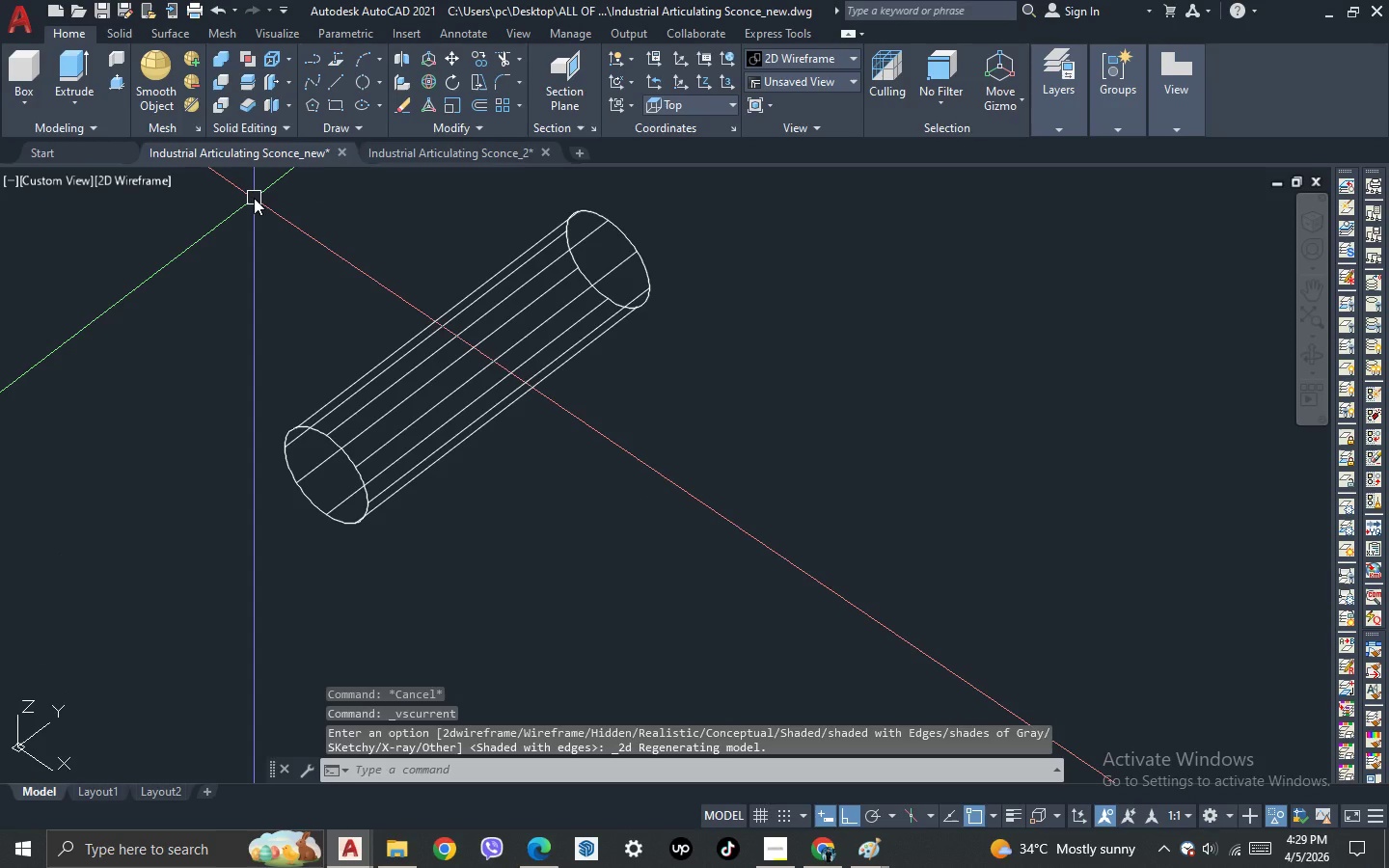 
type(heli)
 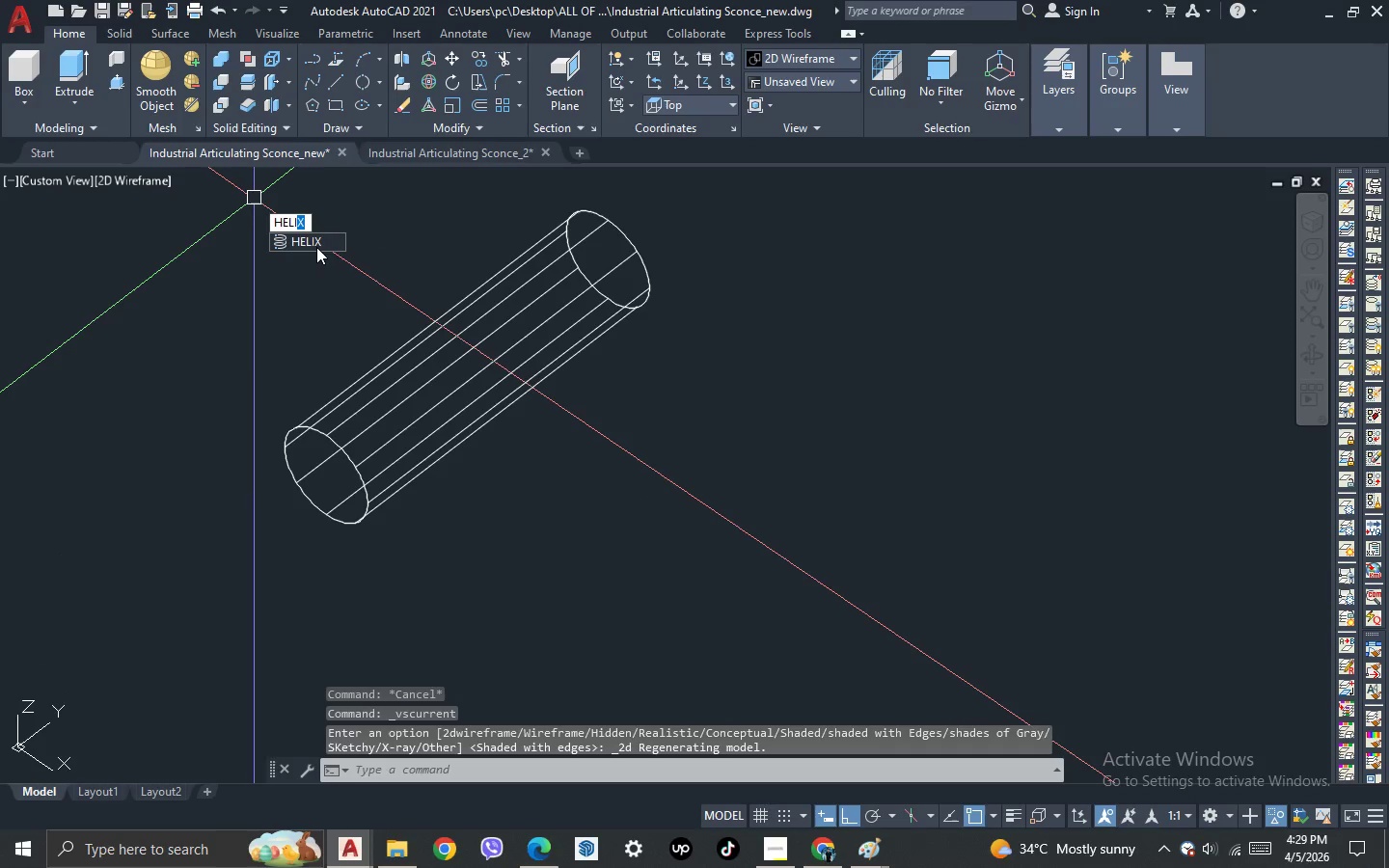 
left_click([316, 246])
 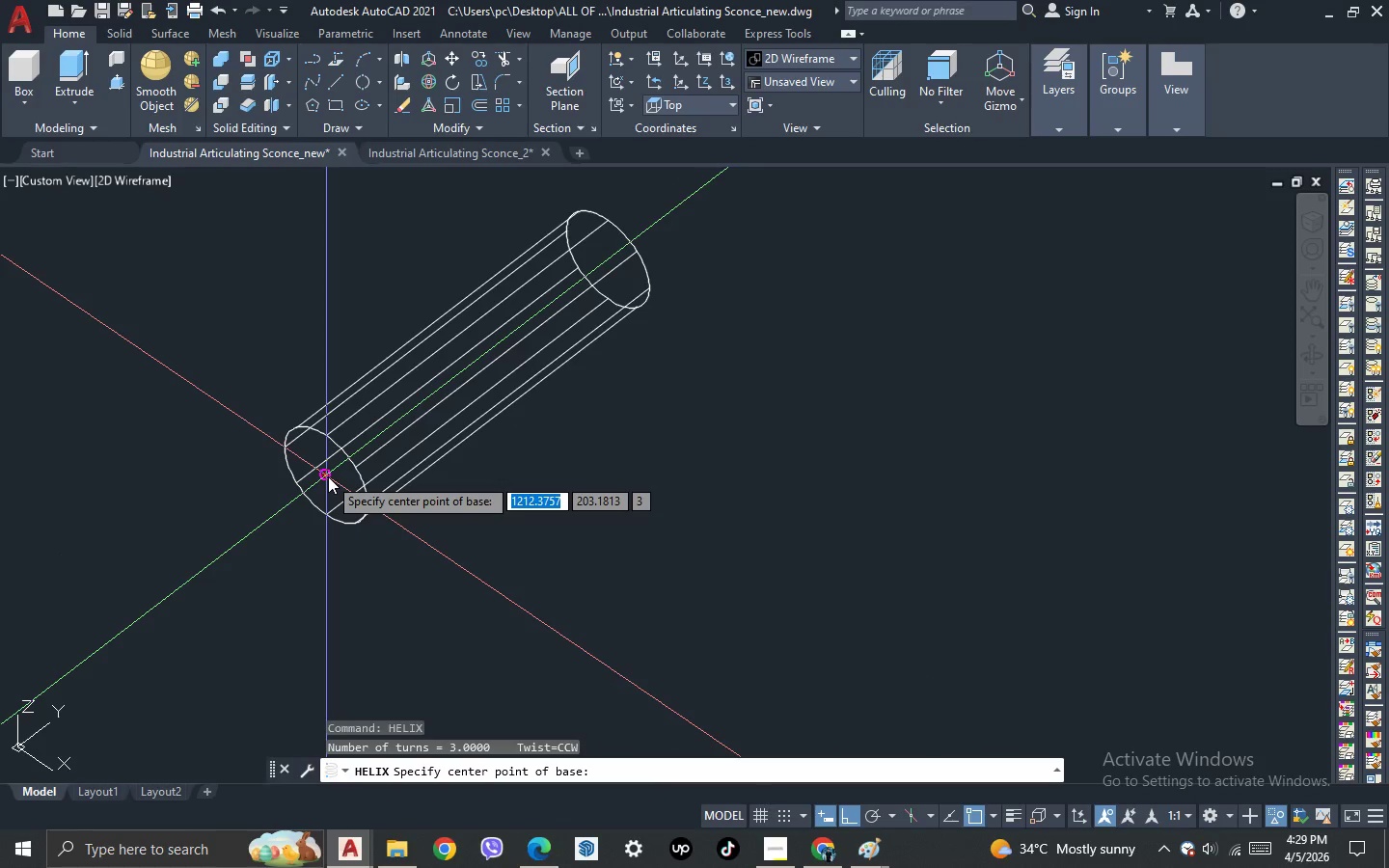 
left_click([328, 476])
 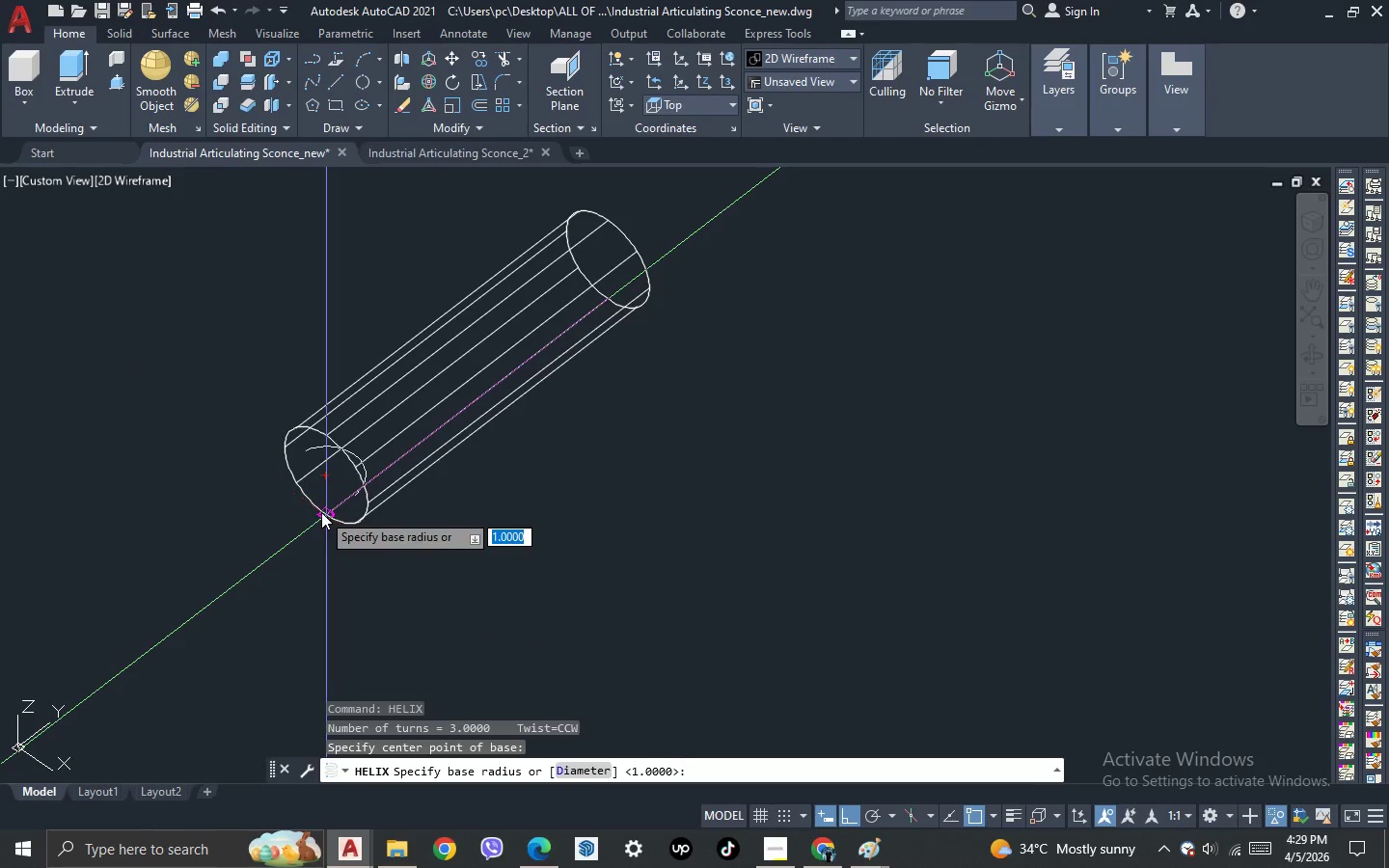 
key(Escape)
 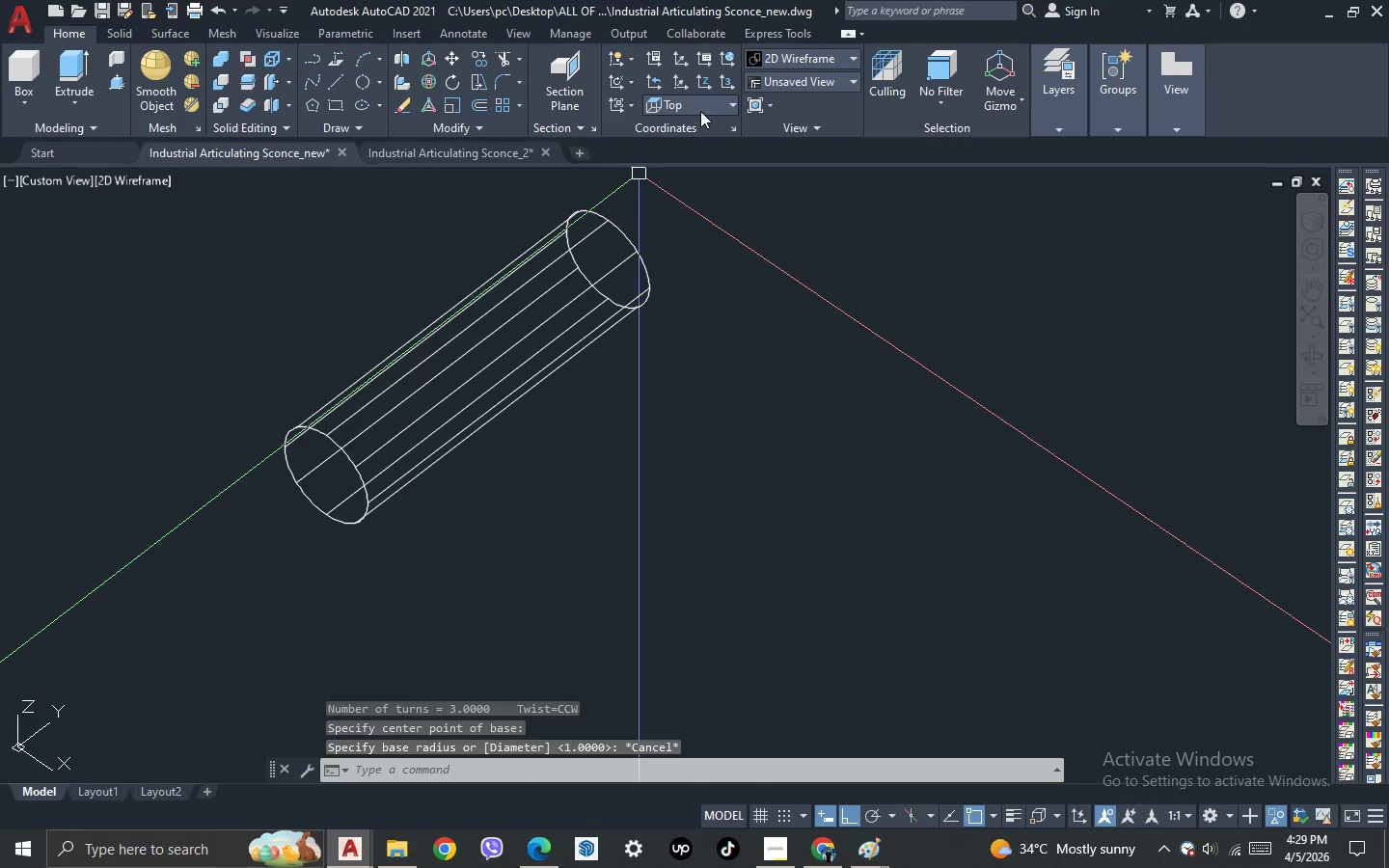 
left_click([700, 111])
 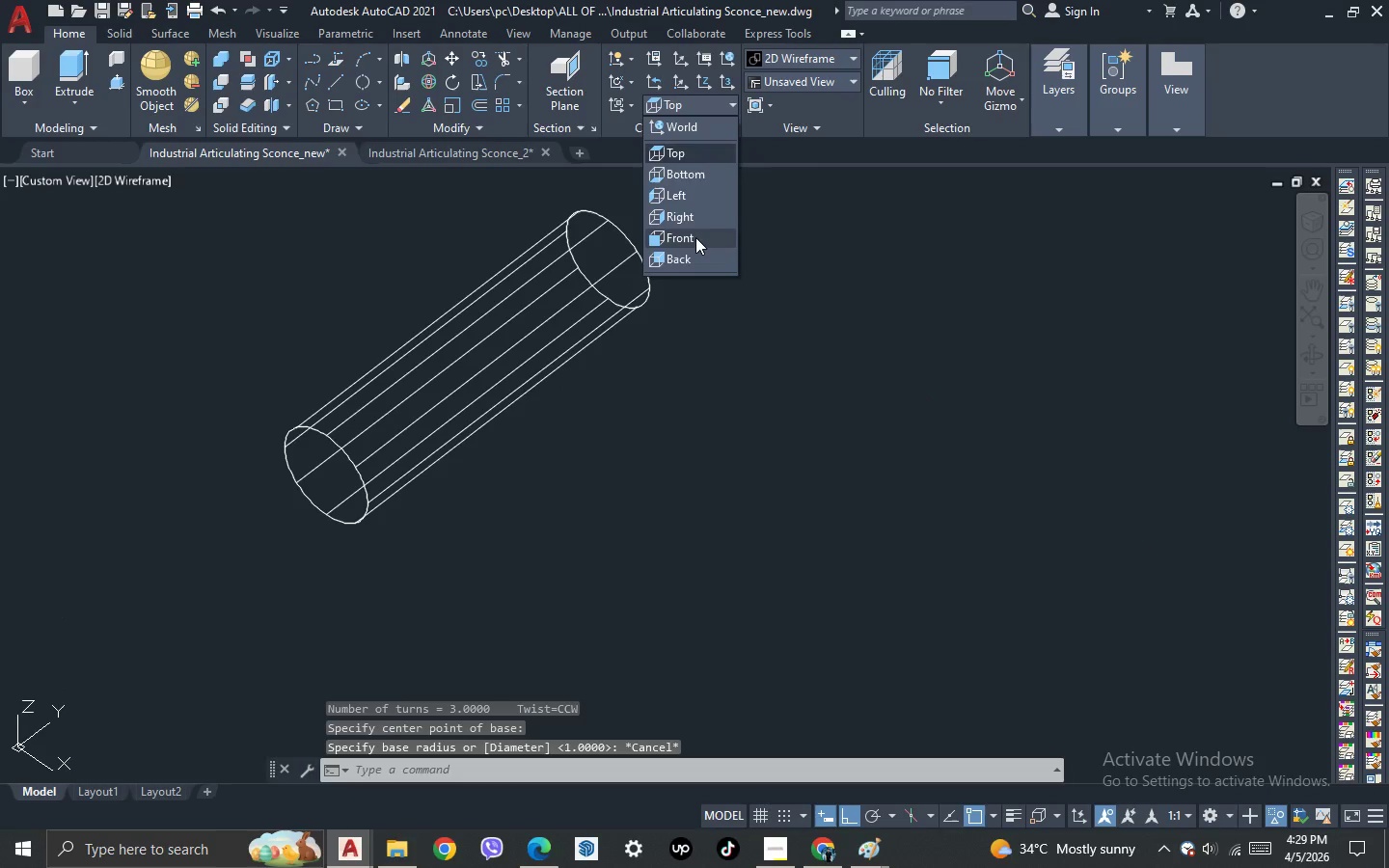 
left_click([695, 238])
 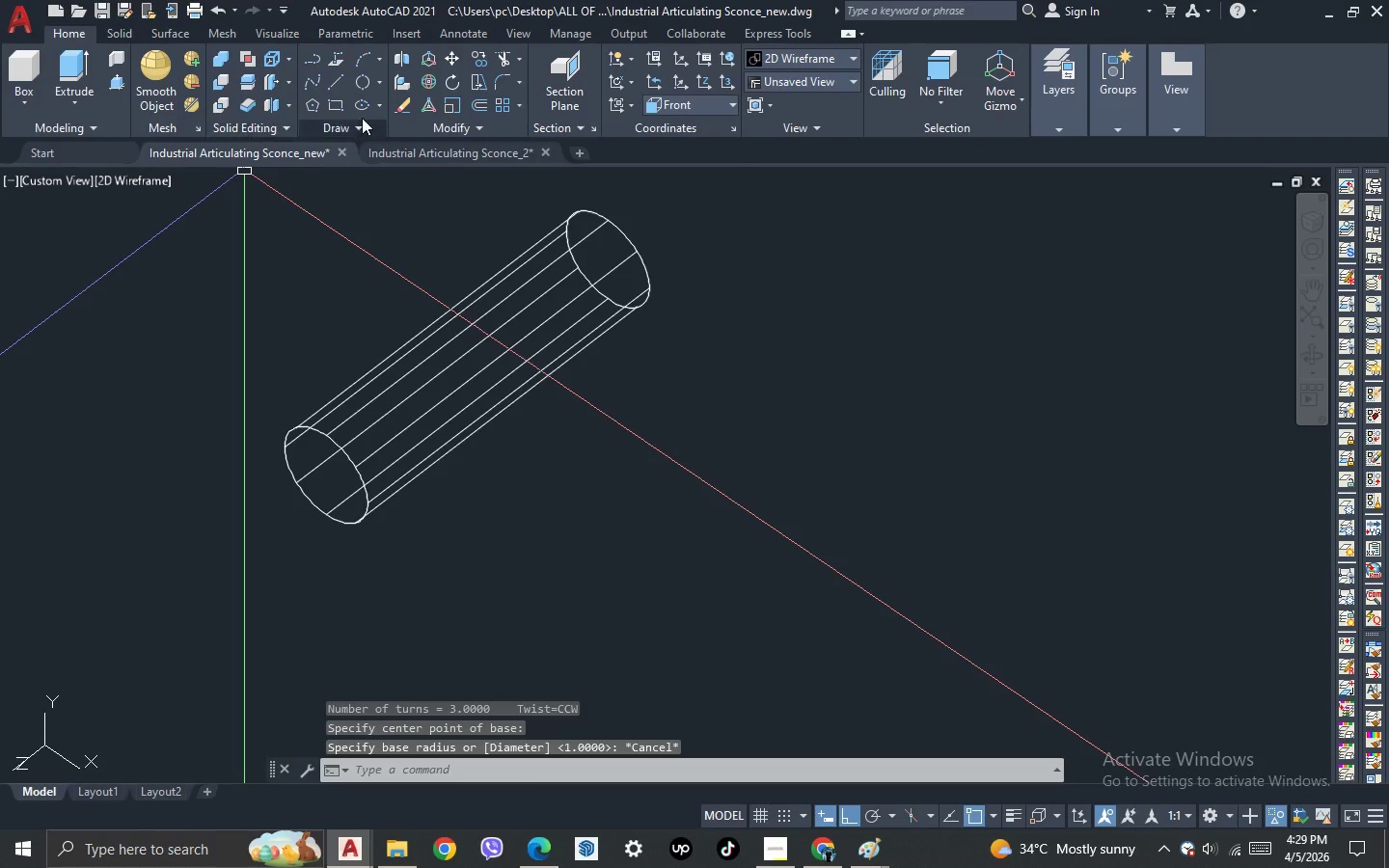 
mouse_move([339, 95])
 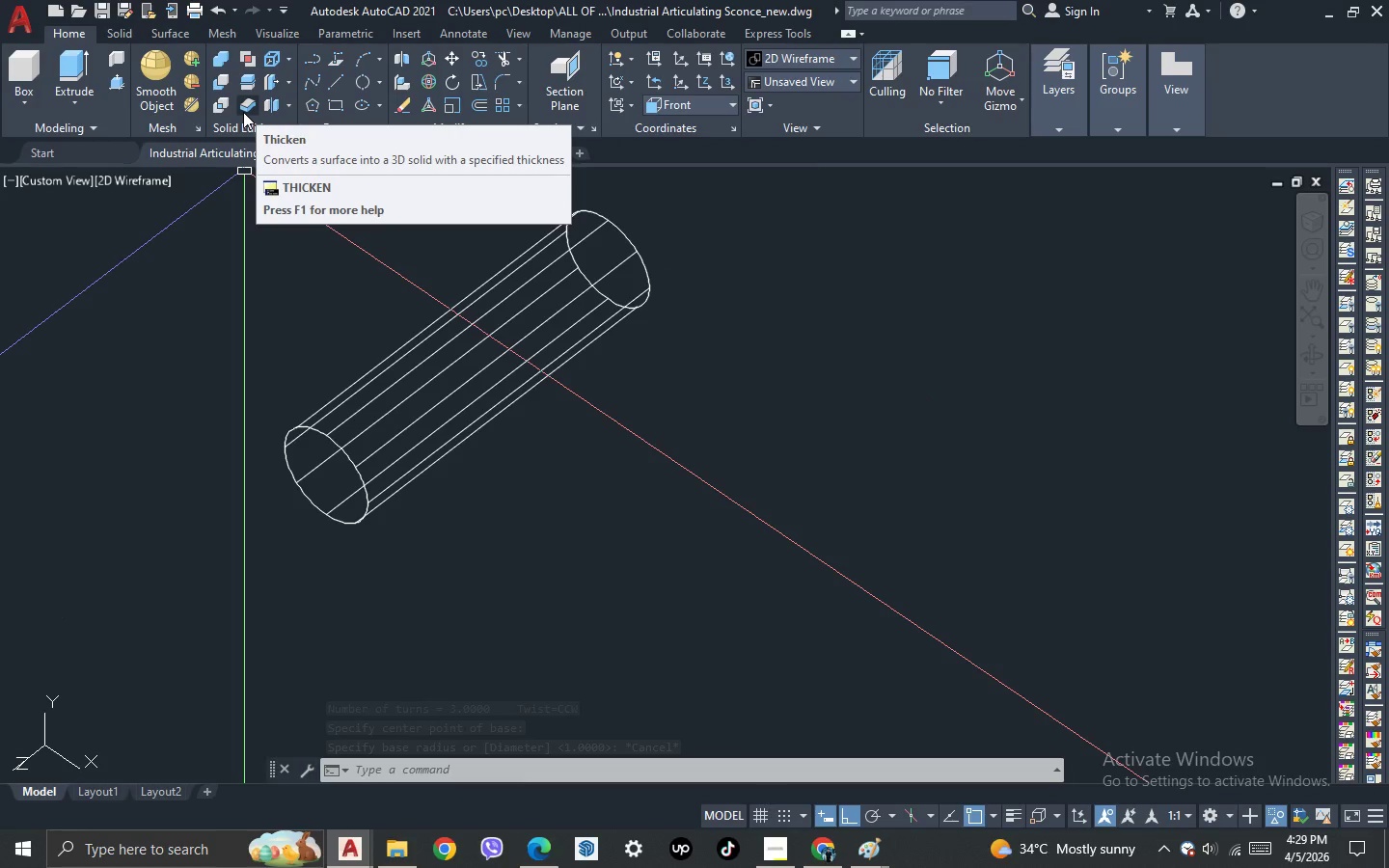 
type(he)
 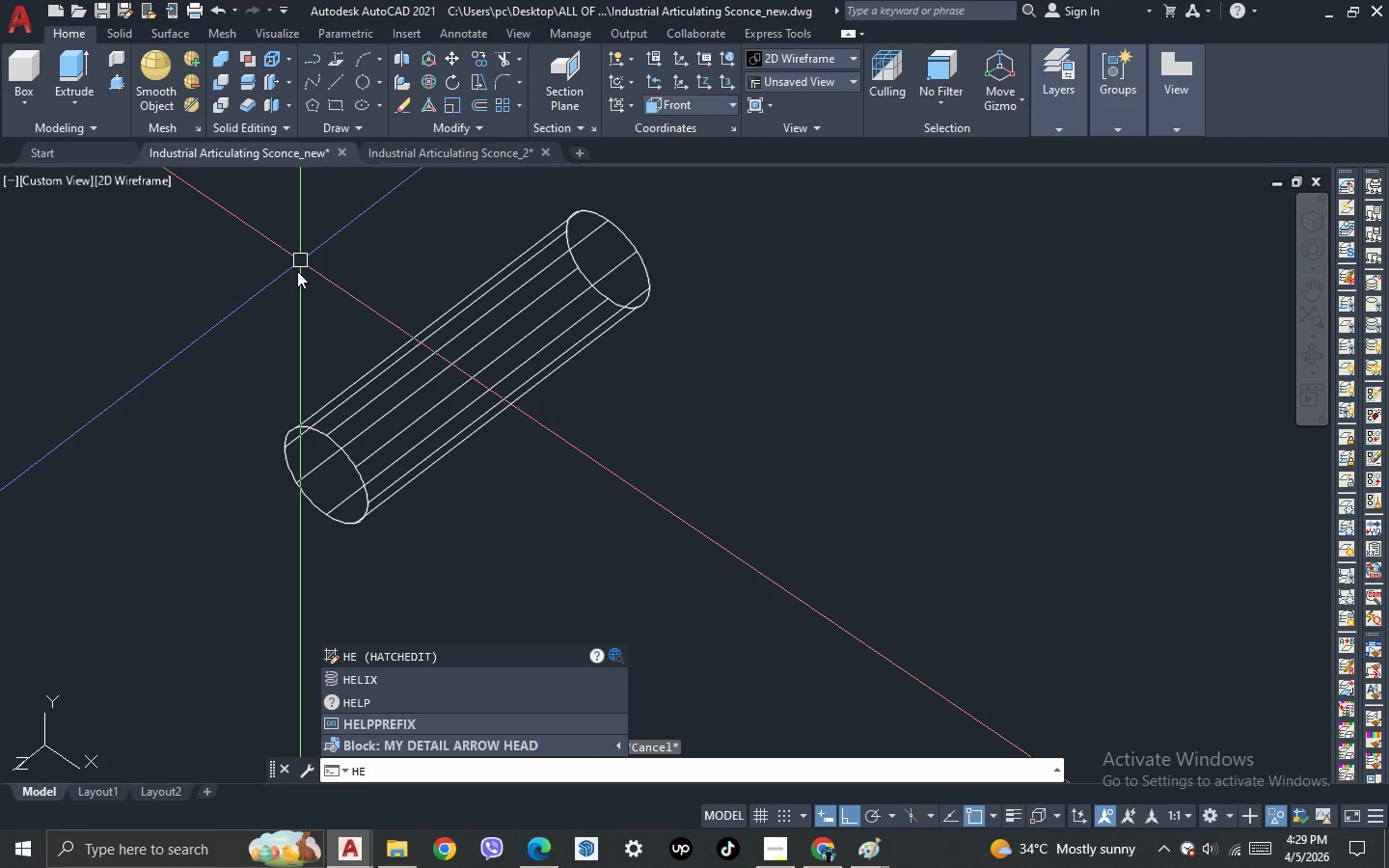 
type(he)
 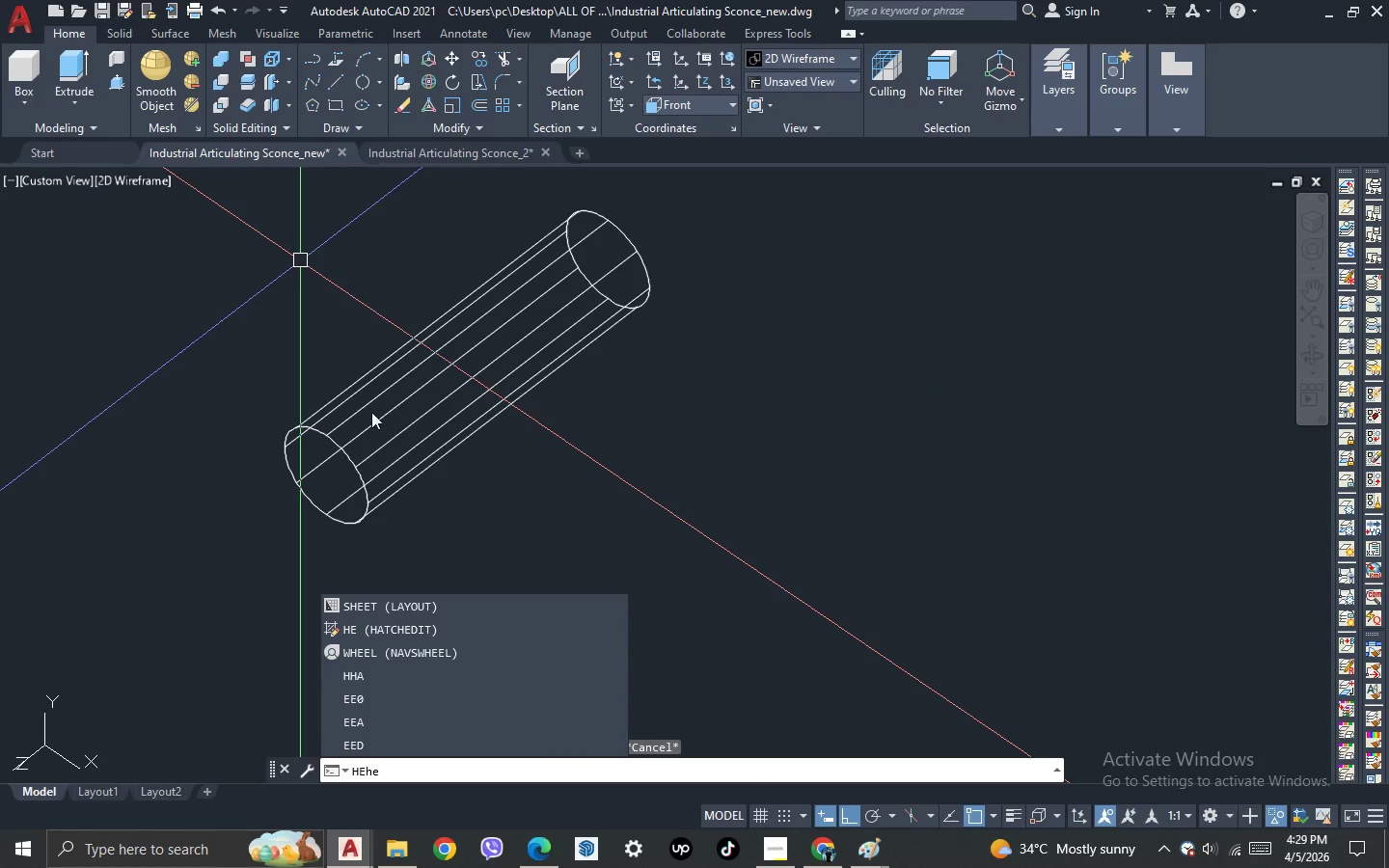 
key(Backspace)
 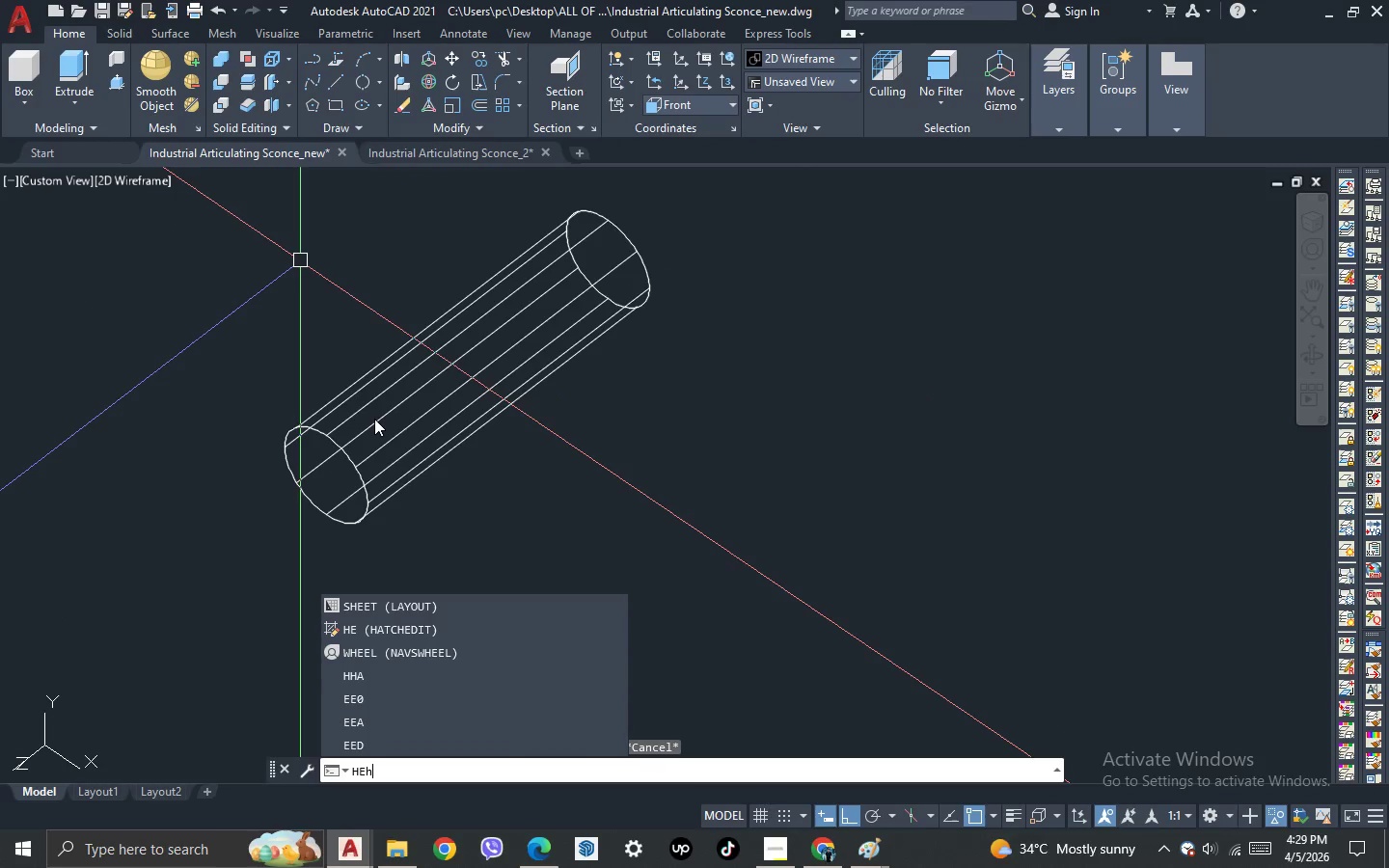 
key(Backspace)
 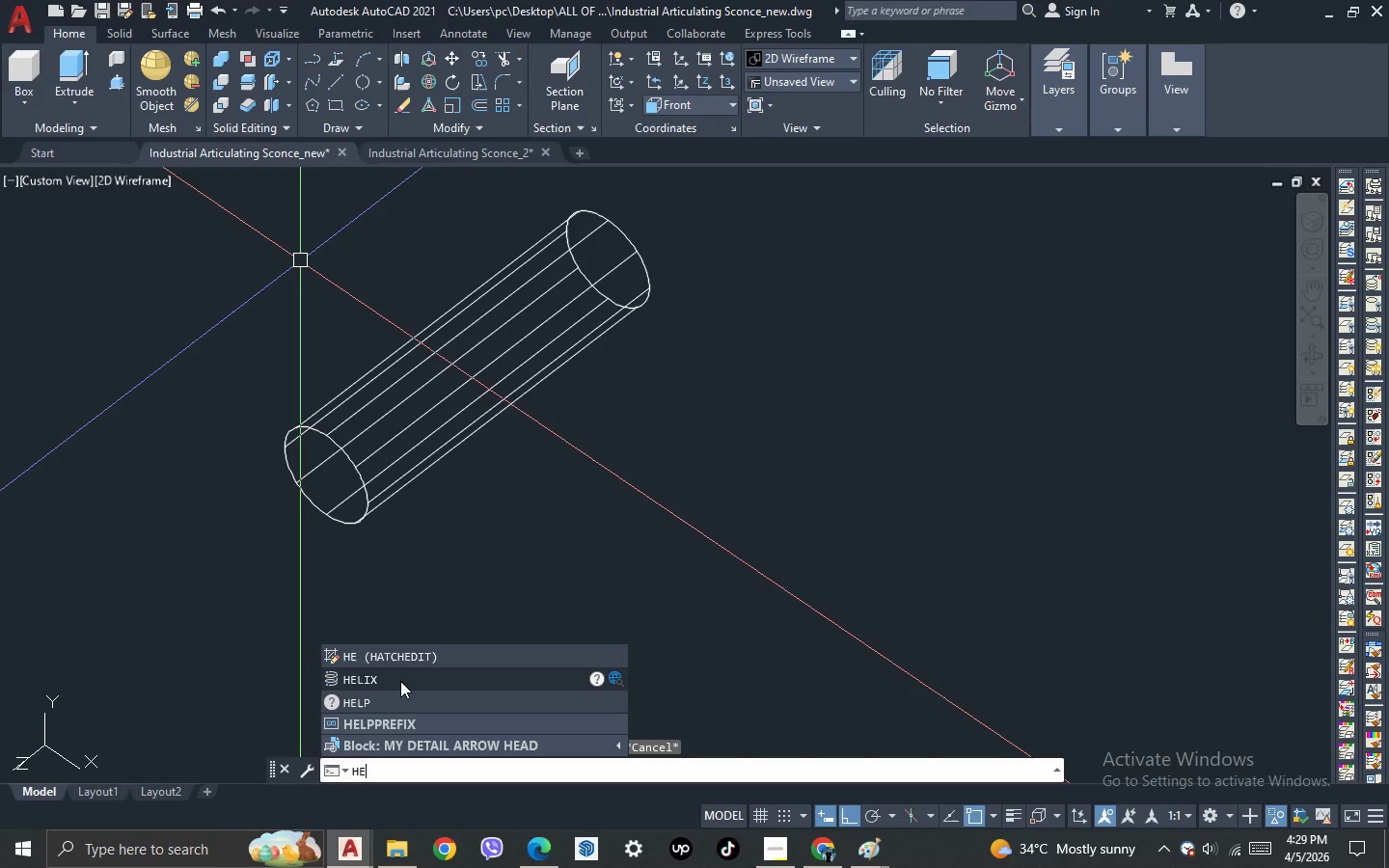 
left_click([398, 678])
 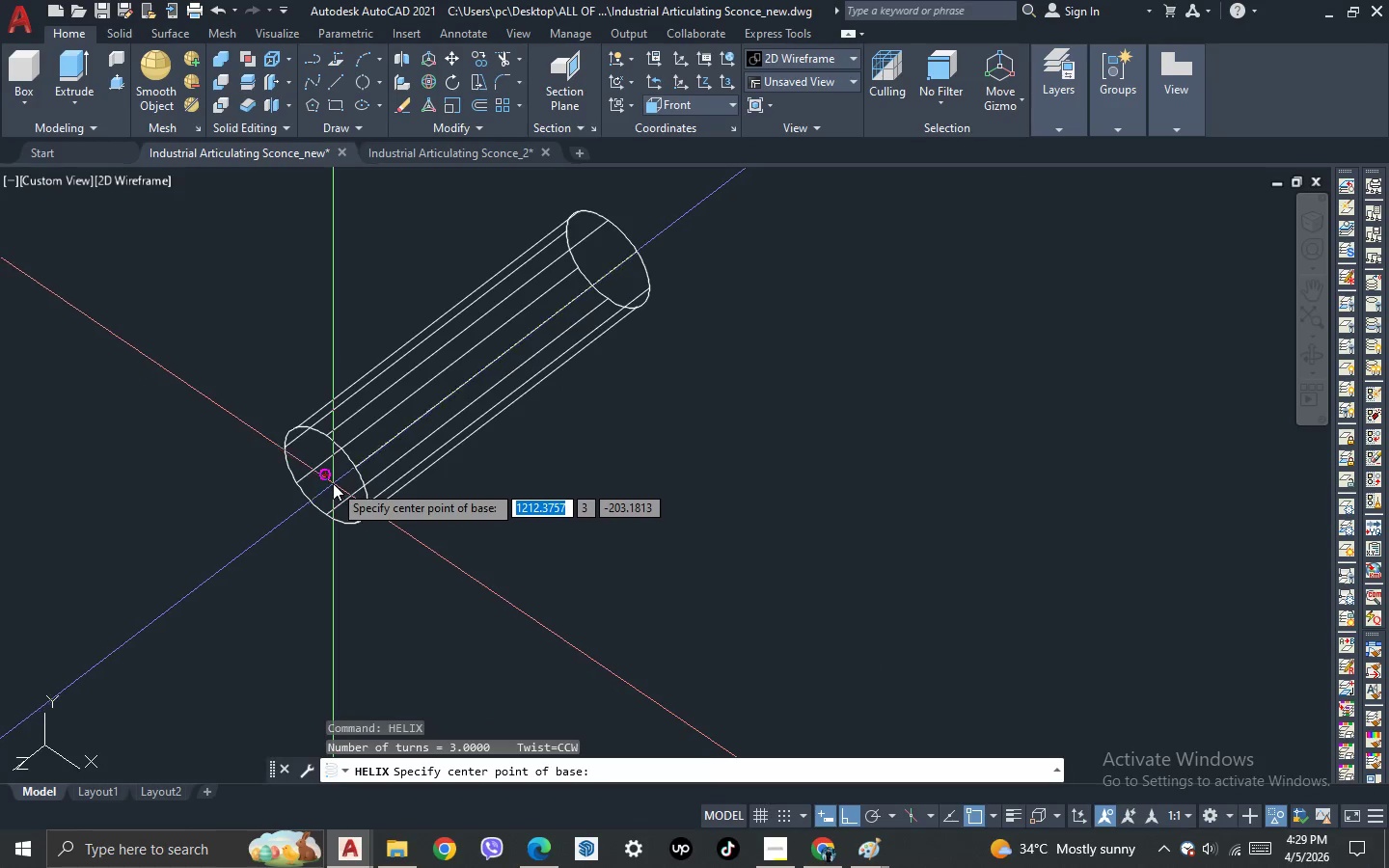 
left_click([329, 476])
 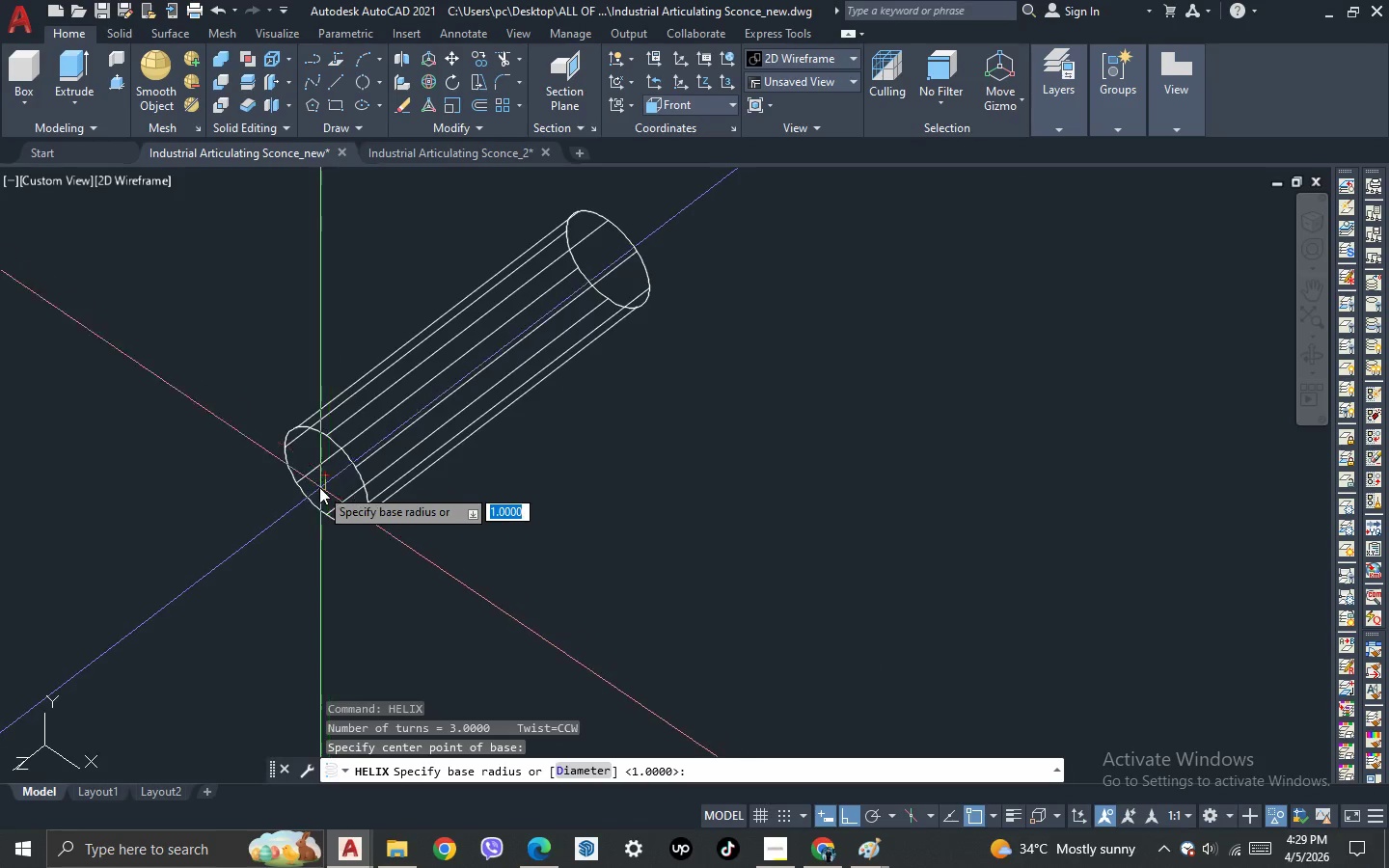 
scroll: coordinate [319, 488], scroll_direction: up, amount: 1.0
 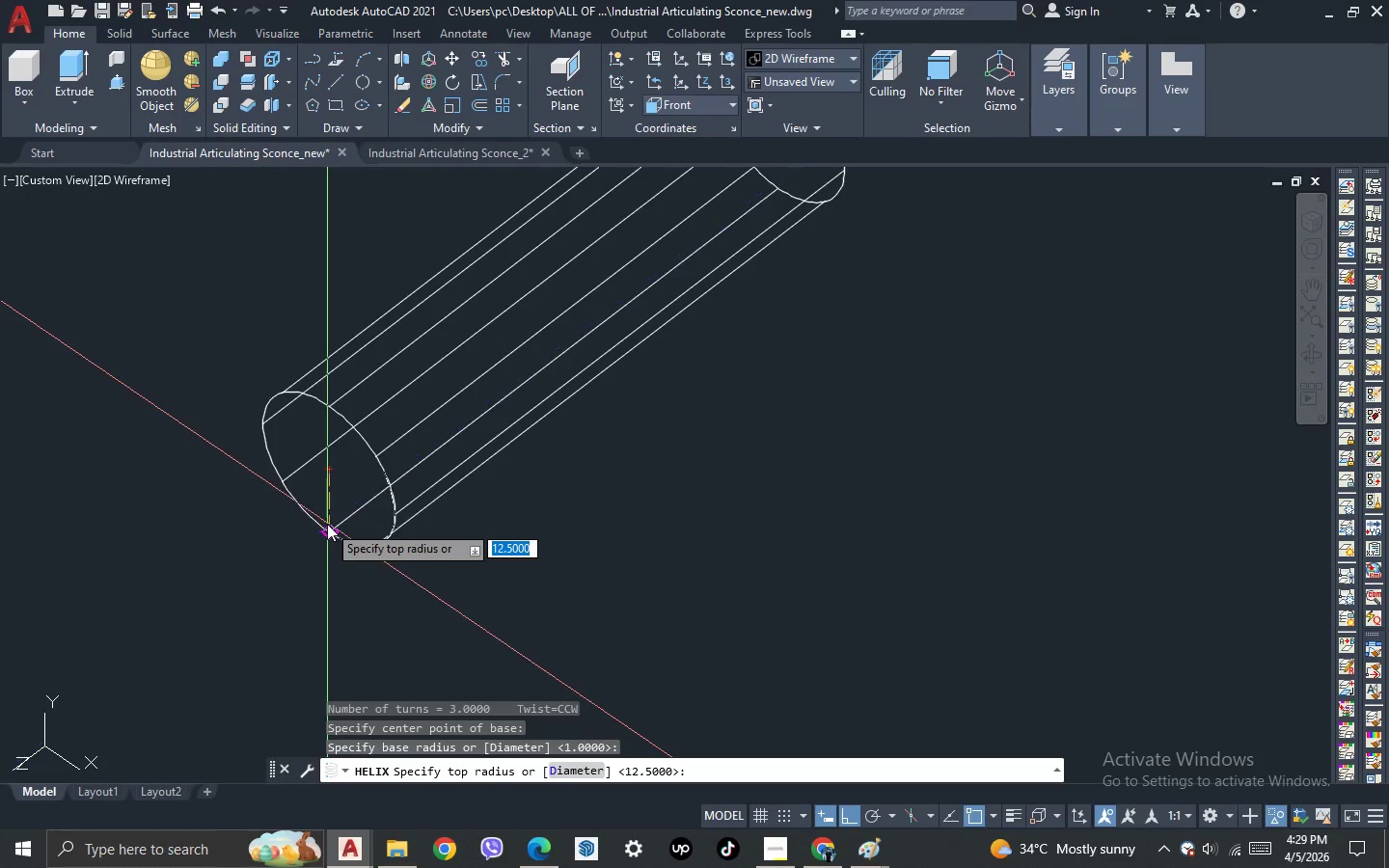 
scroll: coordinate [225, 509], scroll_direction: down, amount: 1.0
 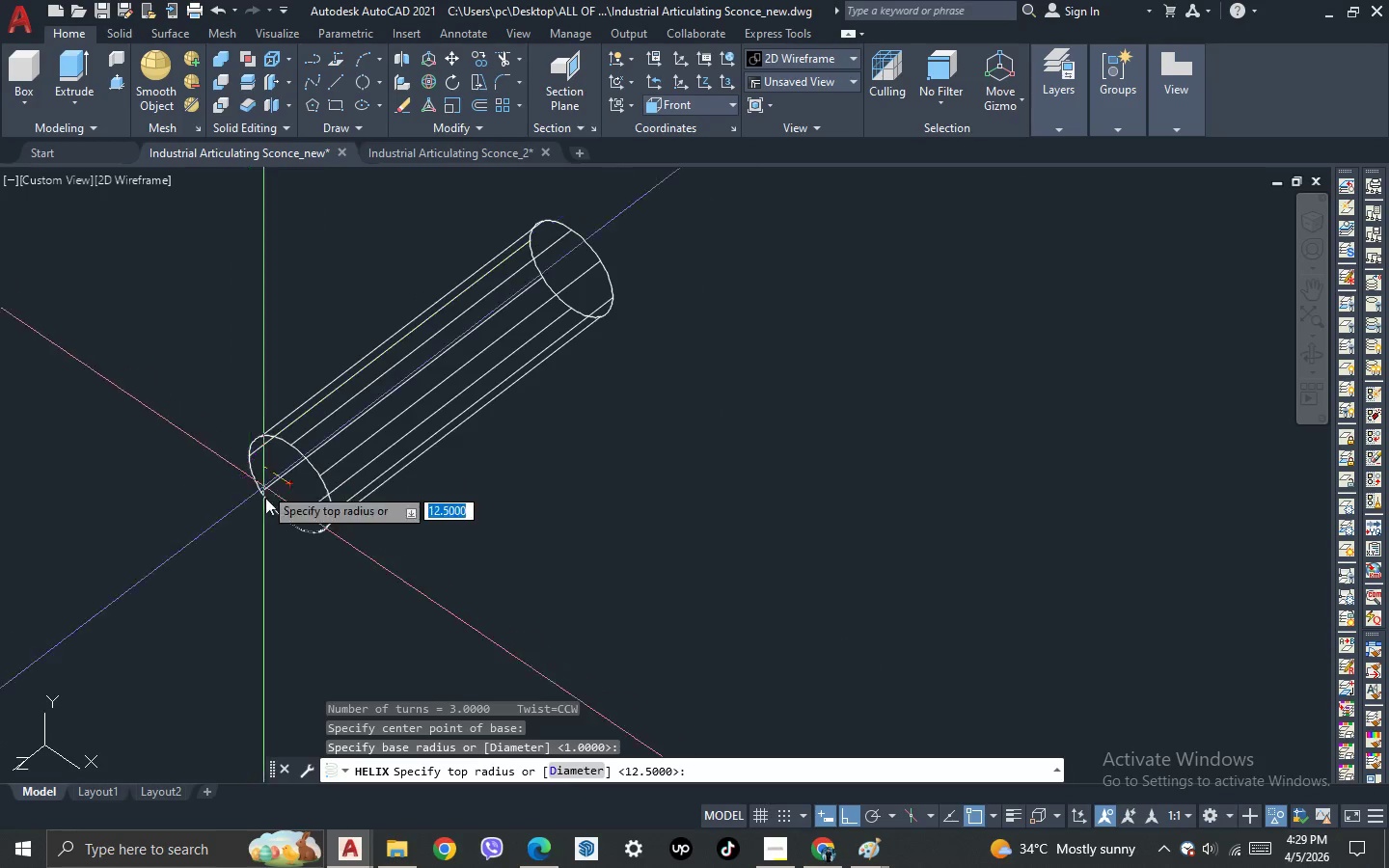 
scroll: coordinate [271, 512], scroll_direction: up, amount: 2.0
 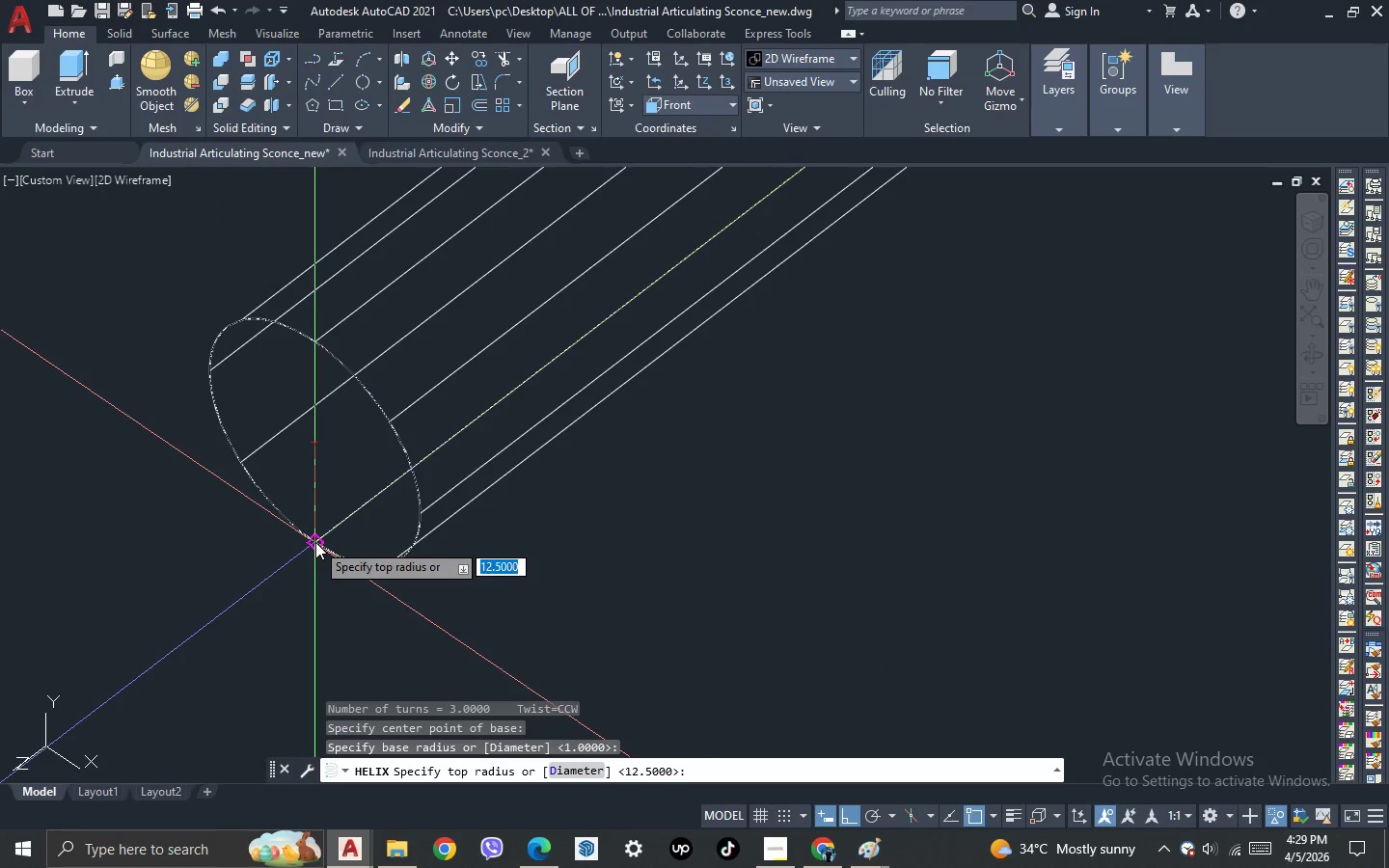 
left_click([315, 542])
 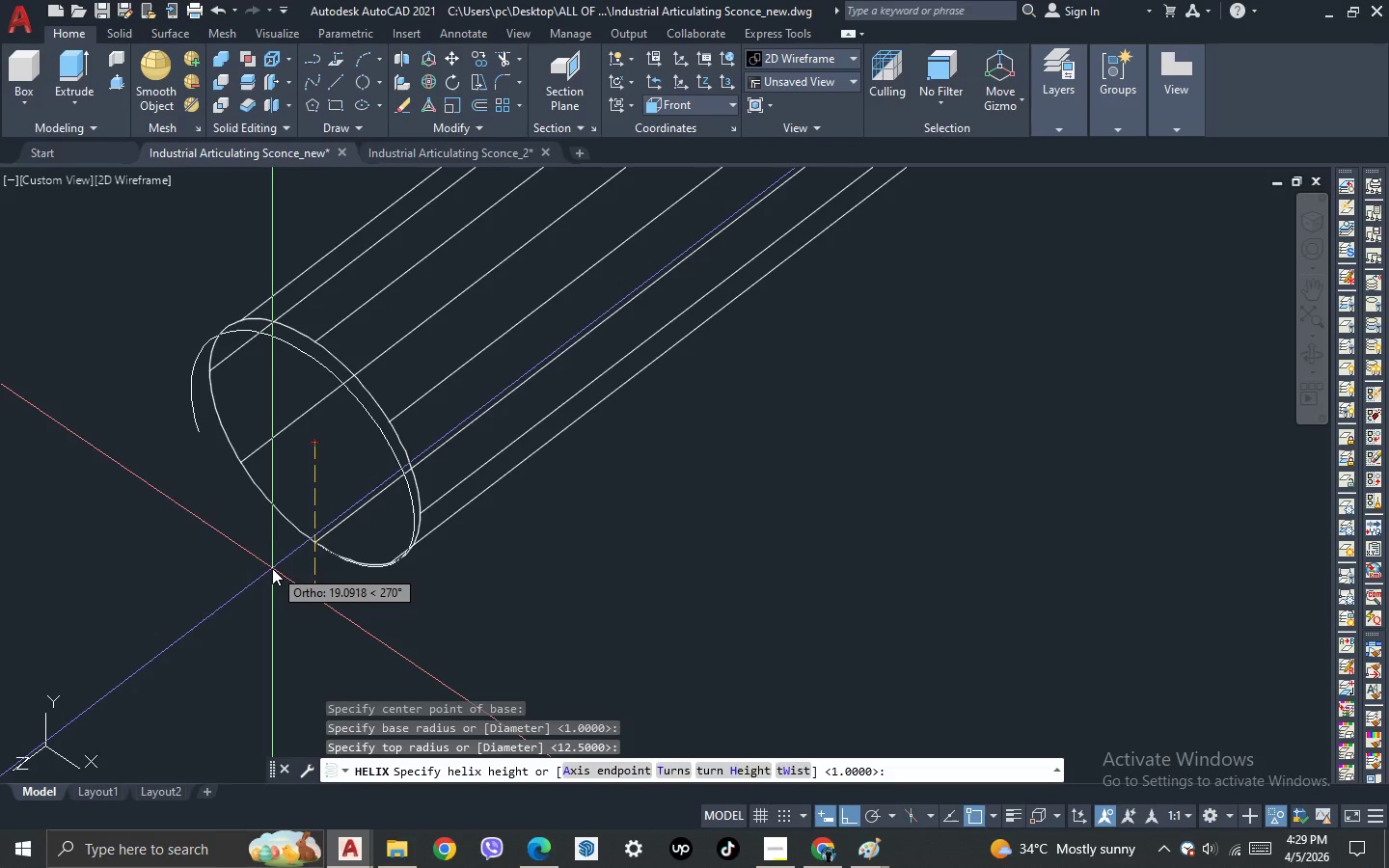 
scroll: coordinate [272, 568], scroll_direction: down, amount: 1.0
 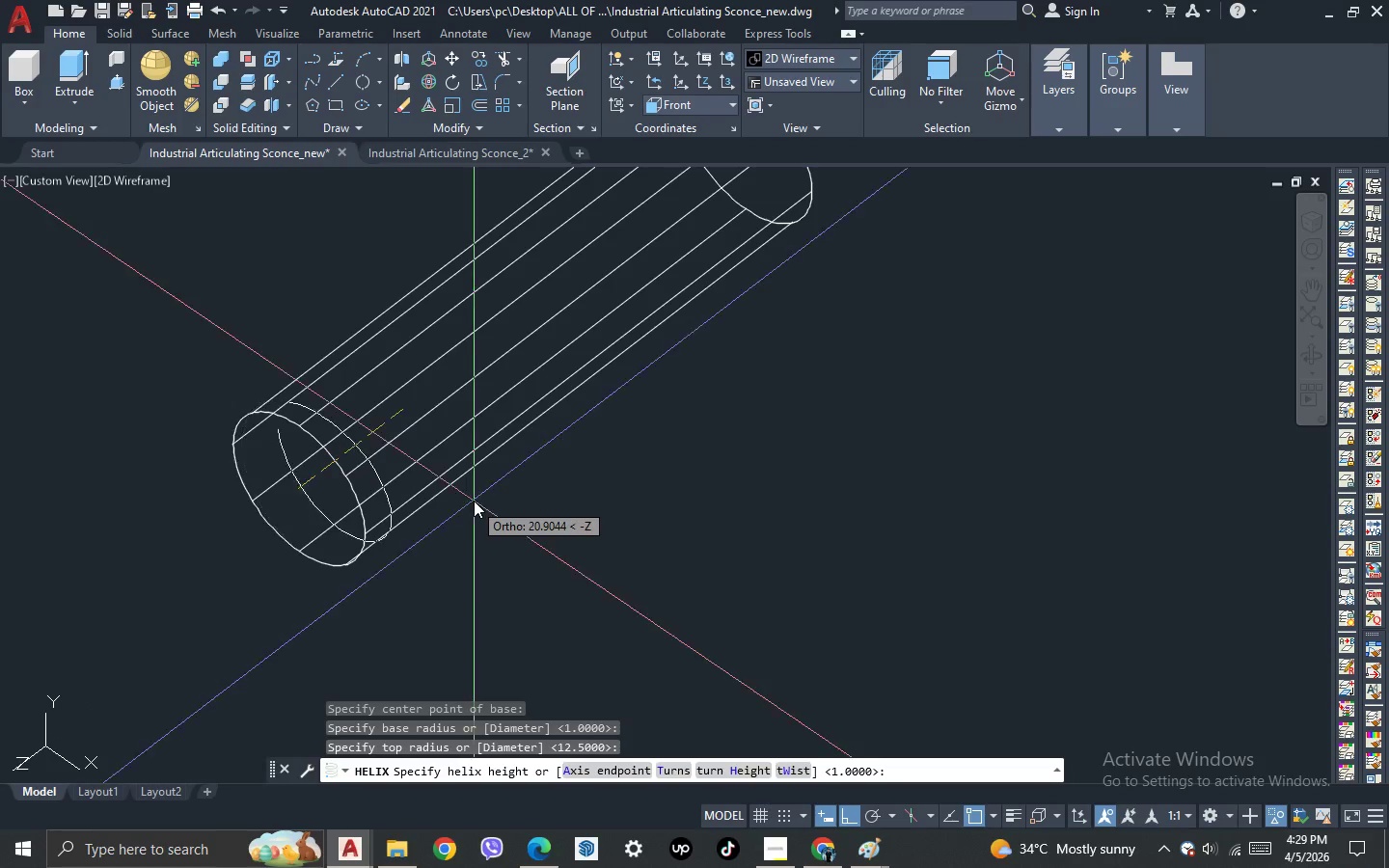 
key(T)
 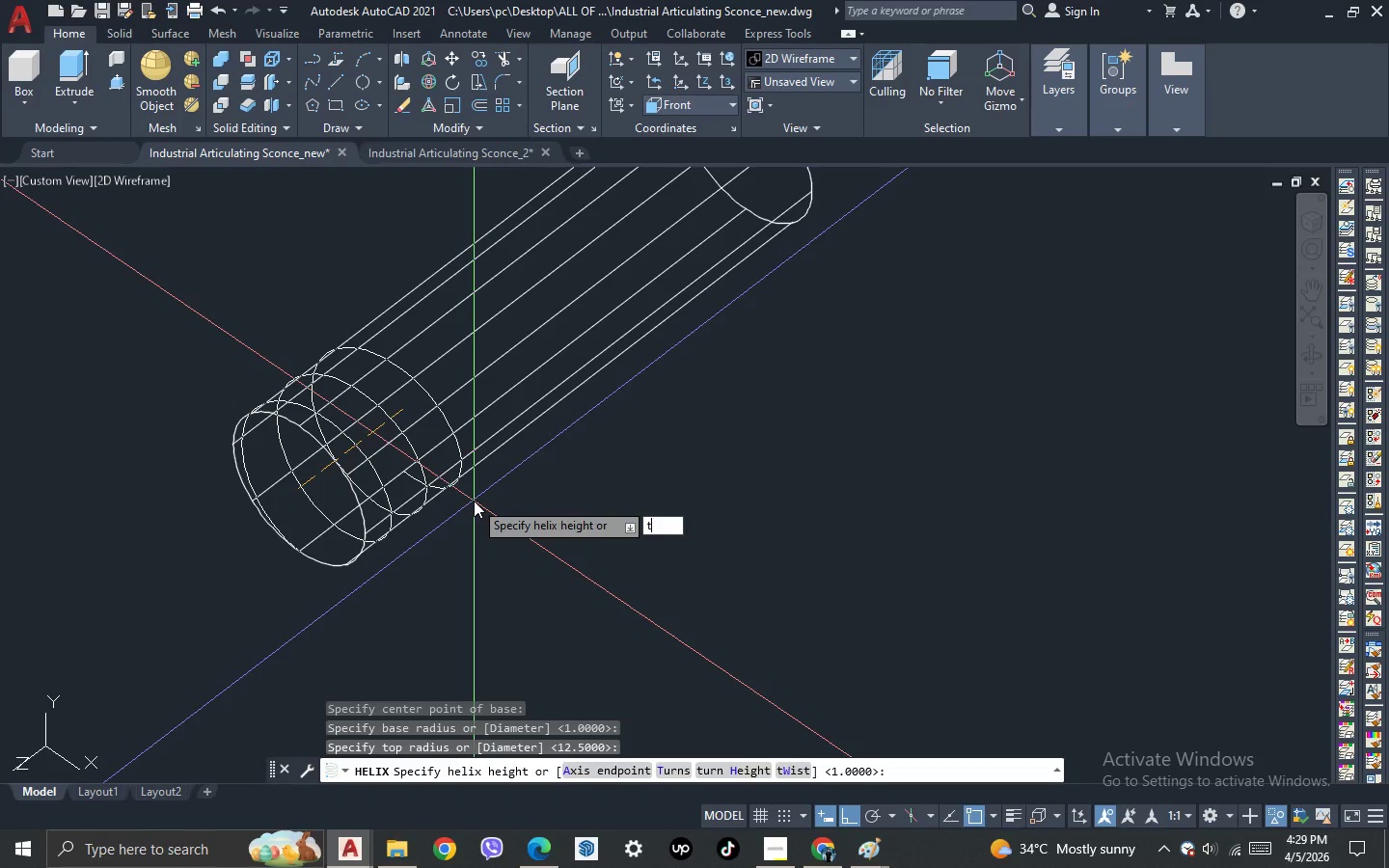 
key(Space)
 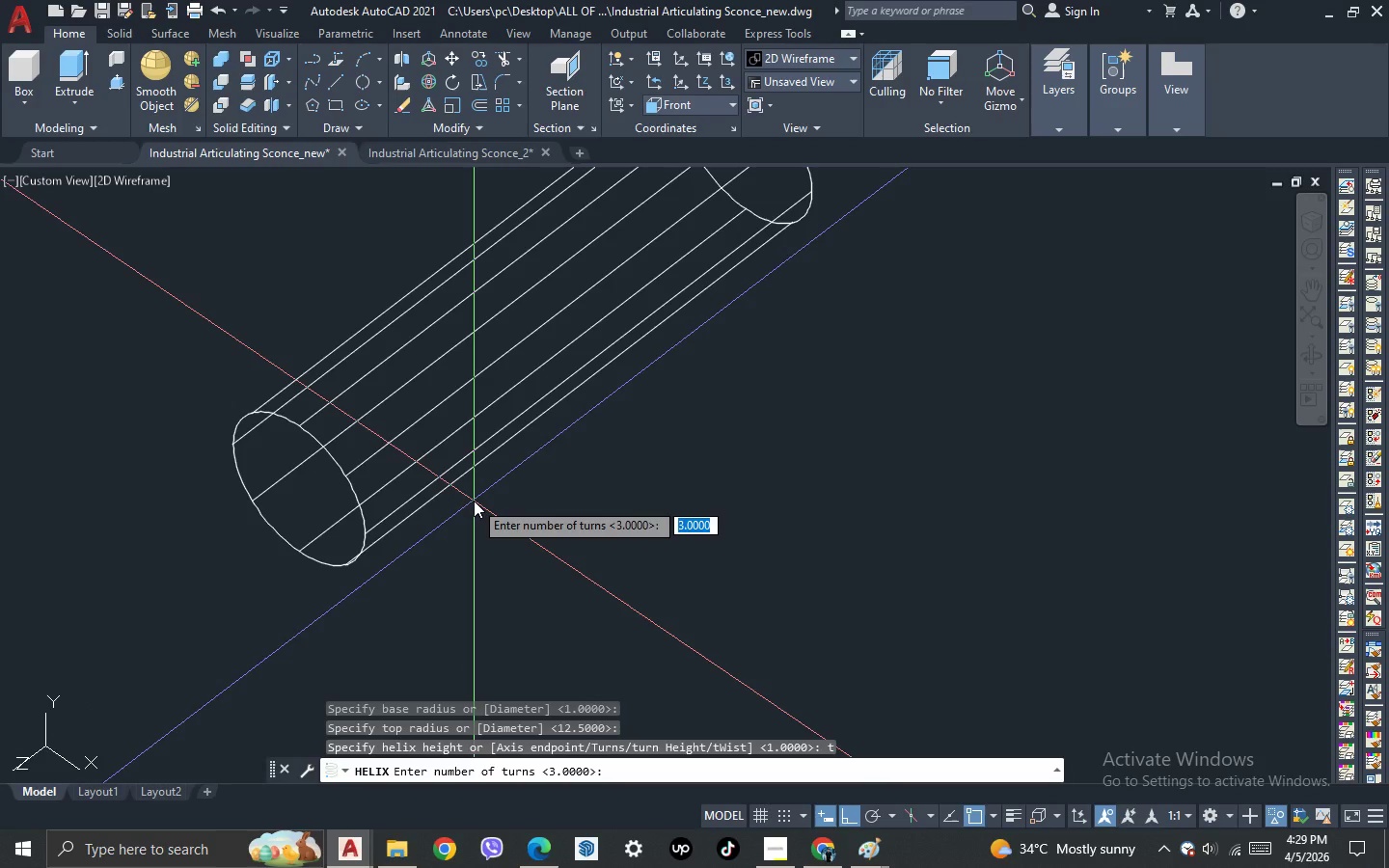 
scroll: coordinate [474, 501], scroll_direction: down, amount: 1.0
 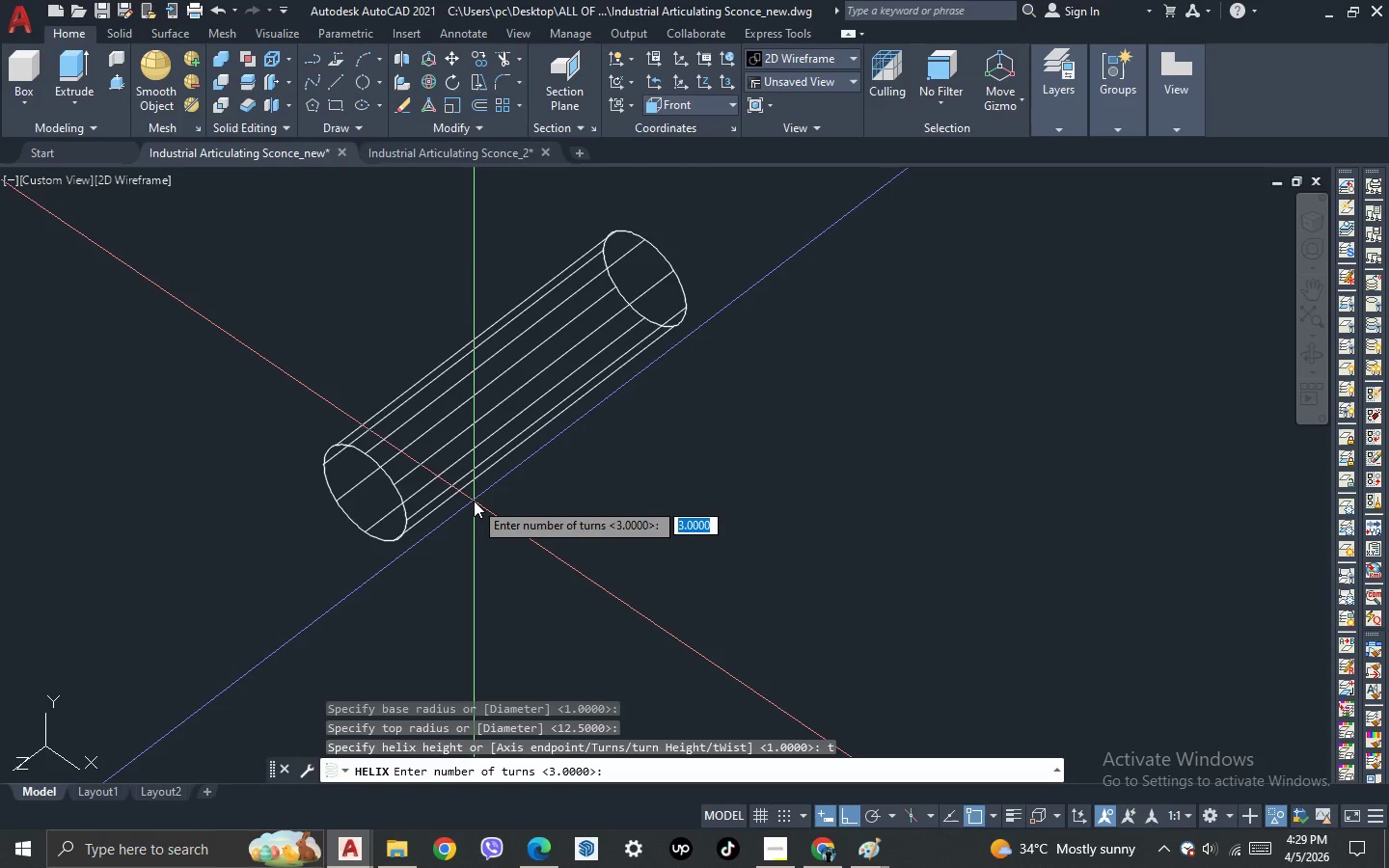 
key(8)
 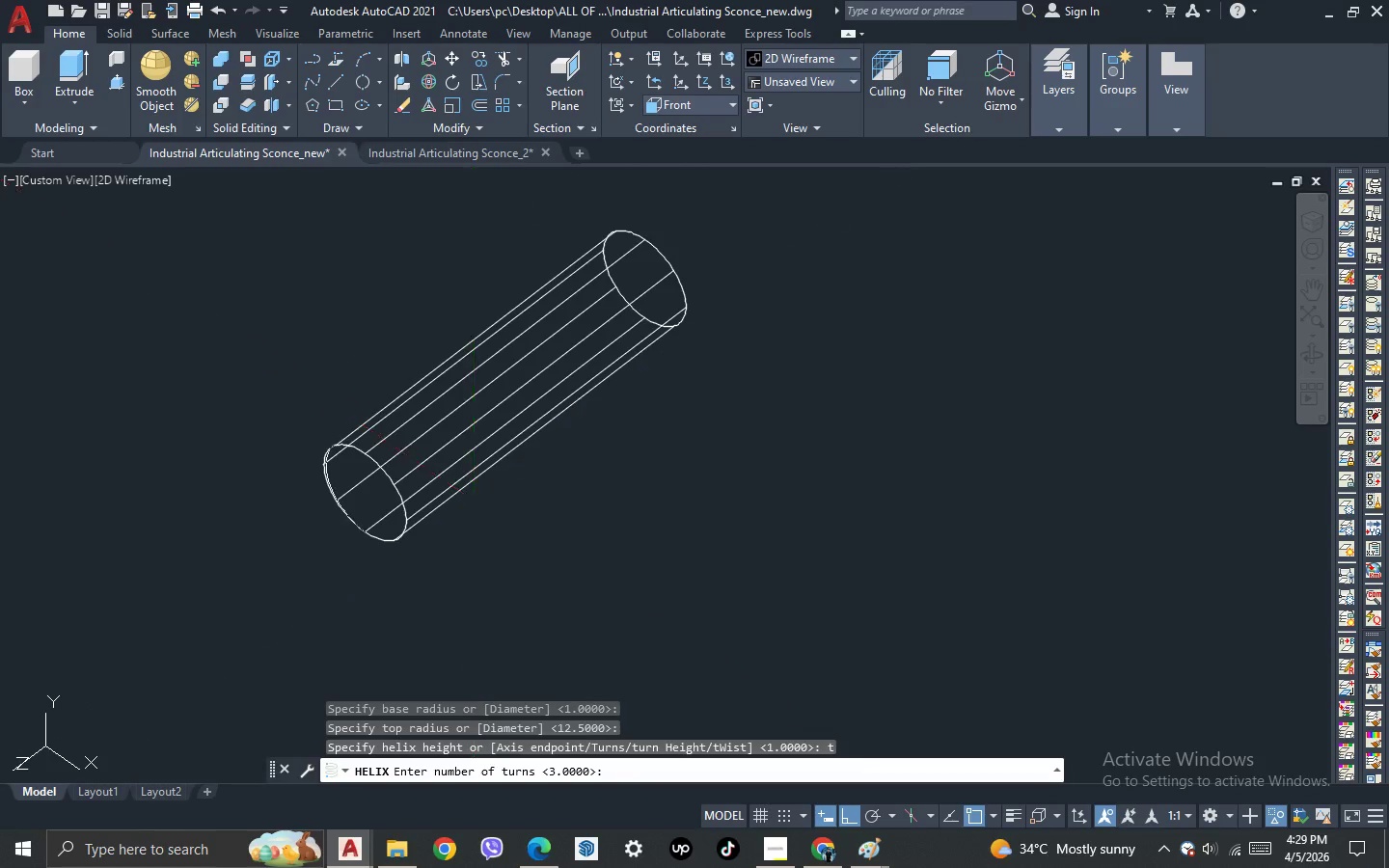 
key(Enter)
 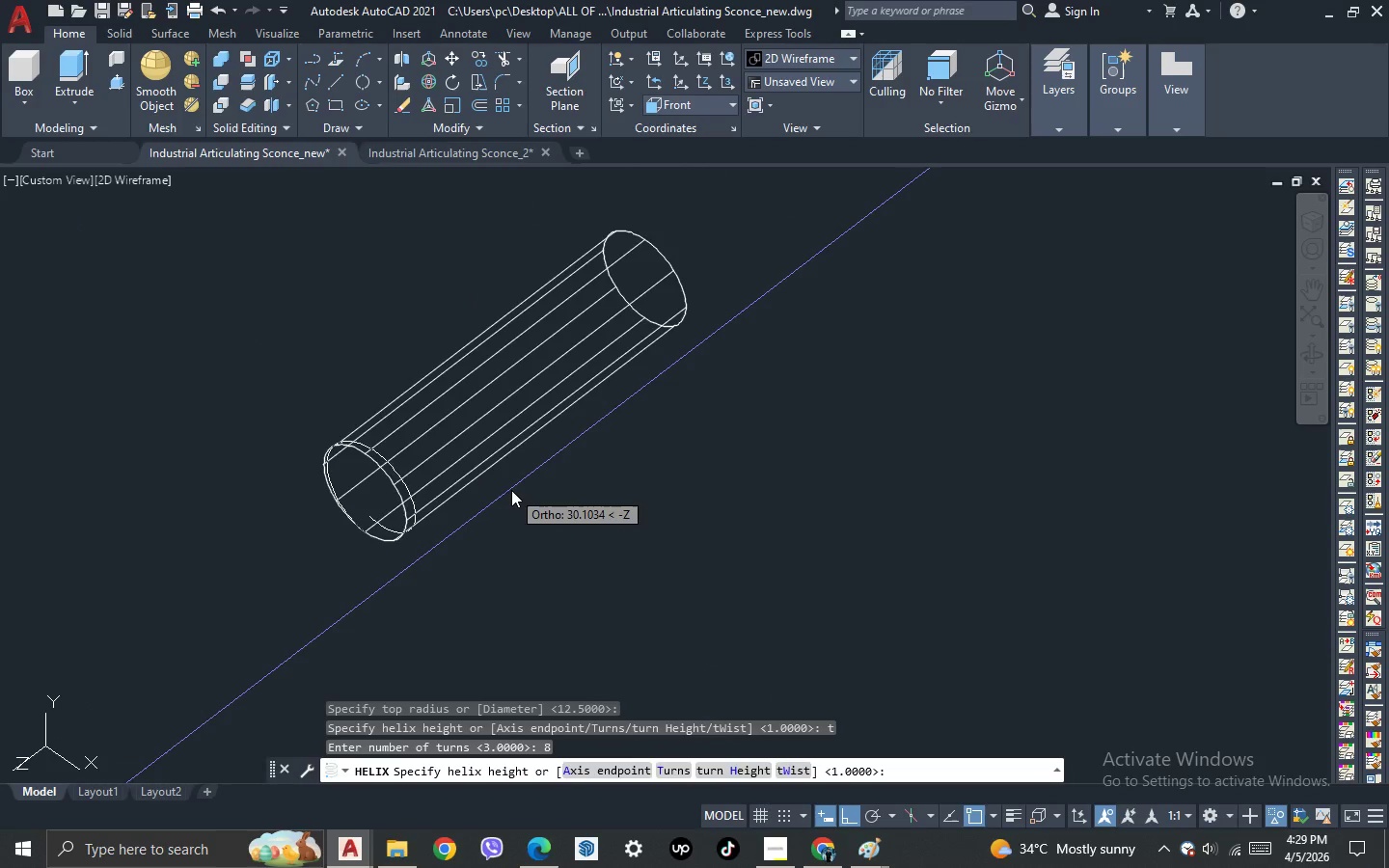 
scroll: coordinate [501, 495], scroll_direction: up, amount: 1.0
 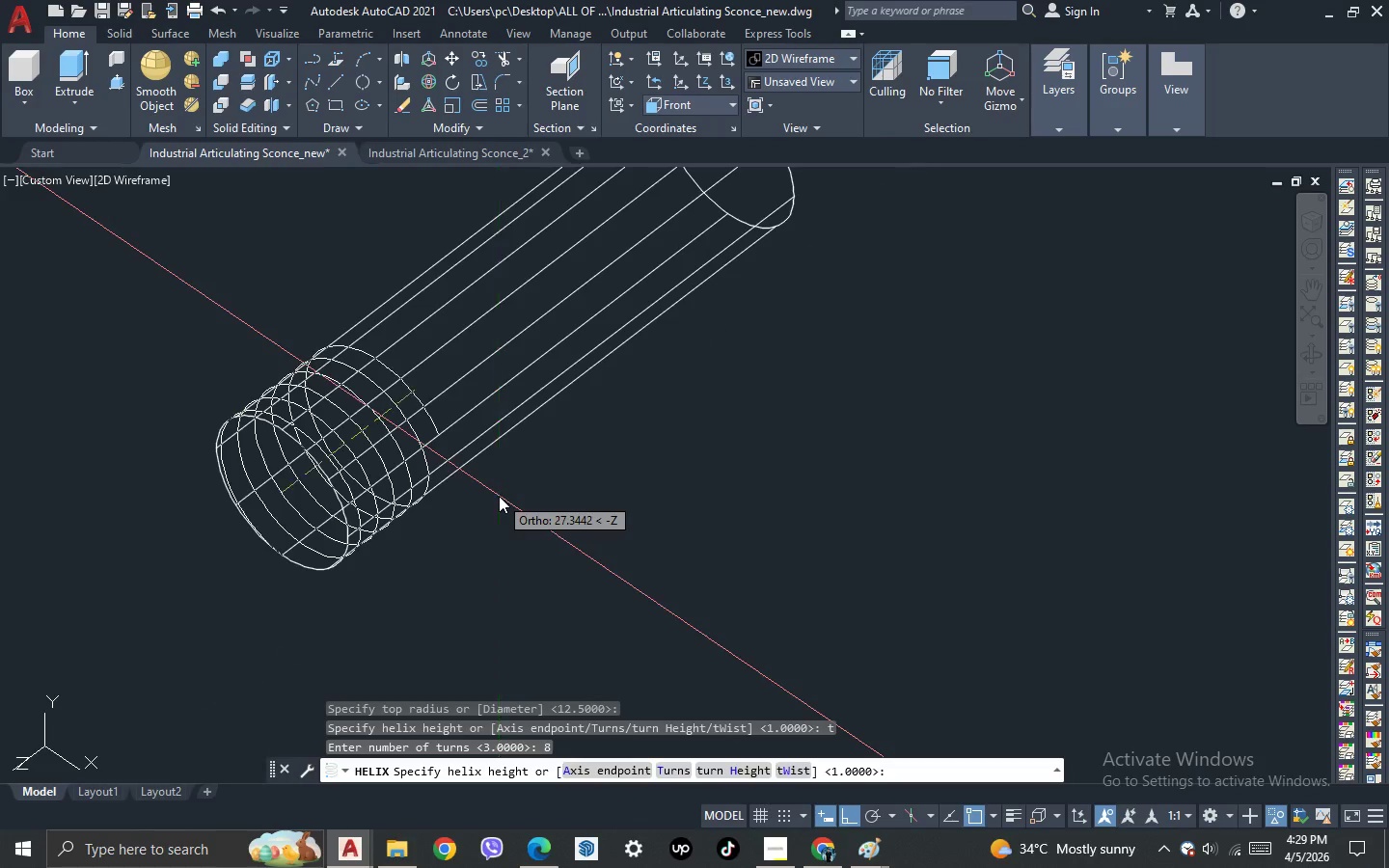 
left_click([499, 496])
 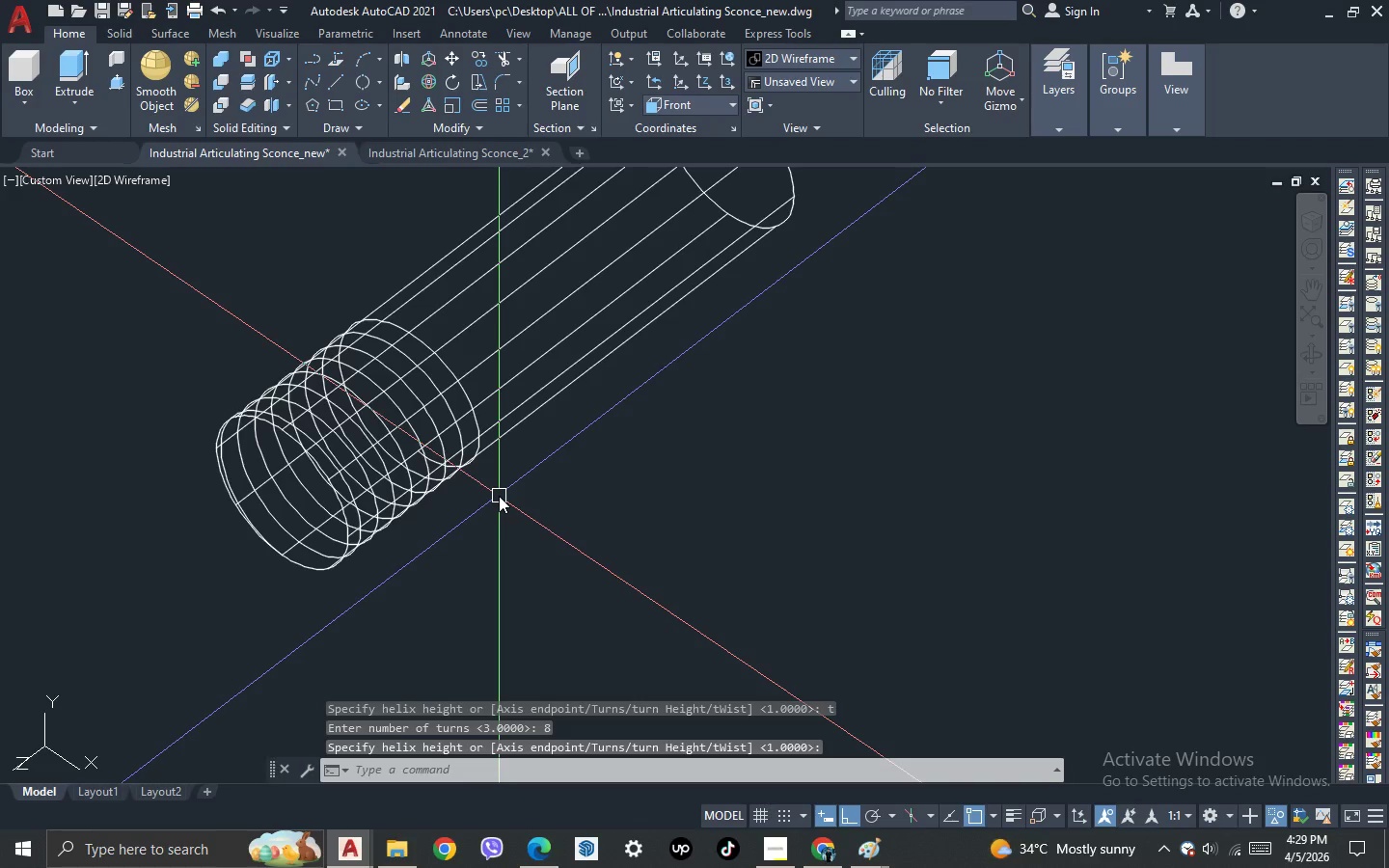 
key(Space)
 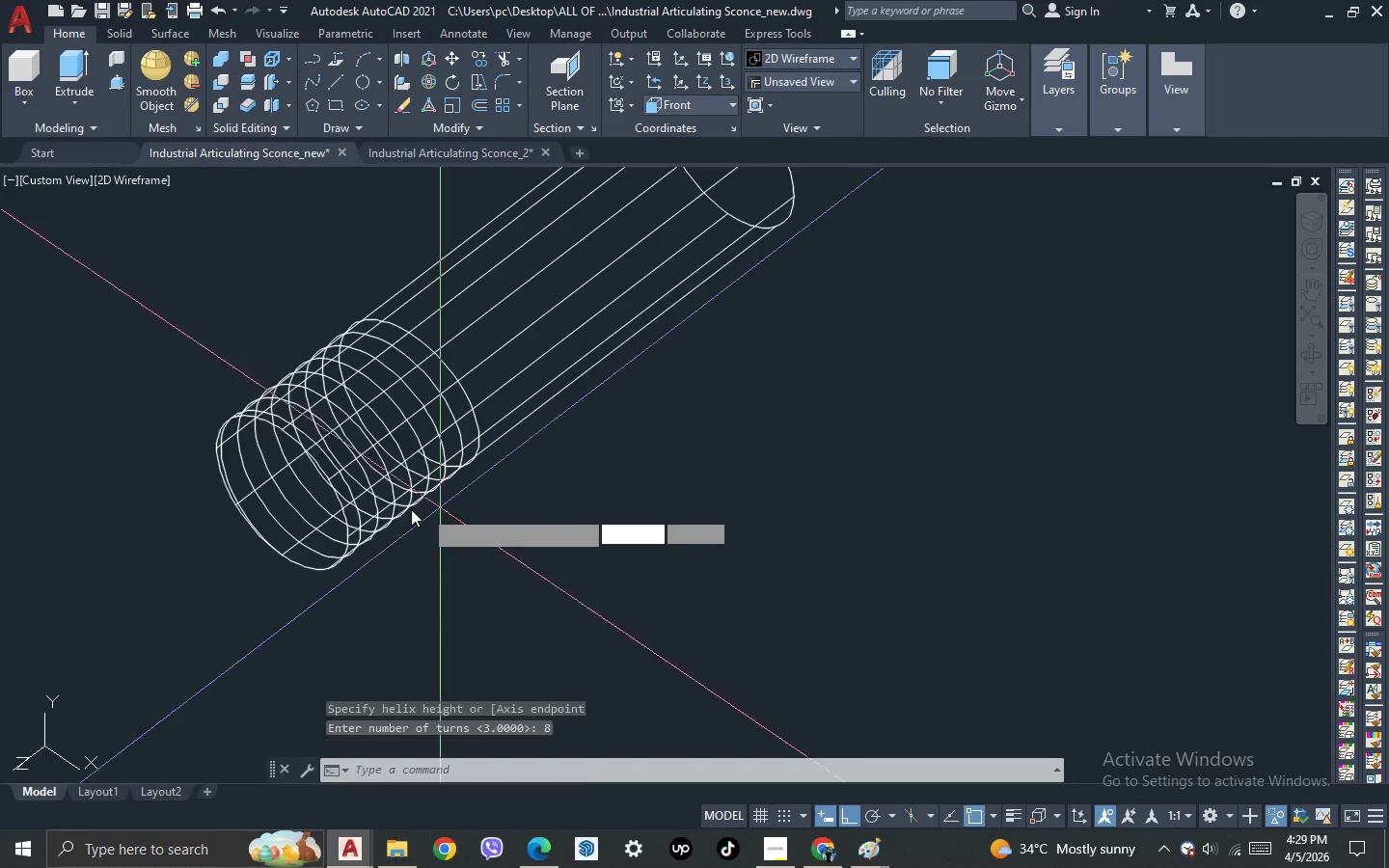 
scroll: coordinate [400, 510], scroll_direction: down, amount: 3.0
 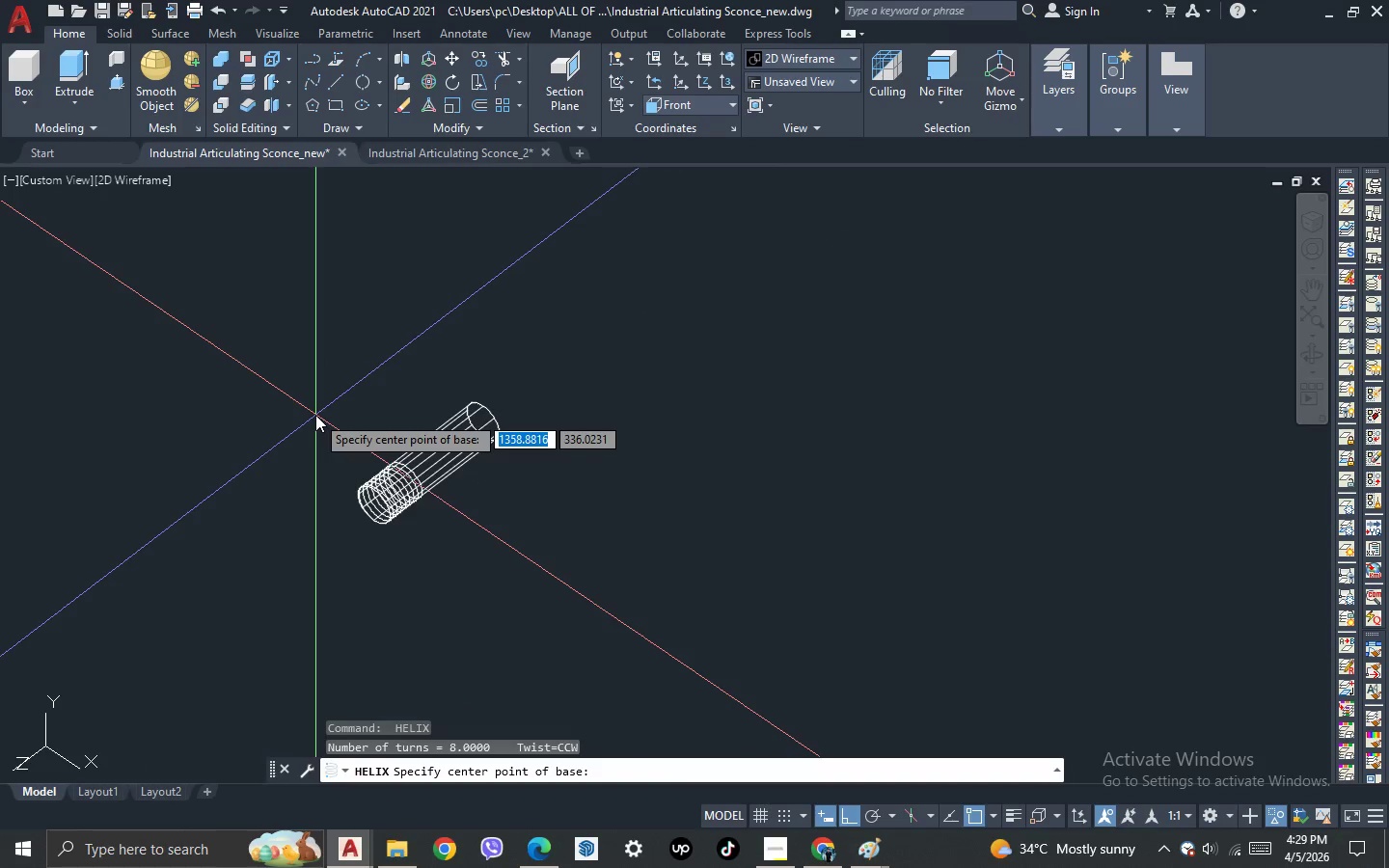 
key(Escape)
 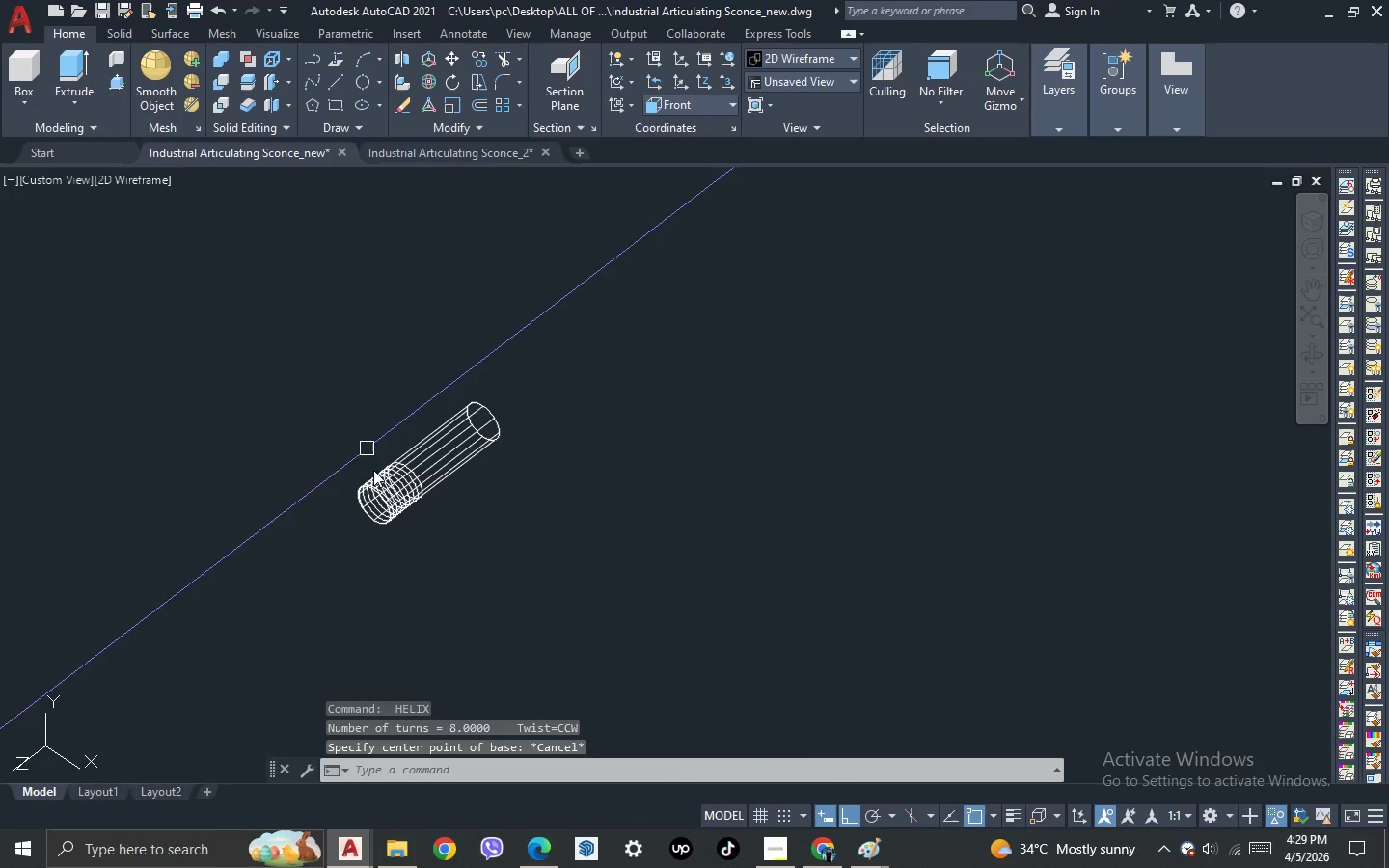 
key(Escape)
 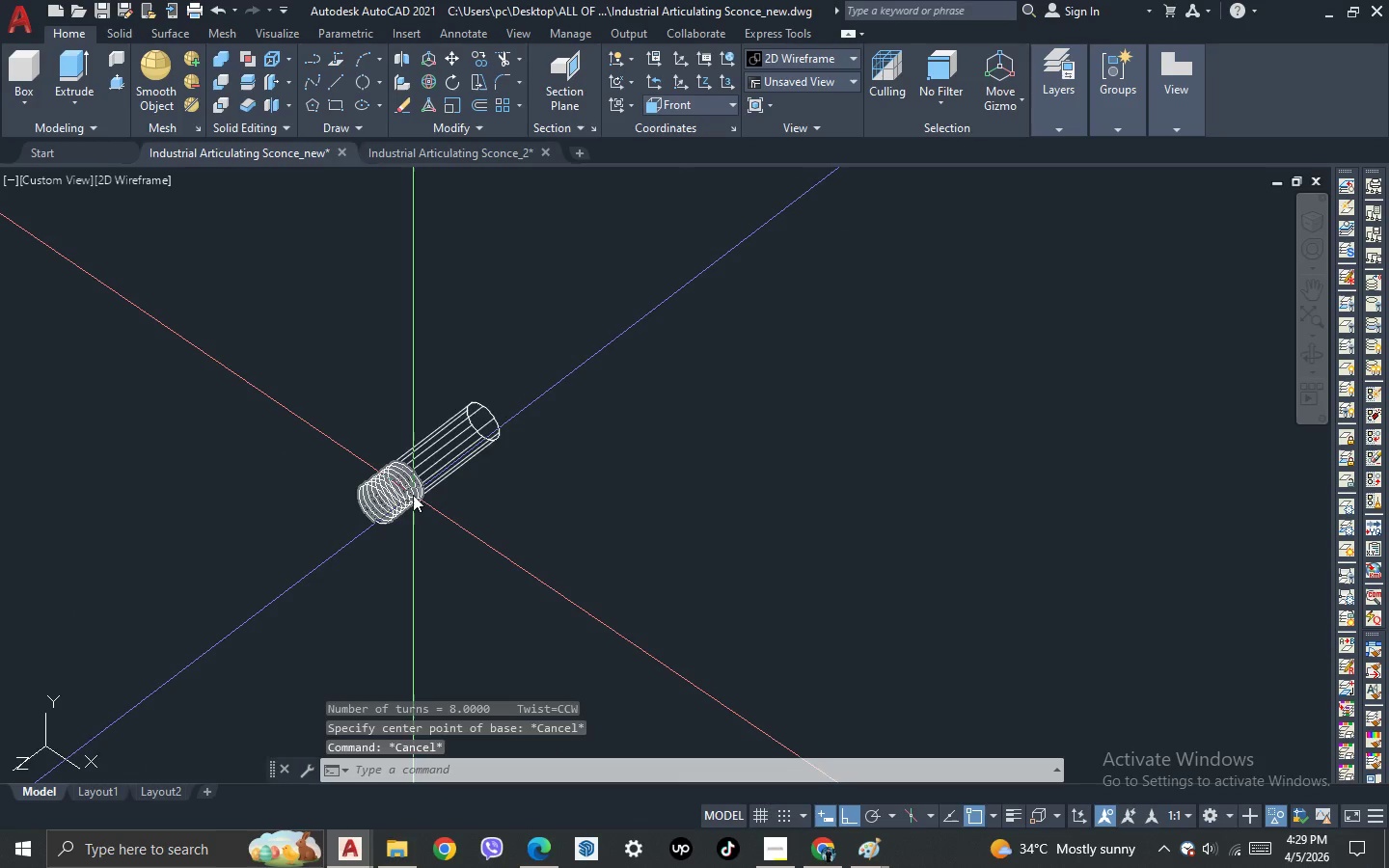 
key(3)
 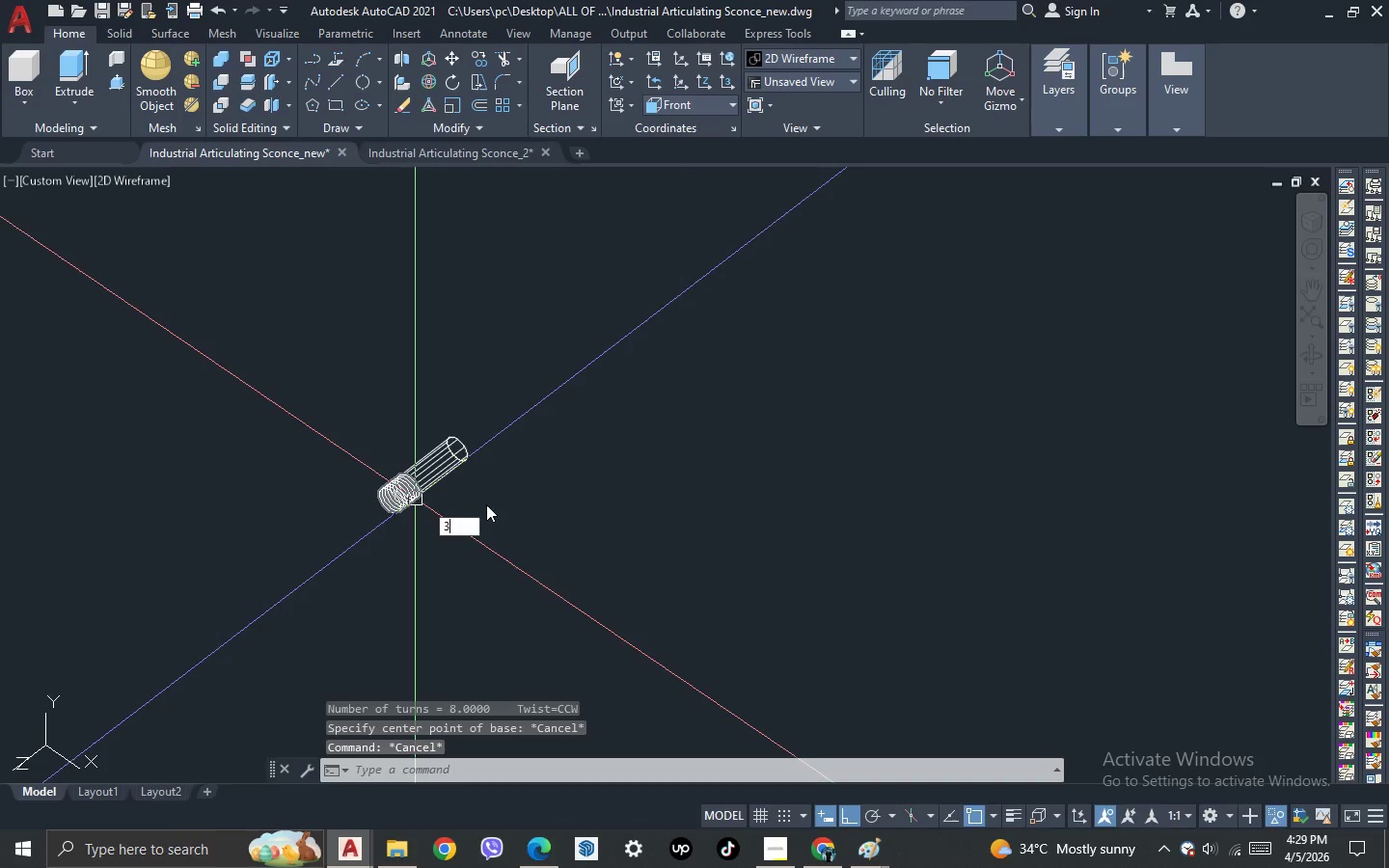 
key(Space)
 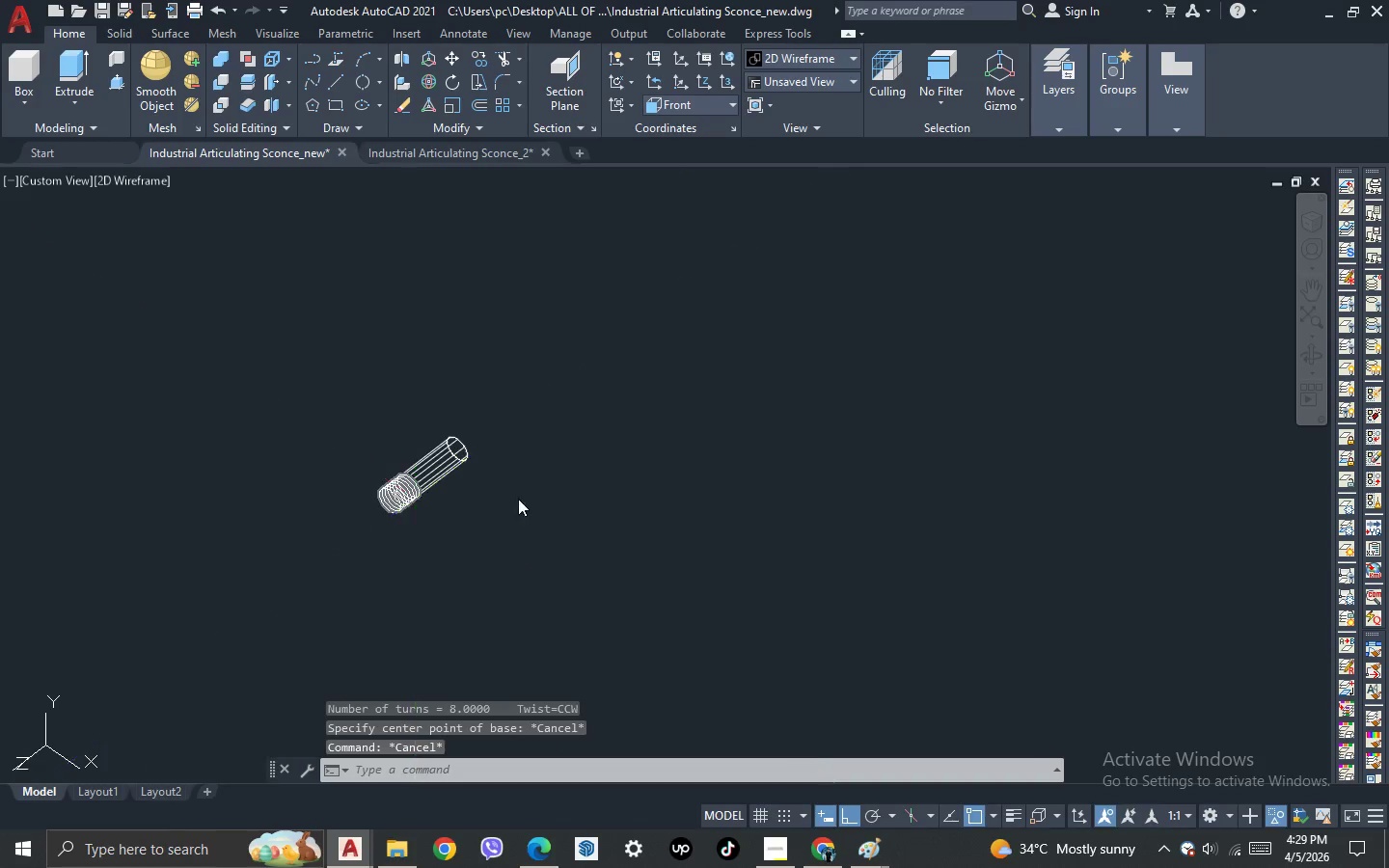 
left_click_drag(start_coordinate=[513, 502], to_coordinate=[491, 488])
 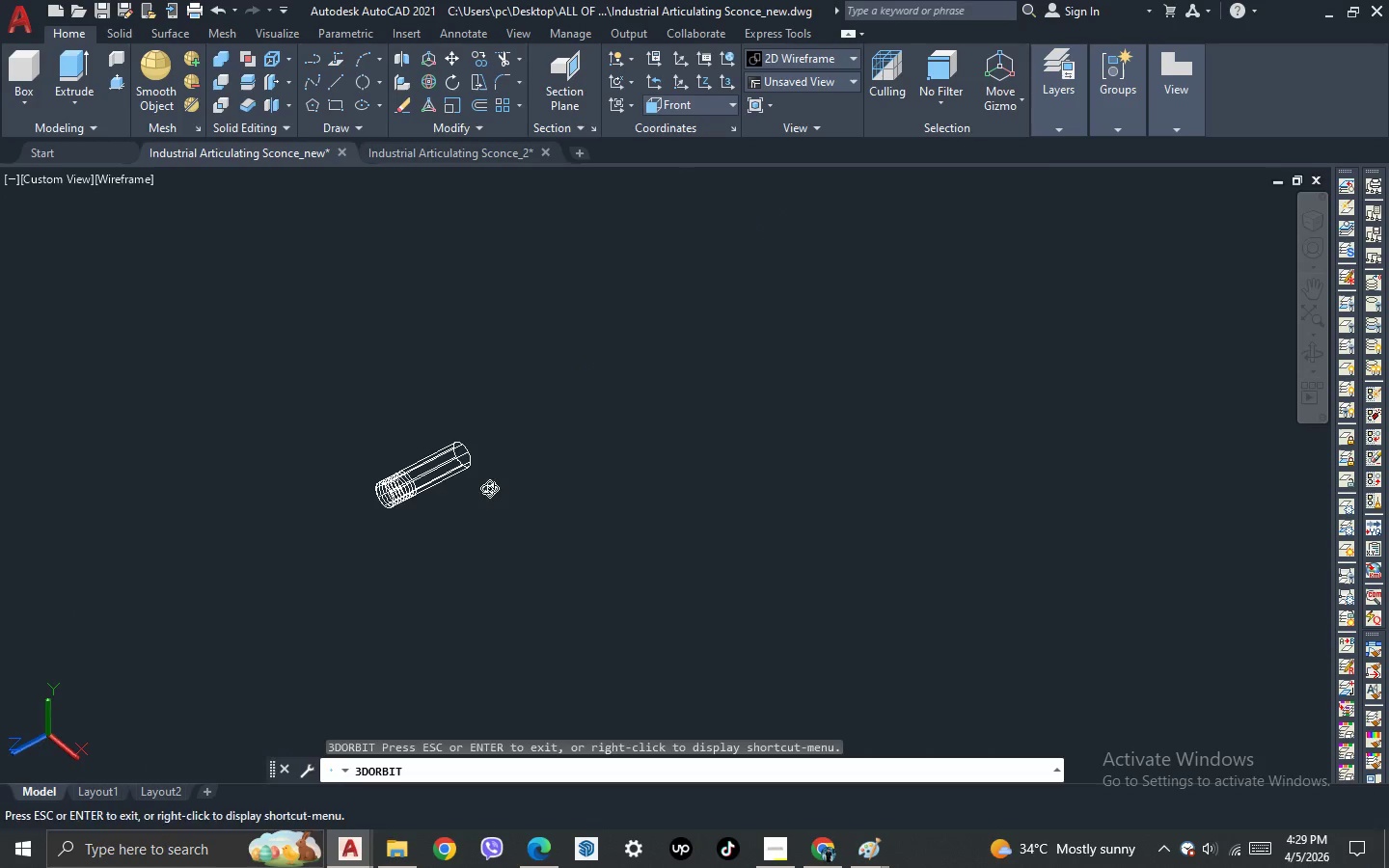 
scroll: coordinate [413, 495], scroll_direction: down, amount: 1.0
 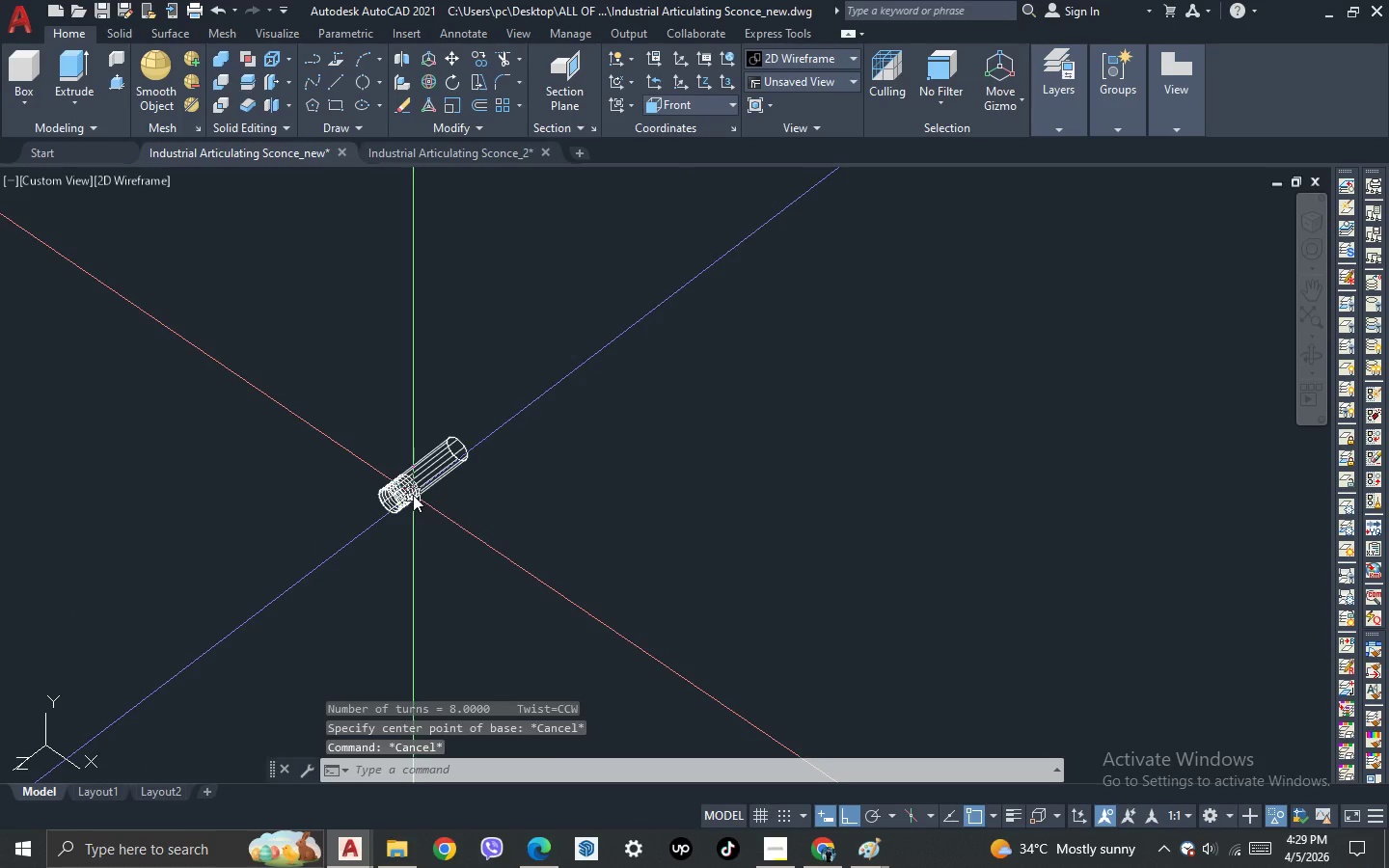 
key(Escape)
 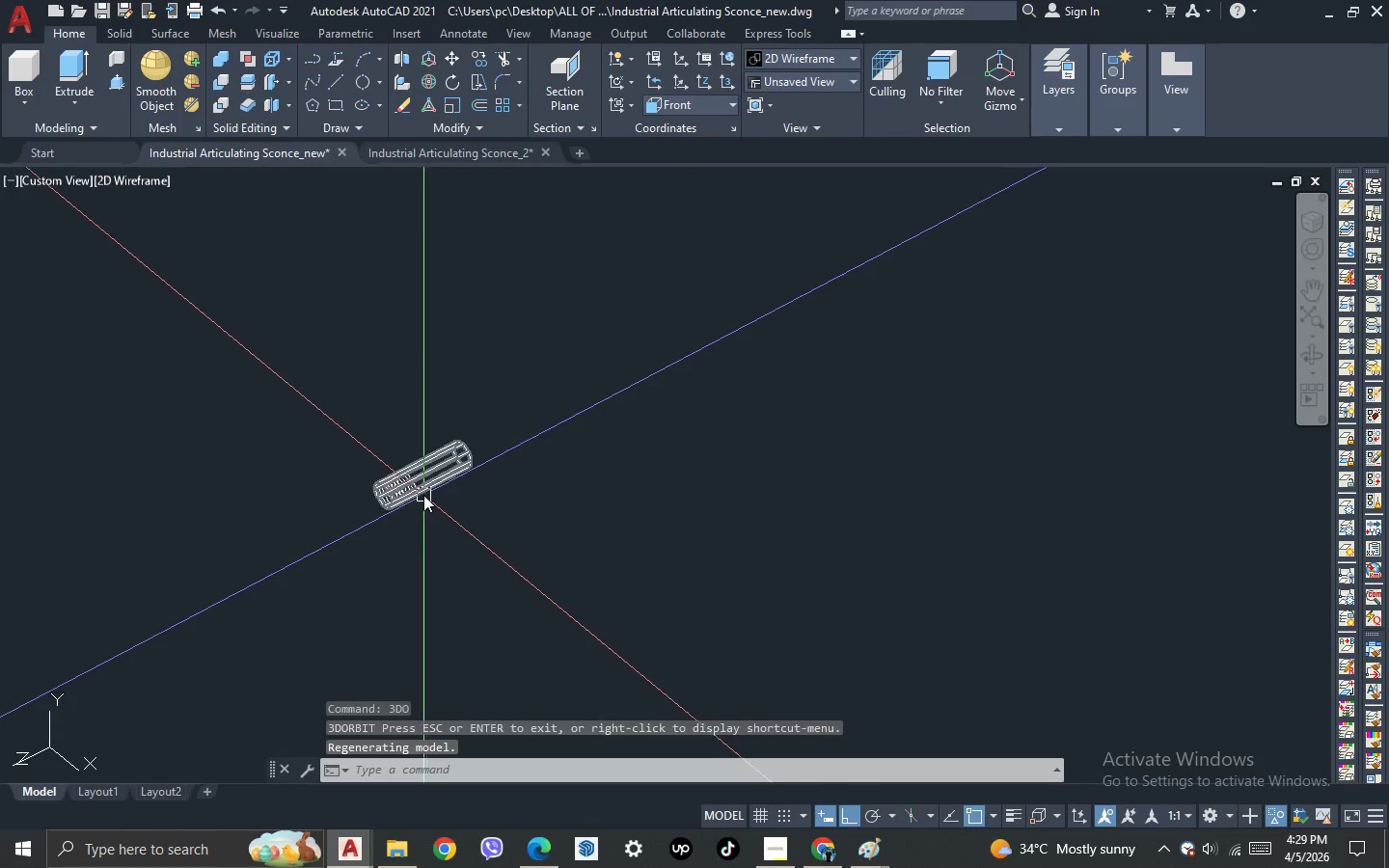 
scroll: coordinate [321, 430], scroll_direction: up, amount: 4.0
 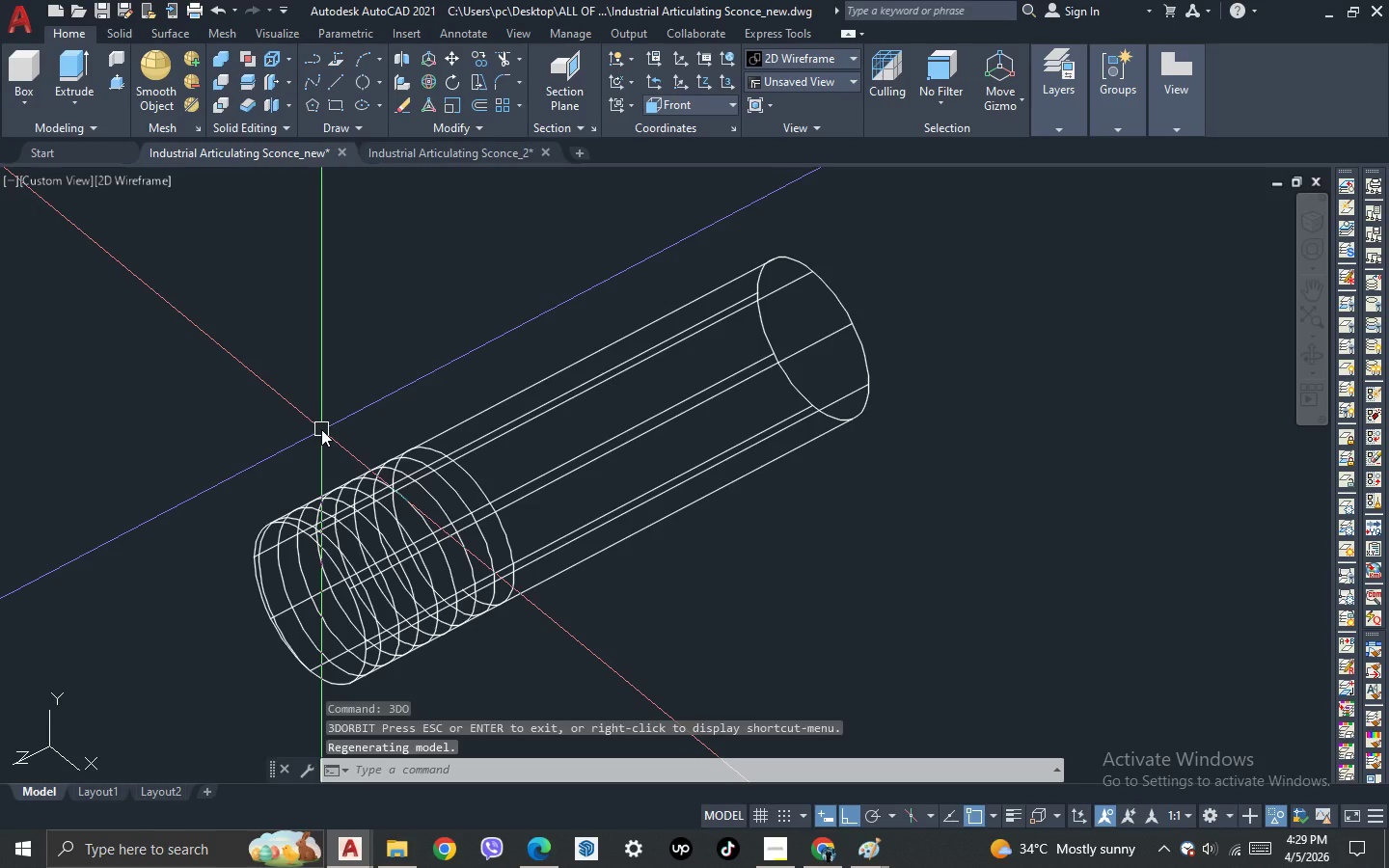 
key(Control+Z)
 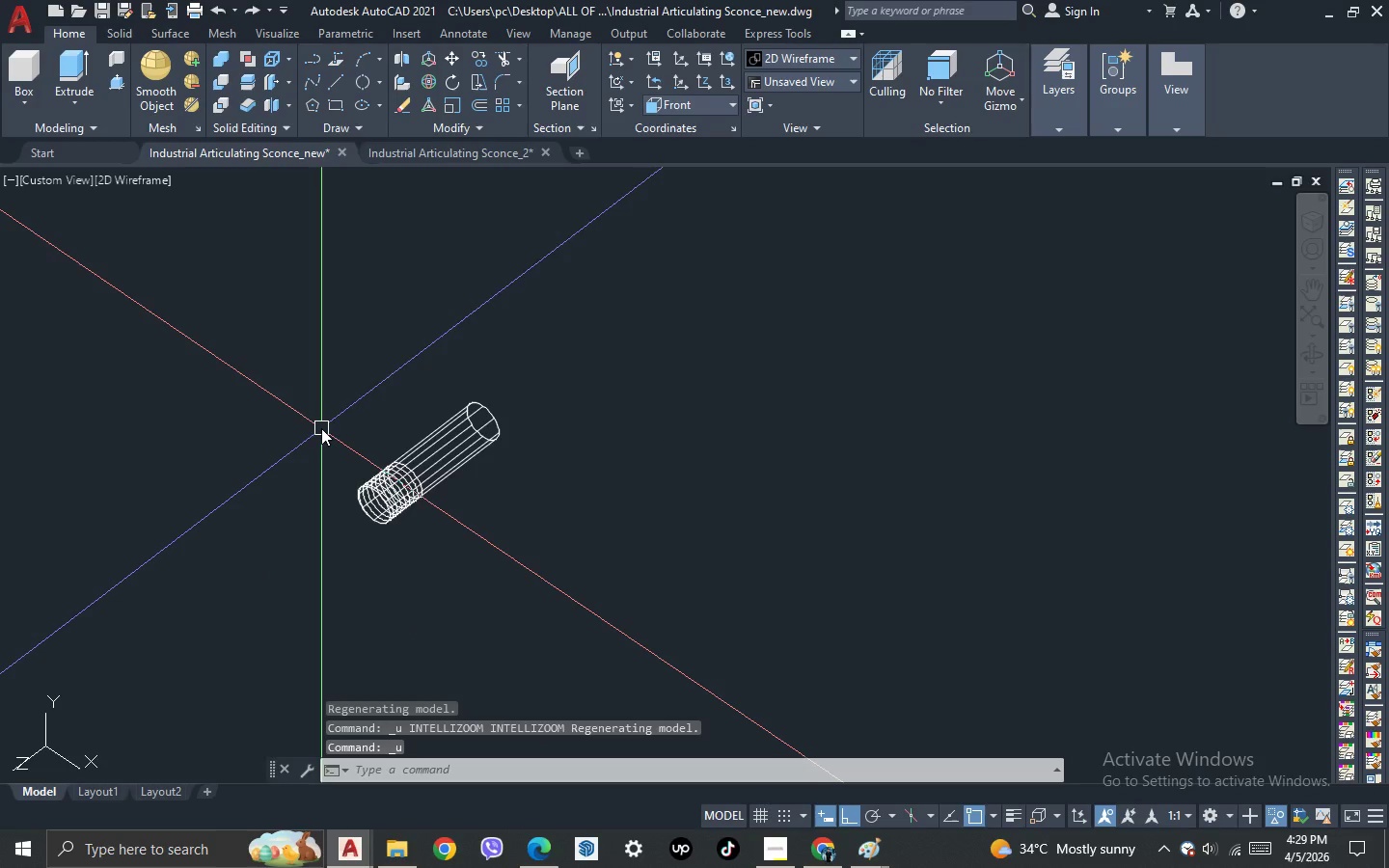 
key(Control+Z)
 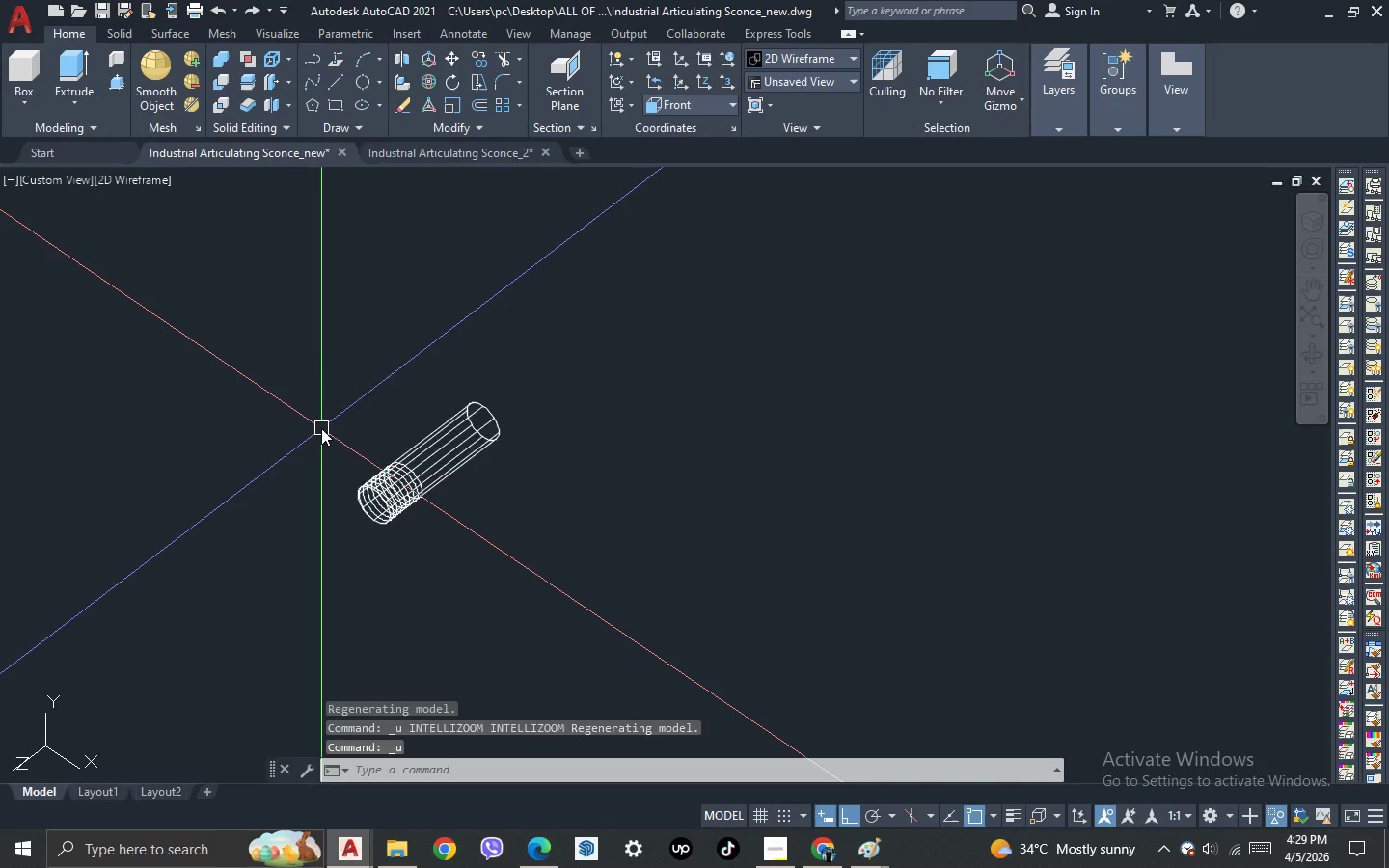 
key(Control+Z)
 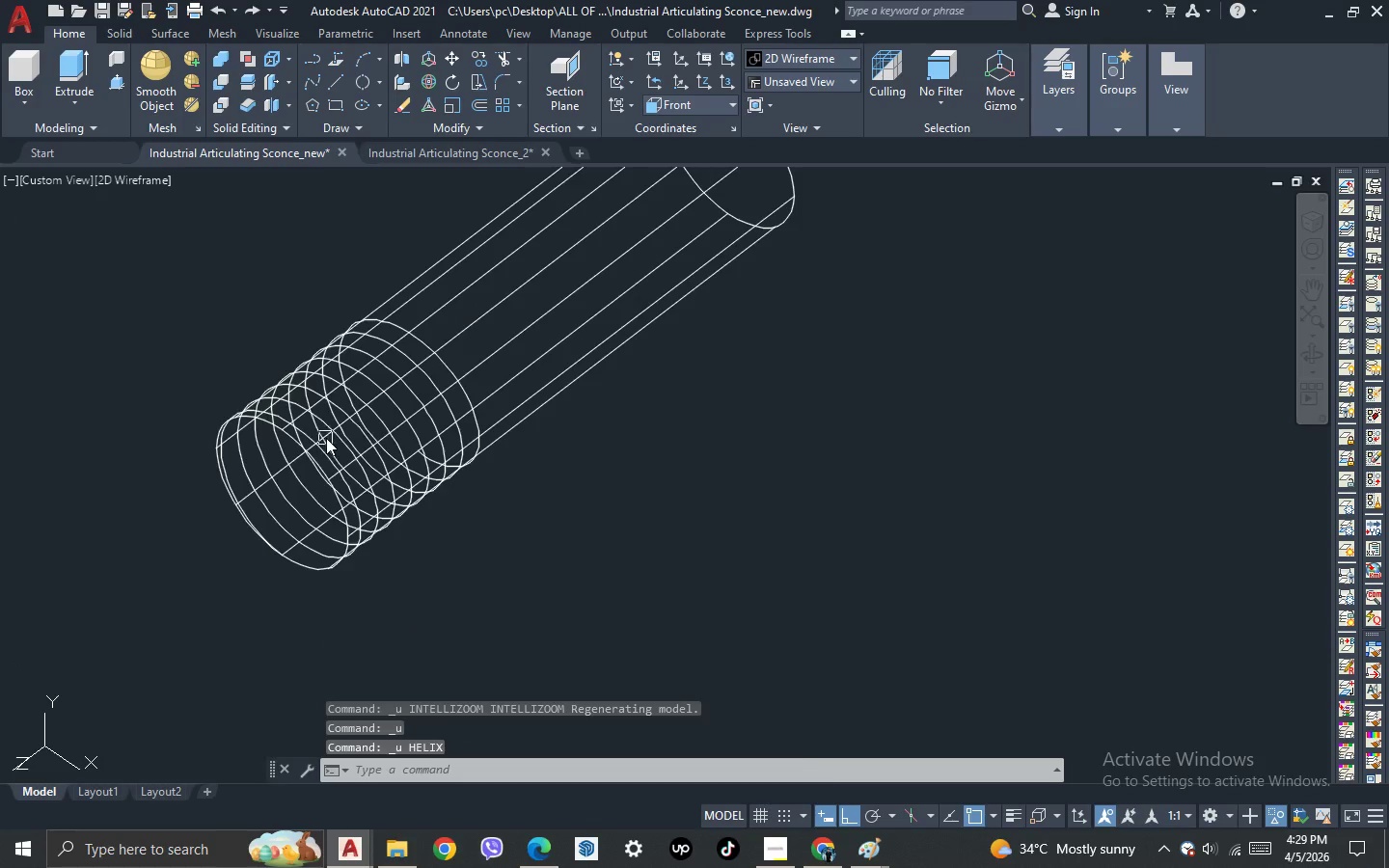 
key(Control+Z)
 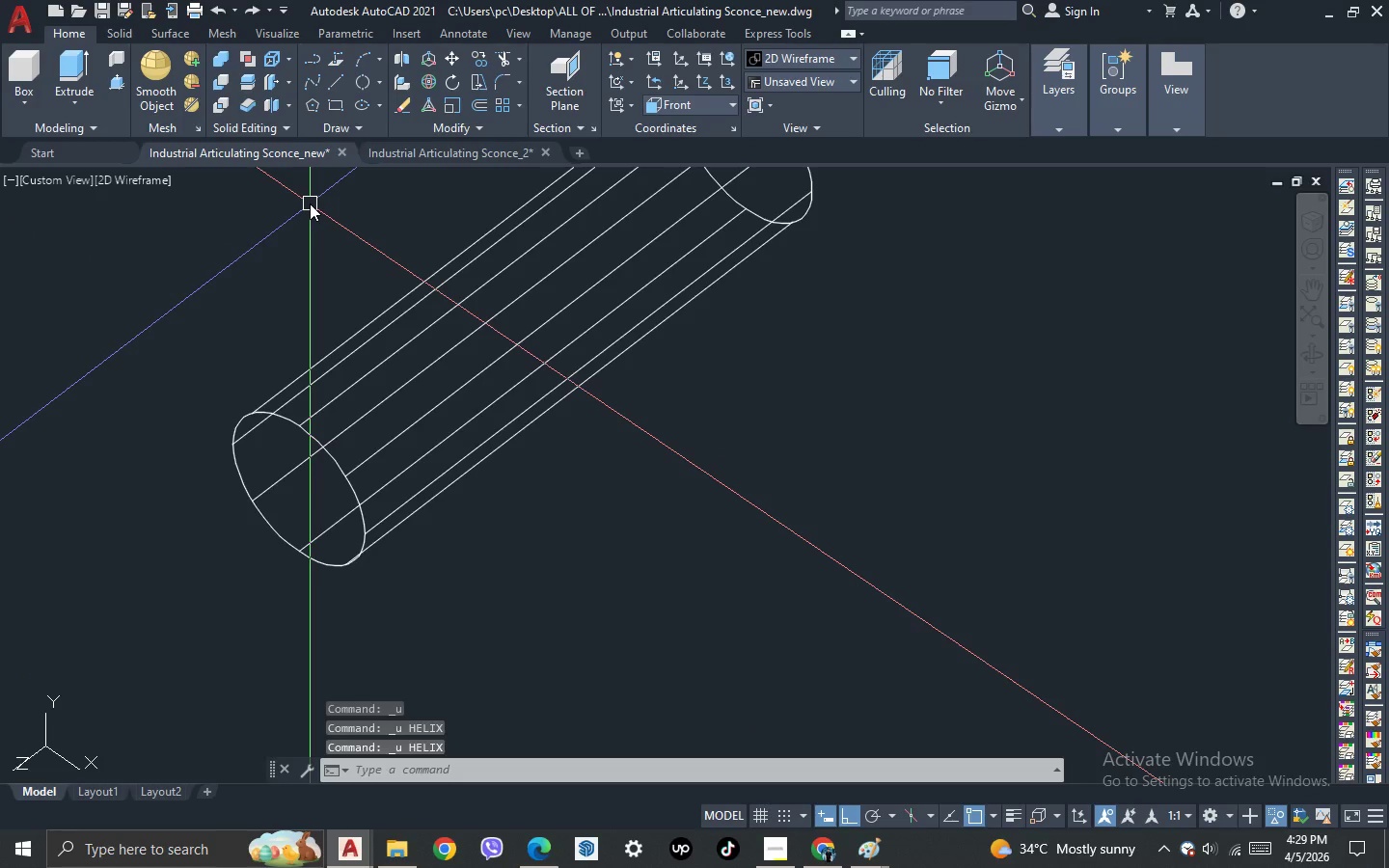 
type(he)
 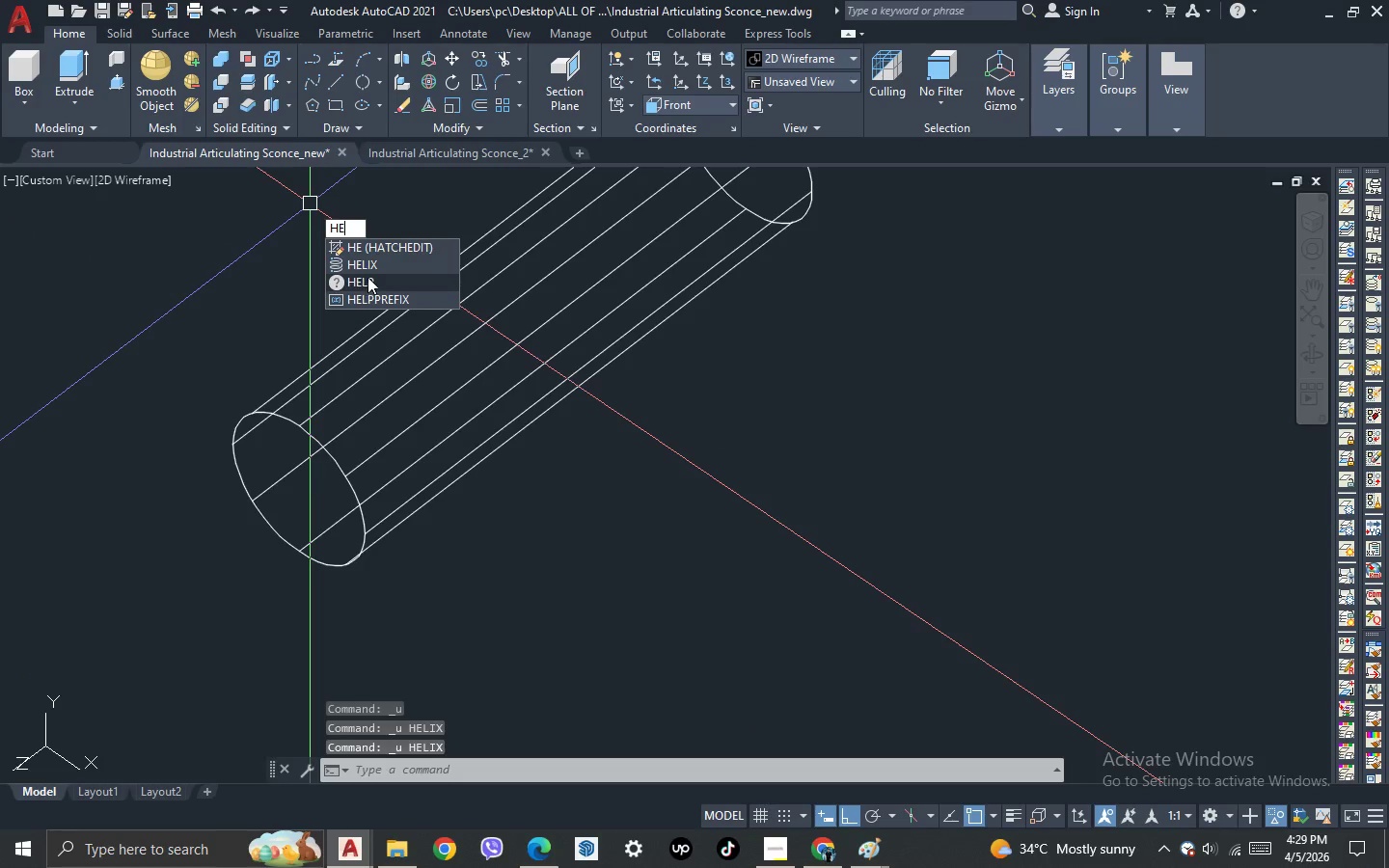 
left_click([369, 269])
 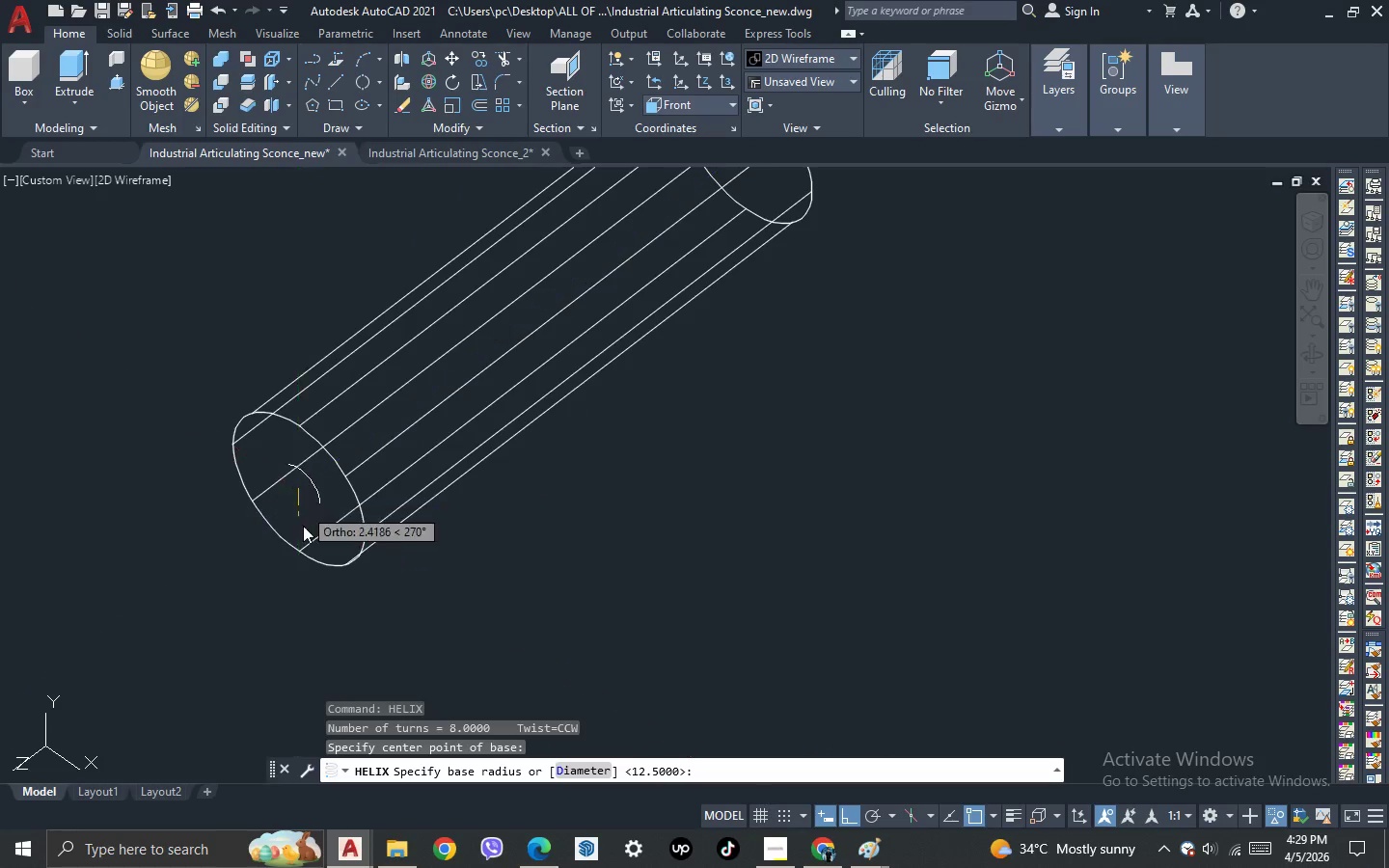 
left_click([303, 538])
 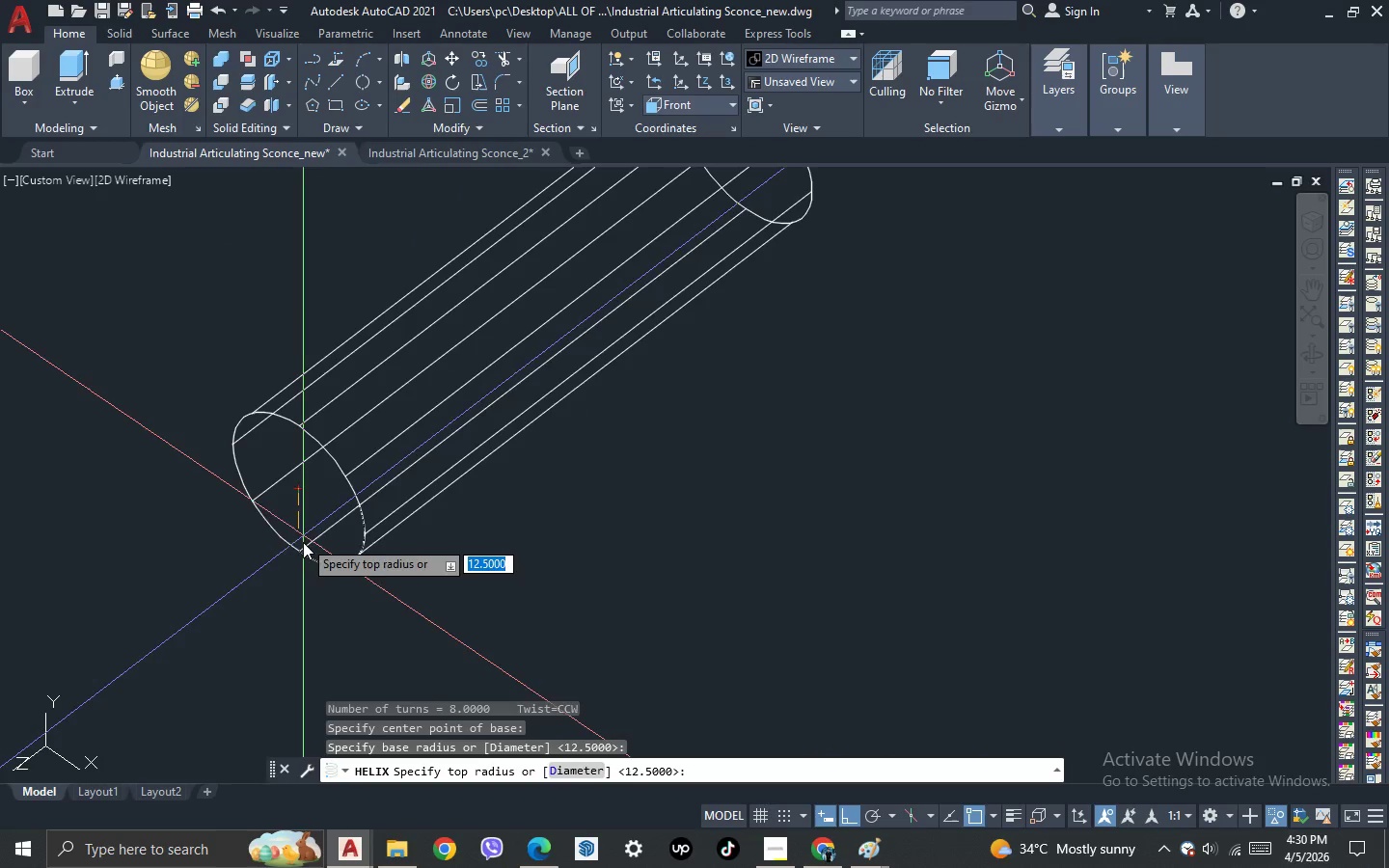 
scroll: coordinate [296, 563], scroll_direction: up, amount: 2.0
 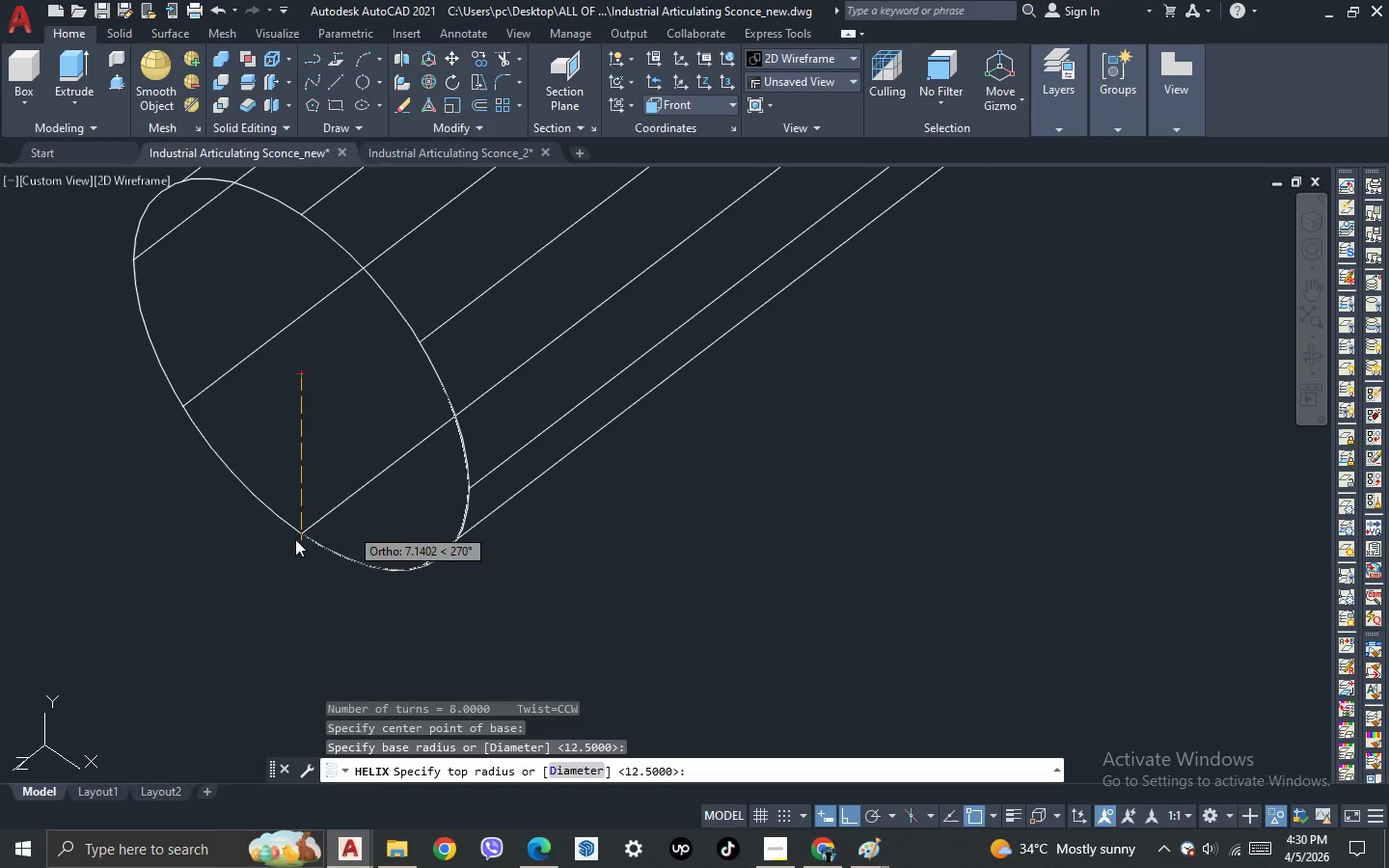 
wait(6.0)
 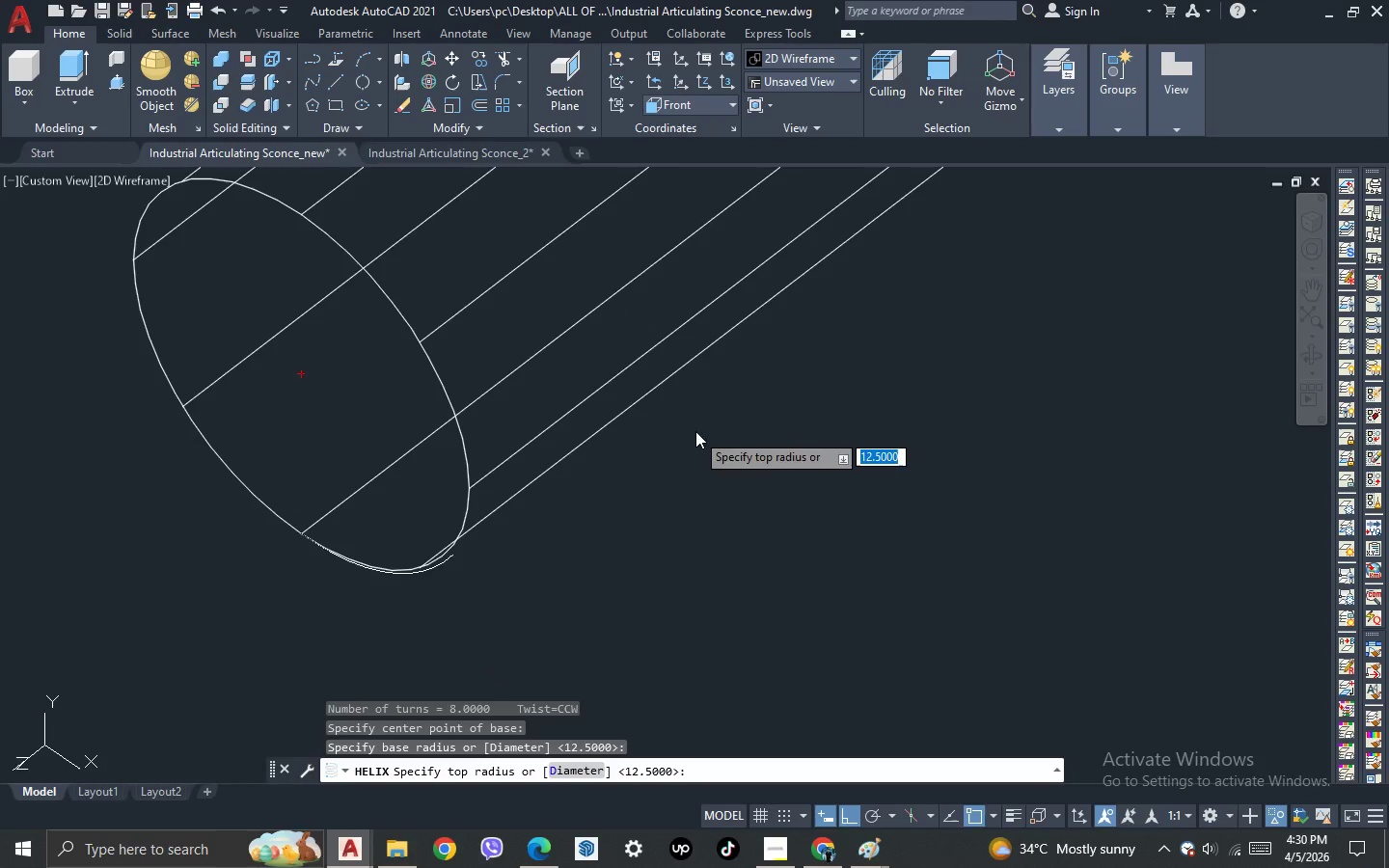 
left_click([306, 531])
 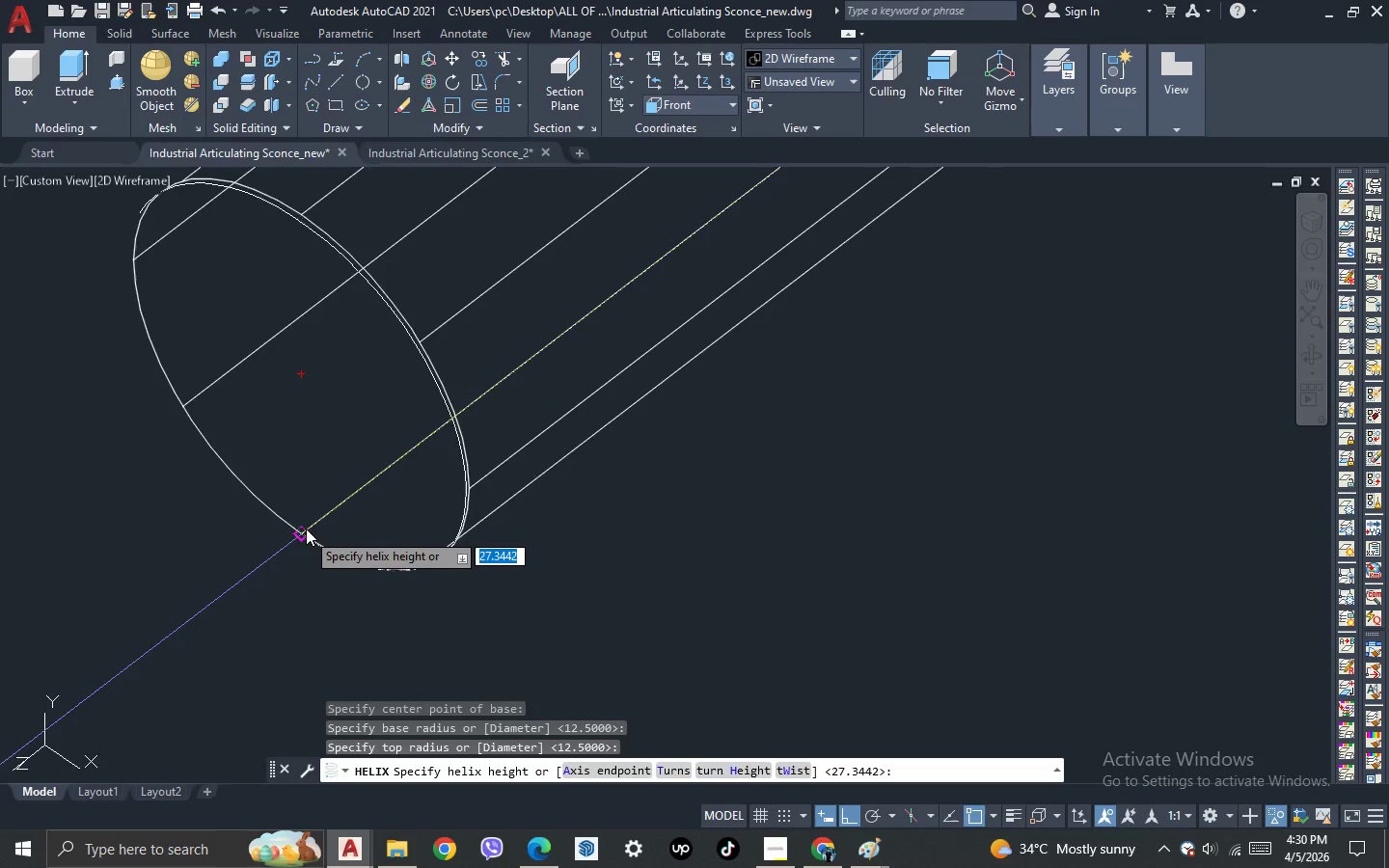 
scroll: coordinate [308, 526], scroll_direction: down, amount: 2.0
 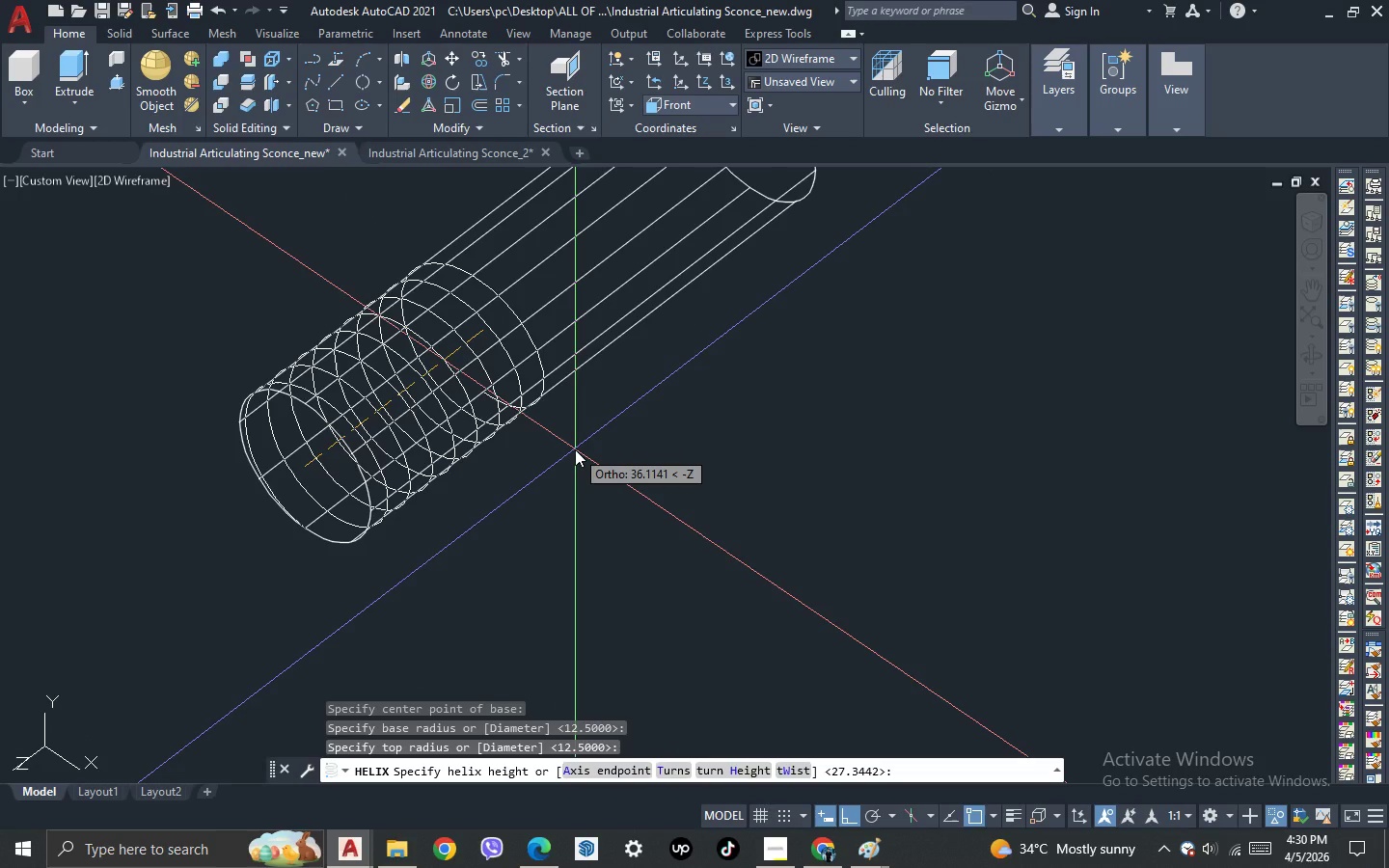 
key(T)
 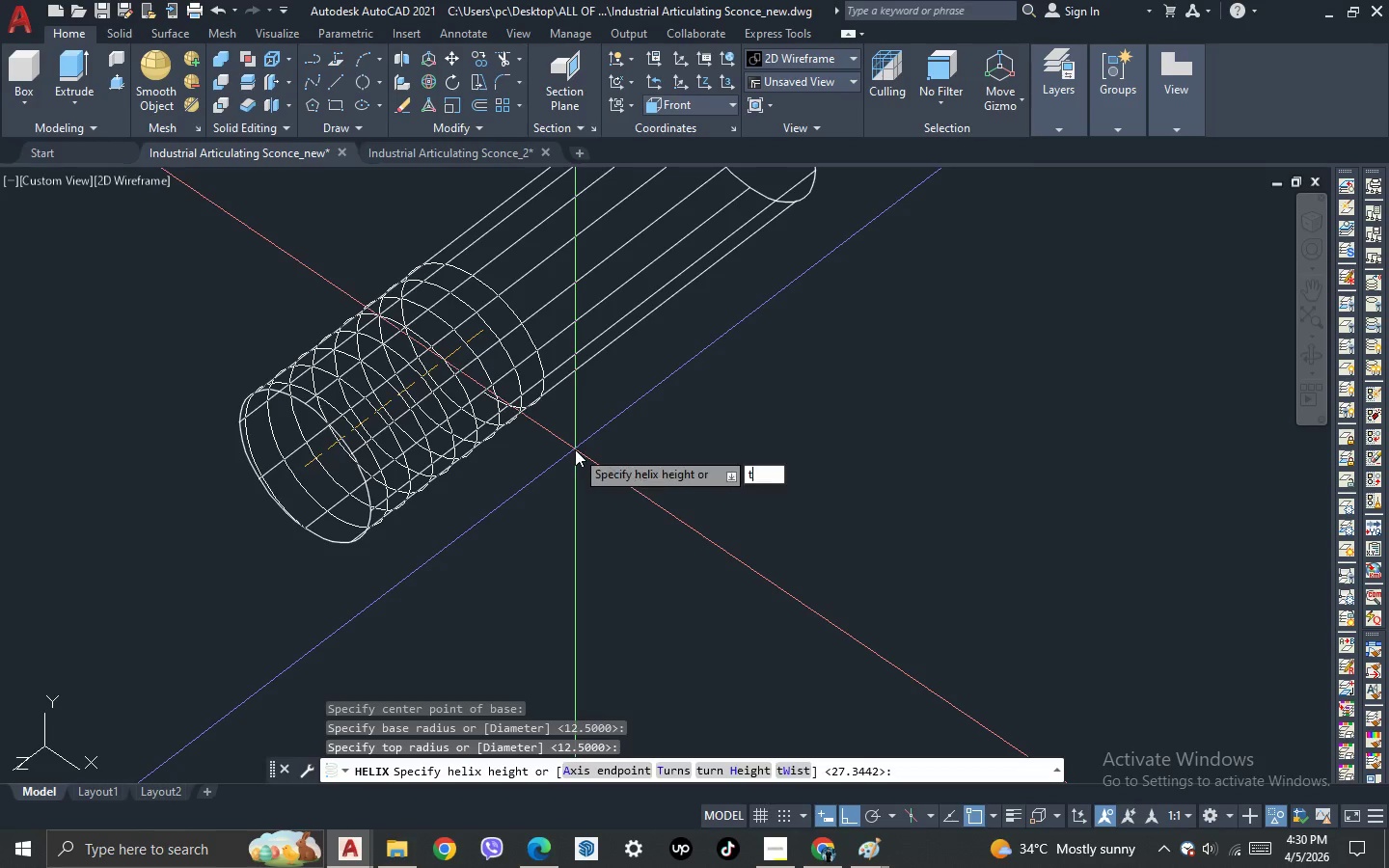 
key(Space)
 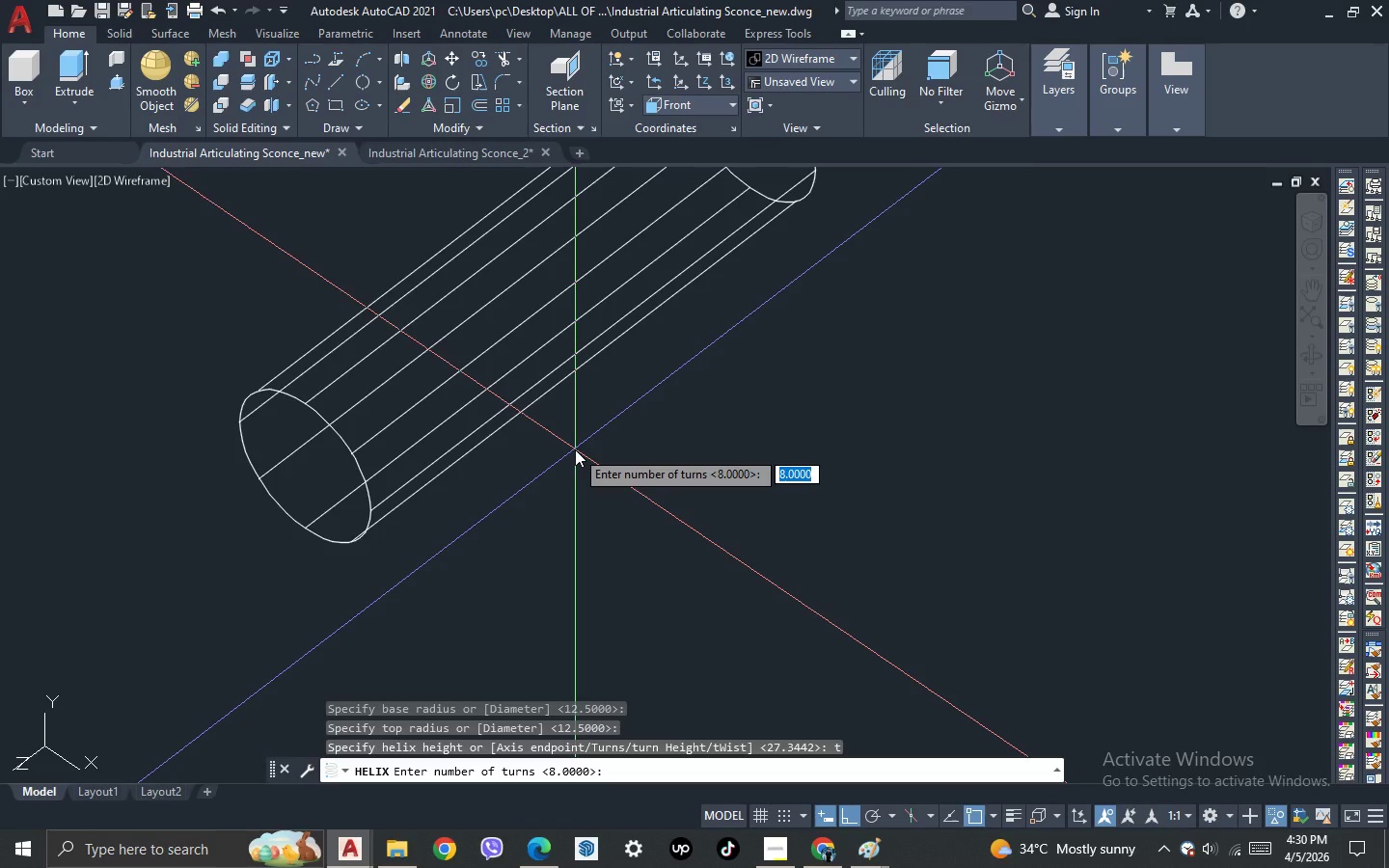 
key(5)
 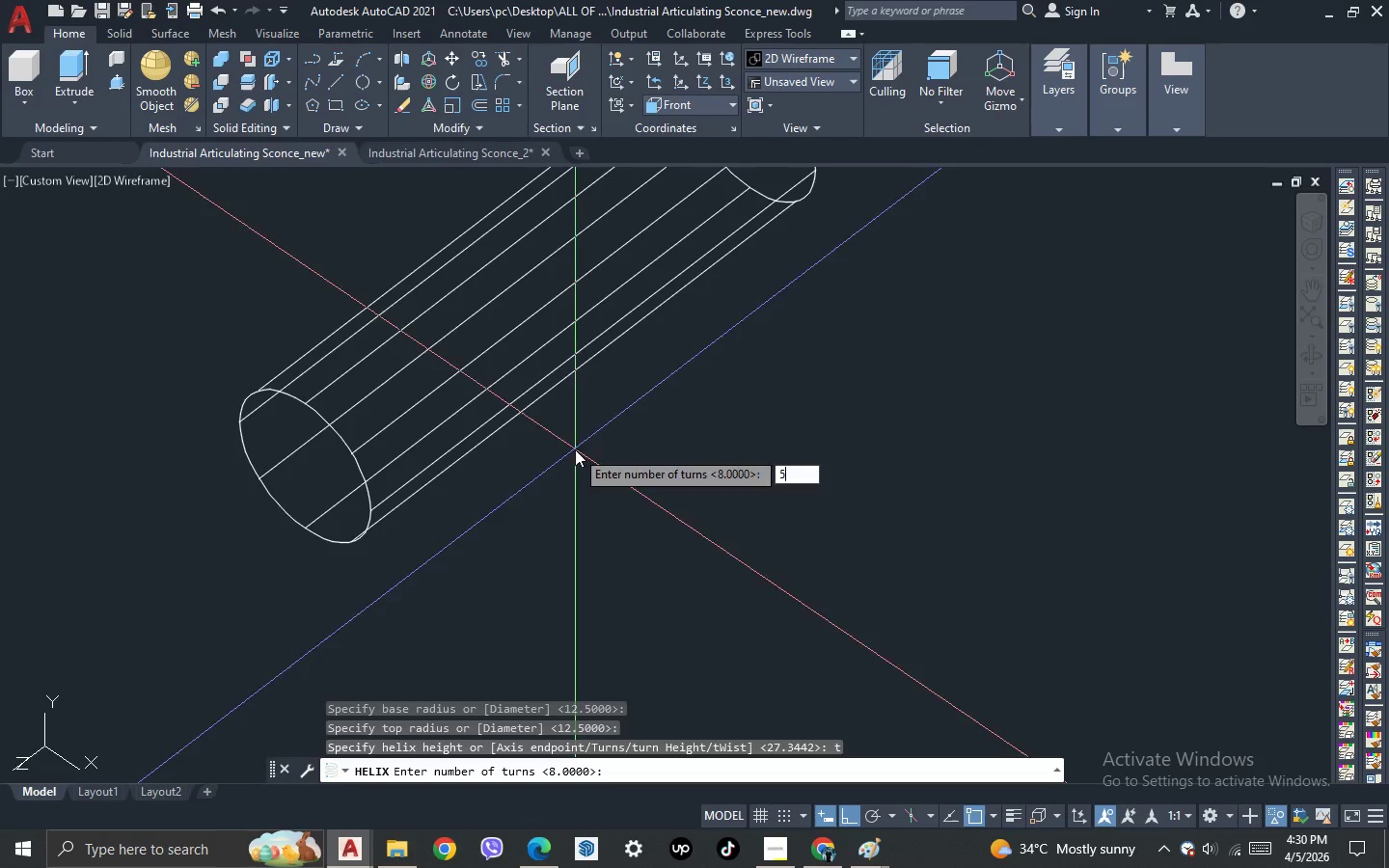 
key(Space)
 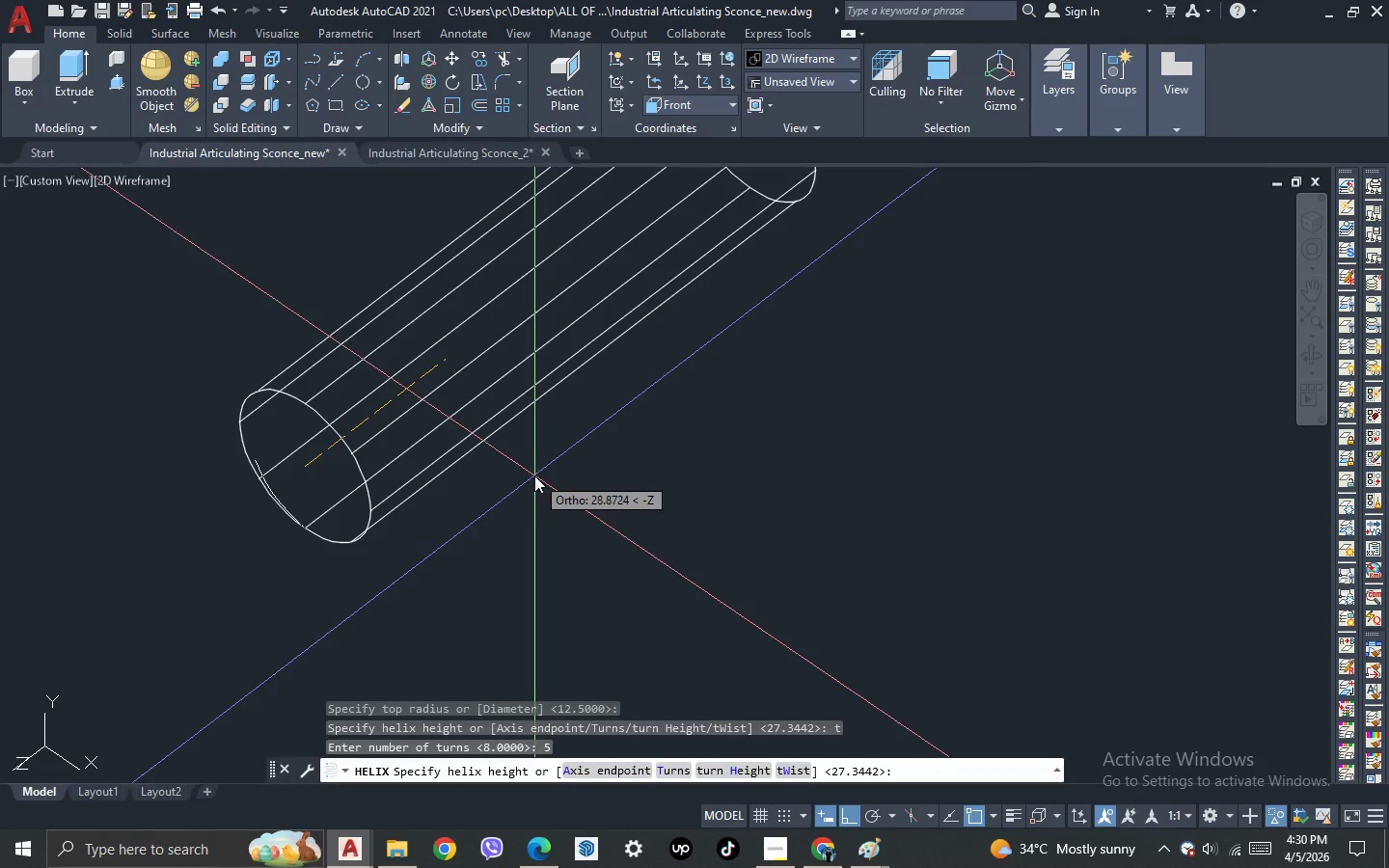 
left_click([534, 476])
 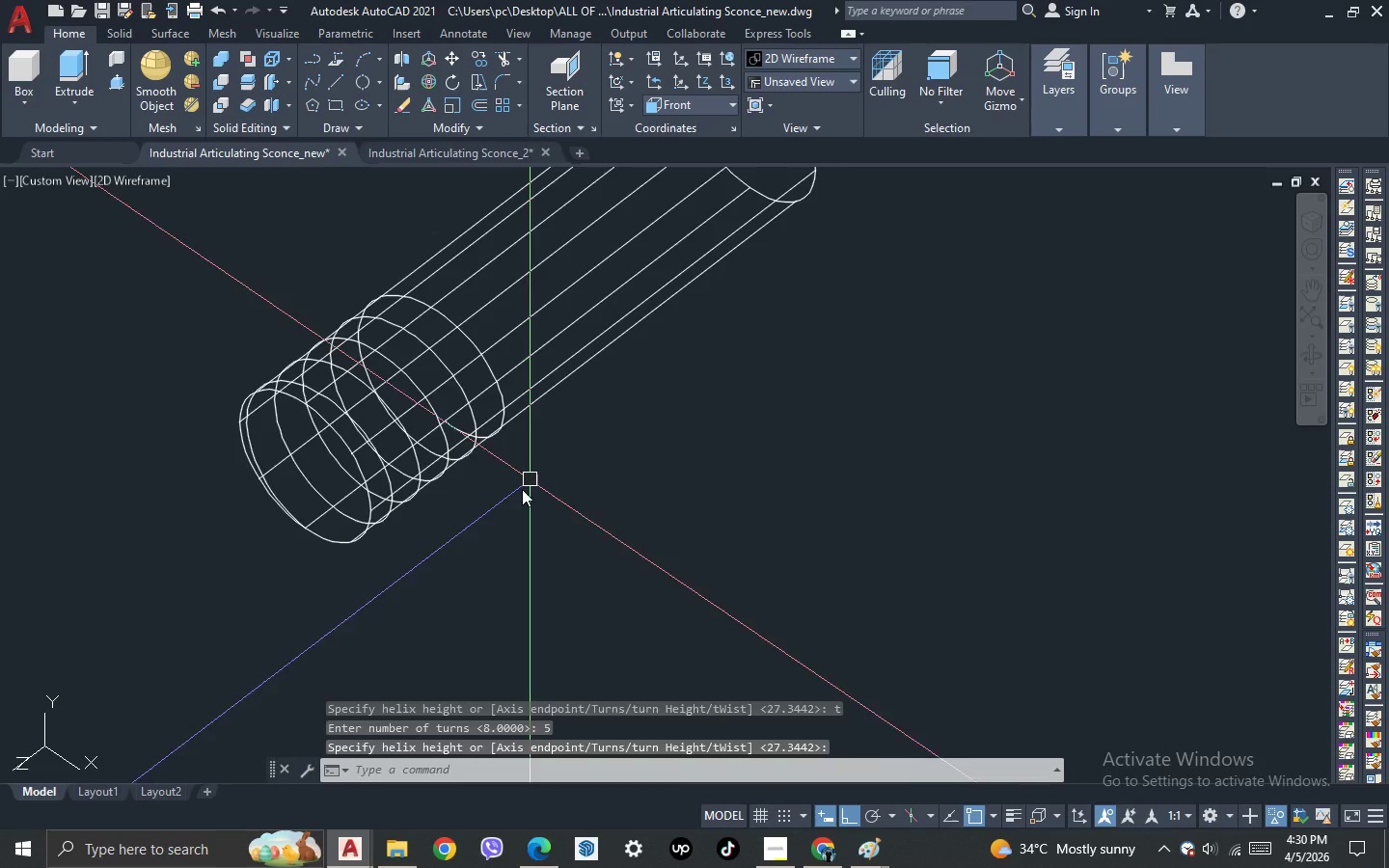 
scroll: coordinate [383, 442], scroll_direction: down, amount: 3.0
 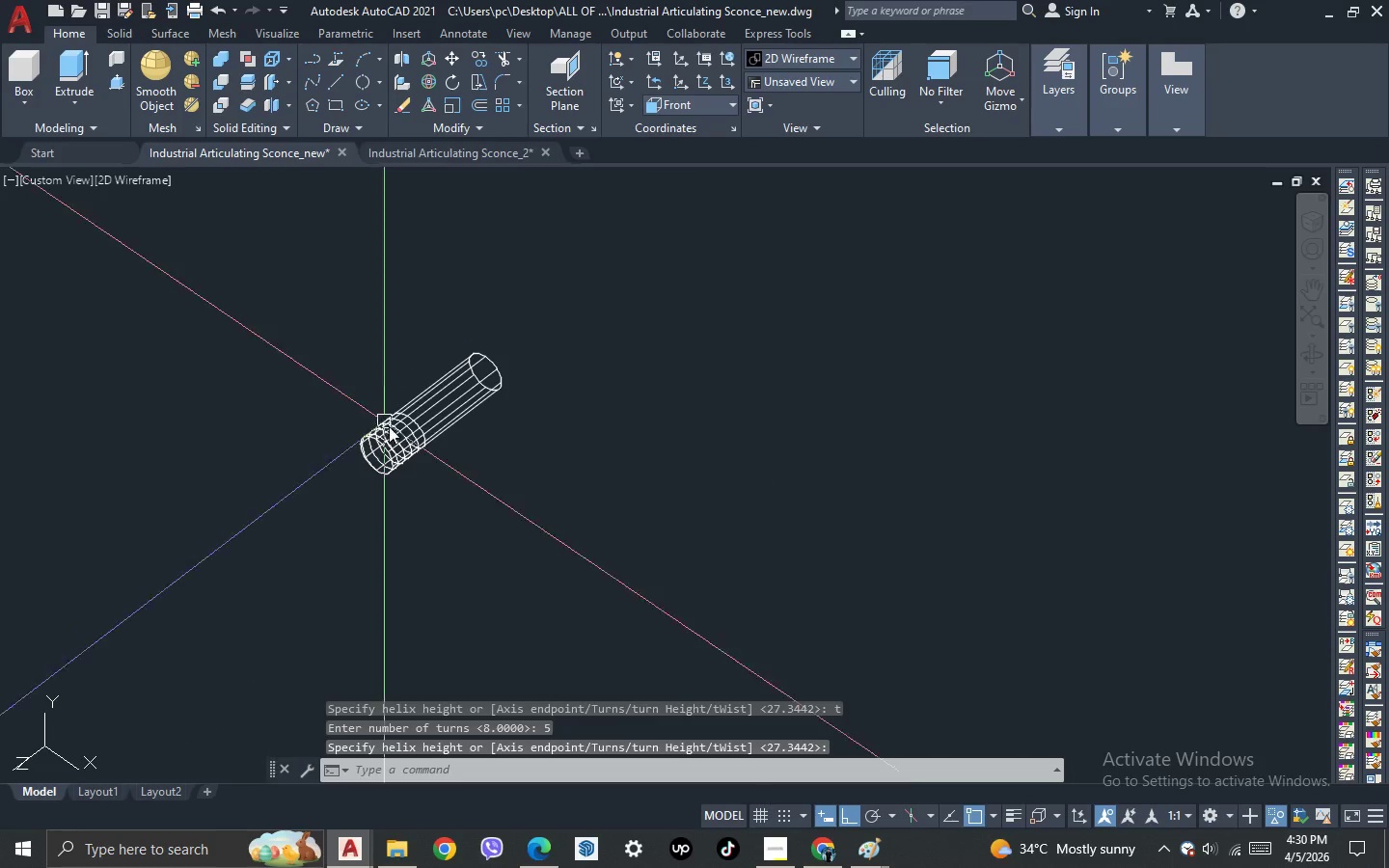 
scroll: coordinate [330, 469], scroll_direction: up, amount: 4.0
 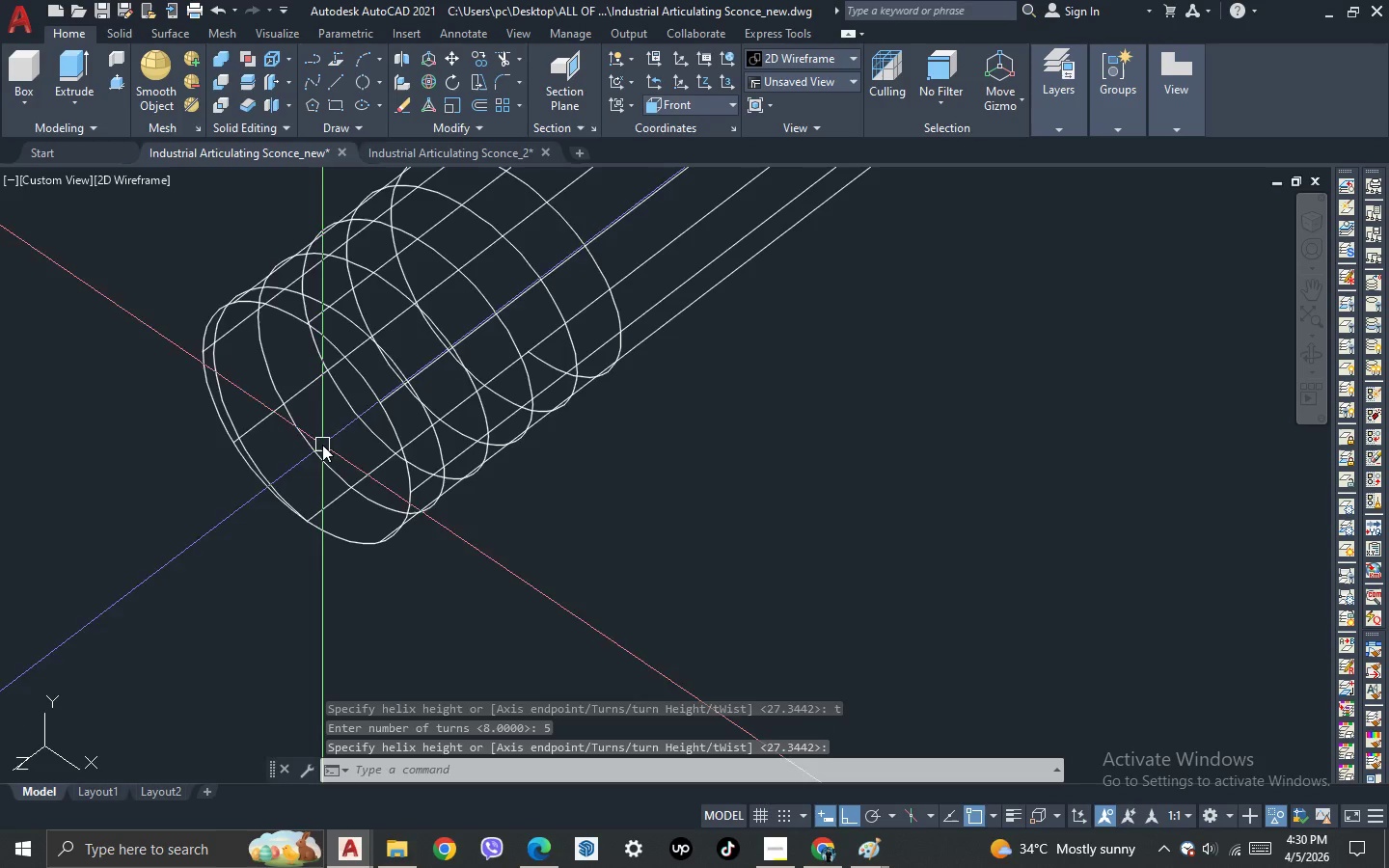 
scroll: coordinate [310, 438], scroll_direction: down, amount: 1.0
 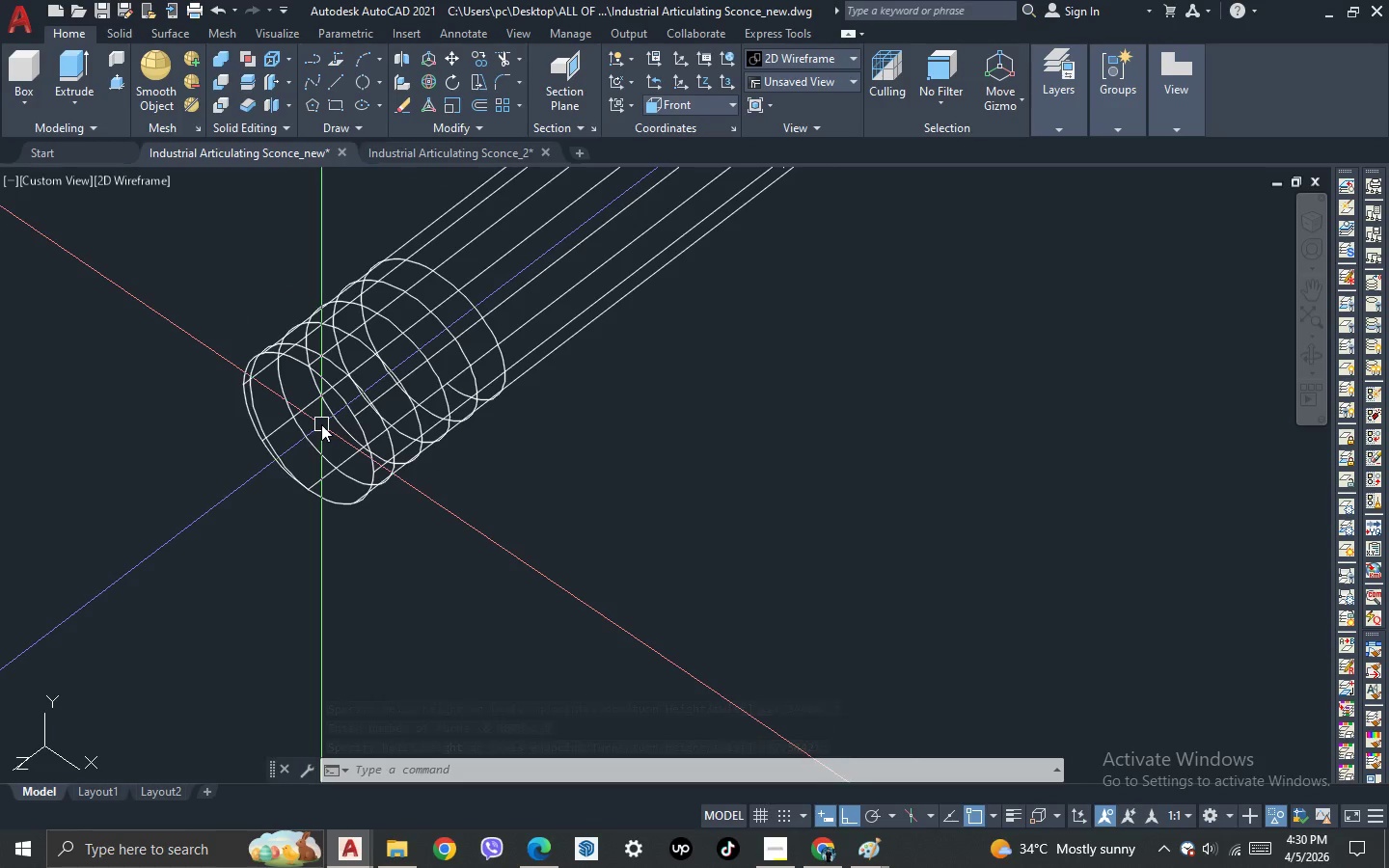 
key(P)
 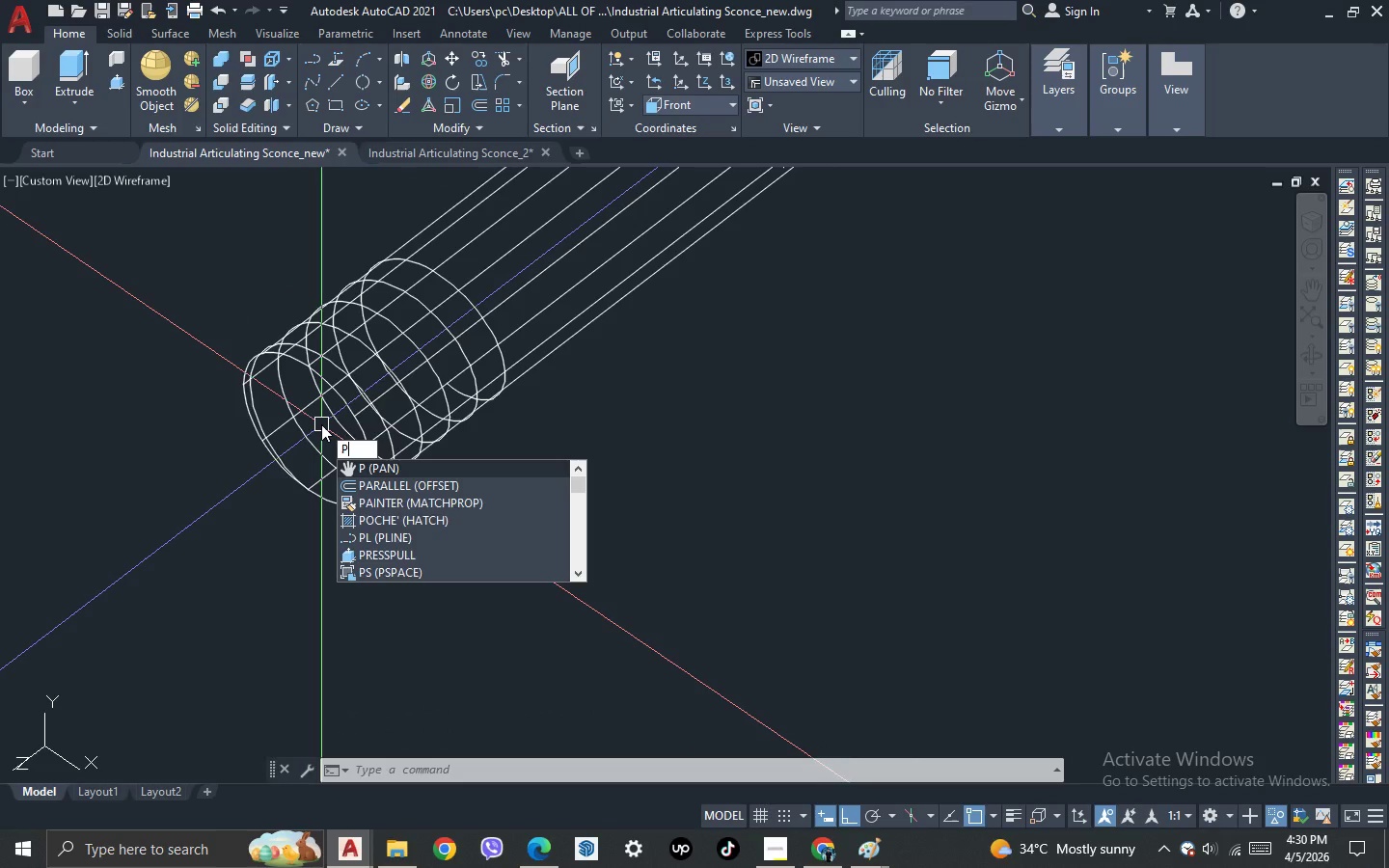 
key(Escape)
 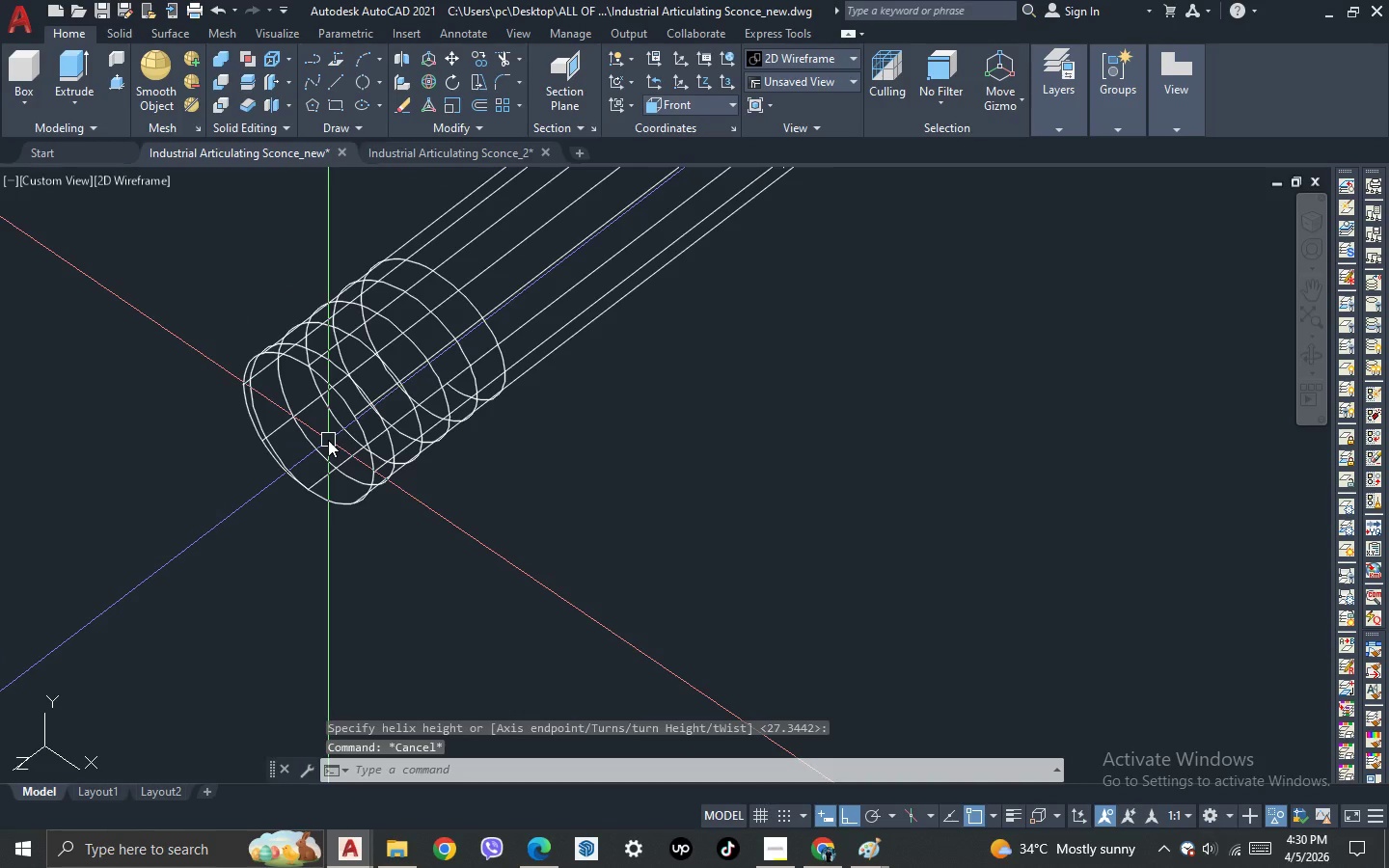 
type(pol)
 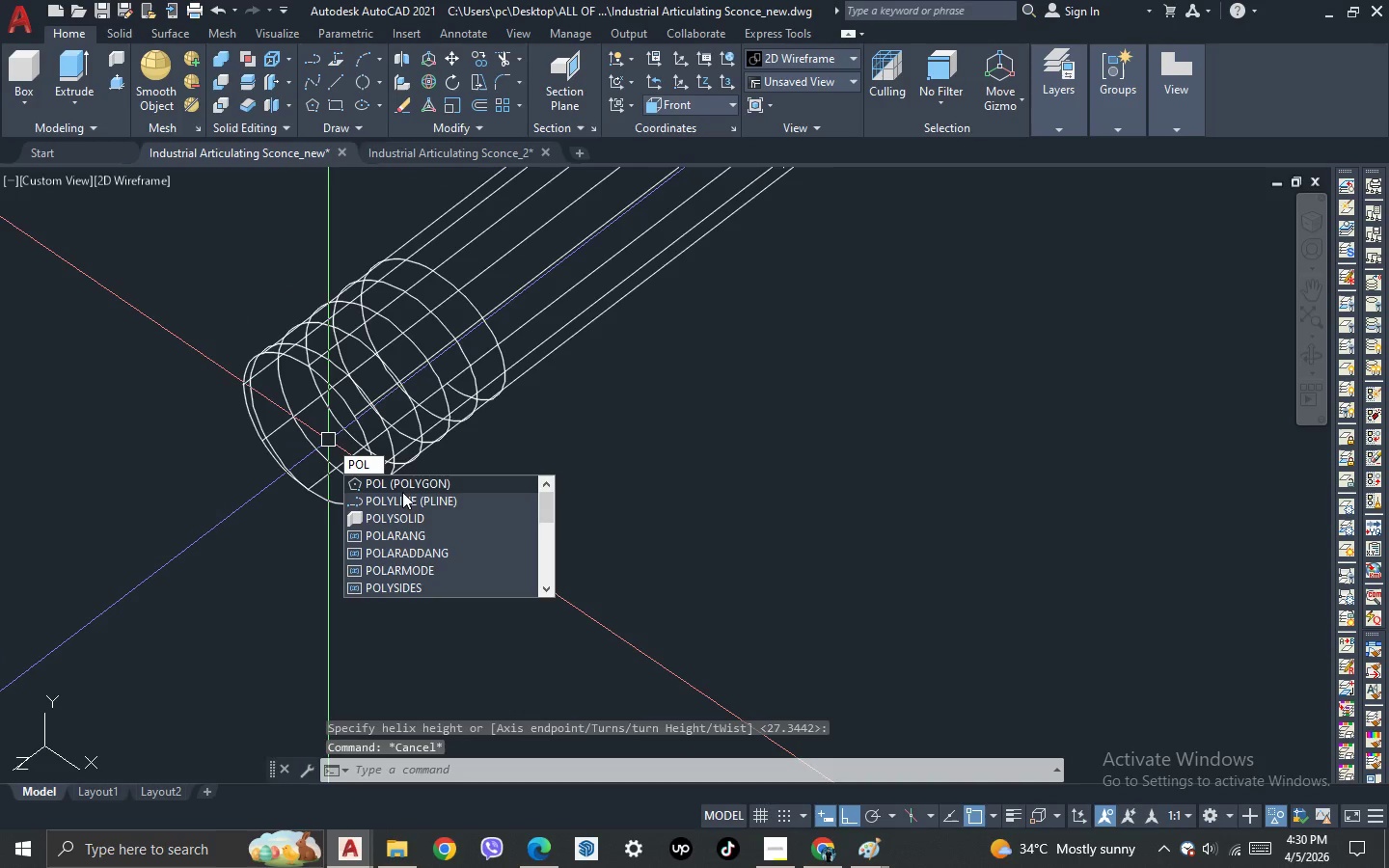 
left_click([407, 486])
 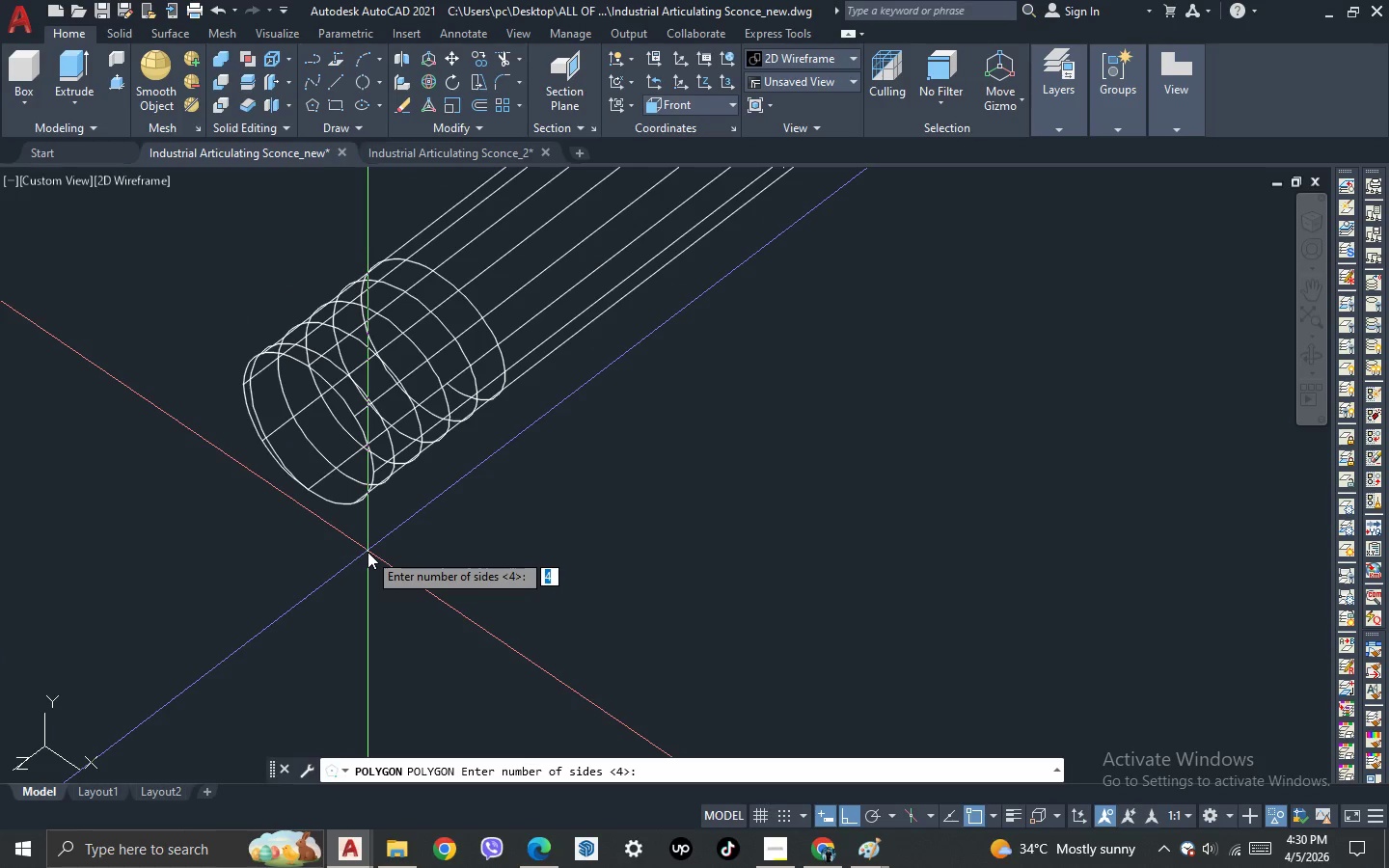 
key(3)
 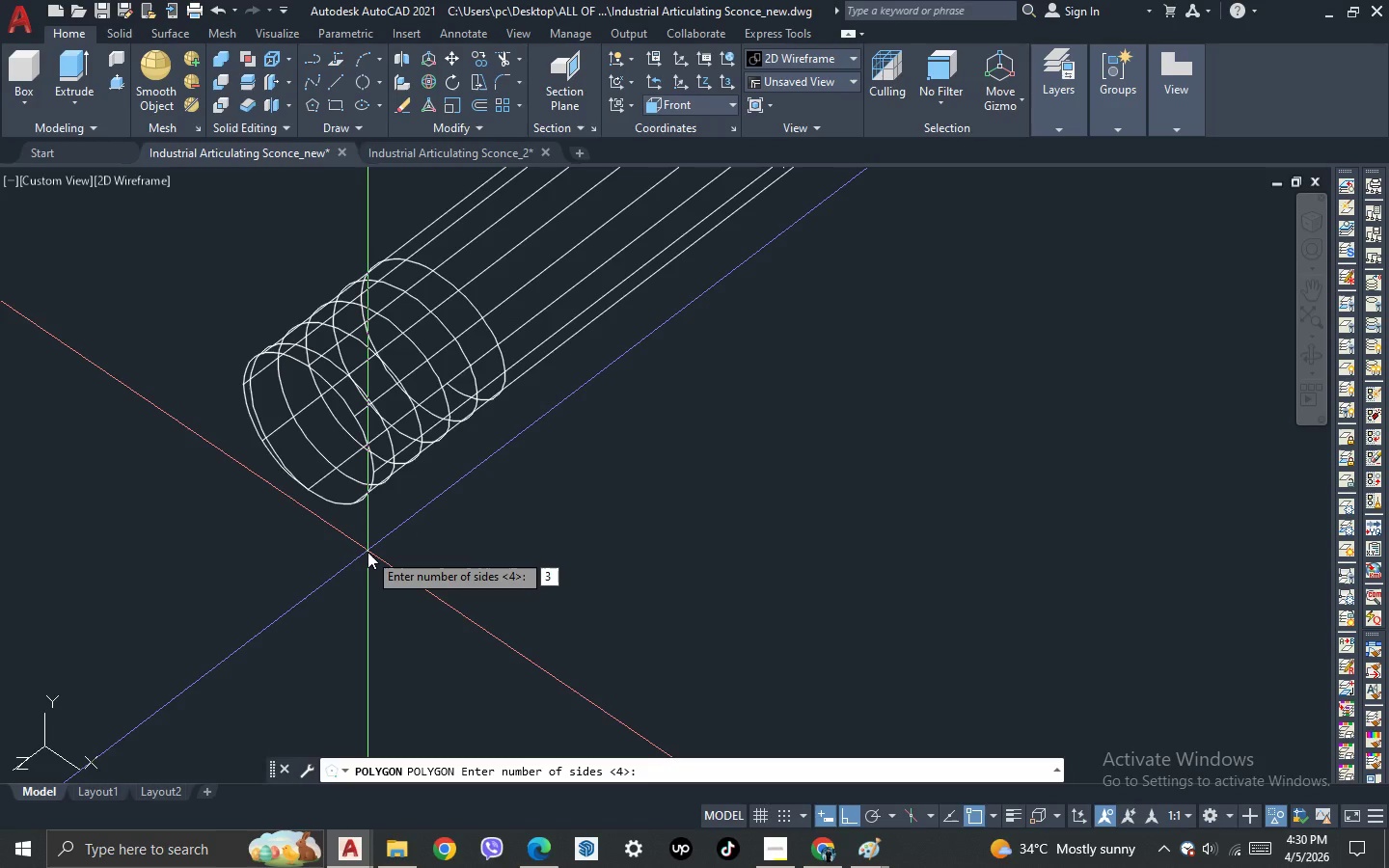 
key(Space)
 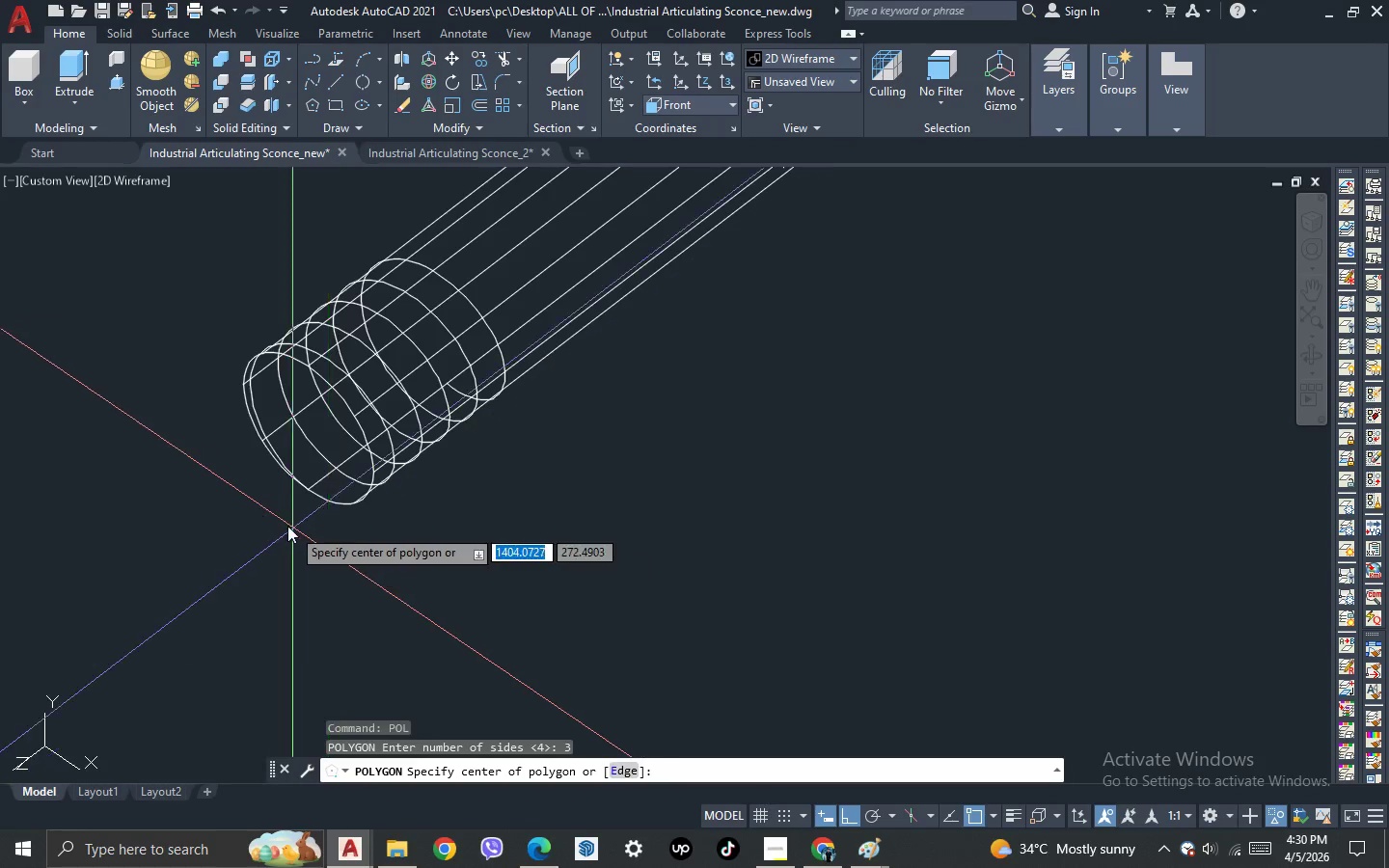 
scroll: coordinate [325, 459], scroll_direction: up, amount: 4.0
 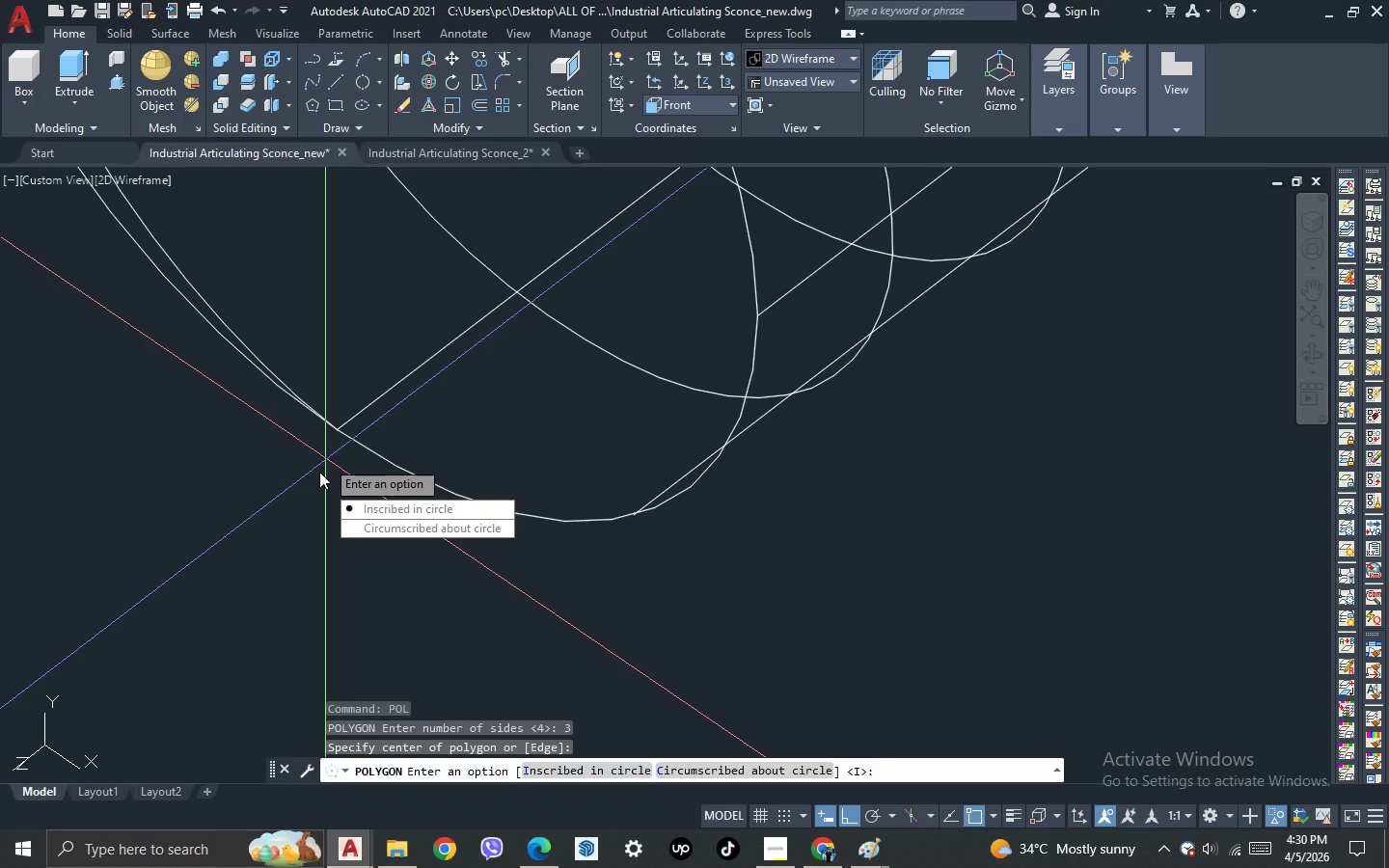 
key(Space)
 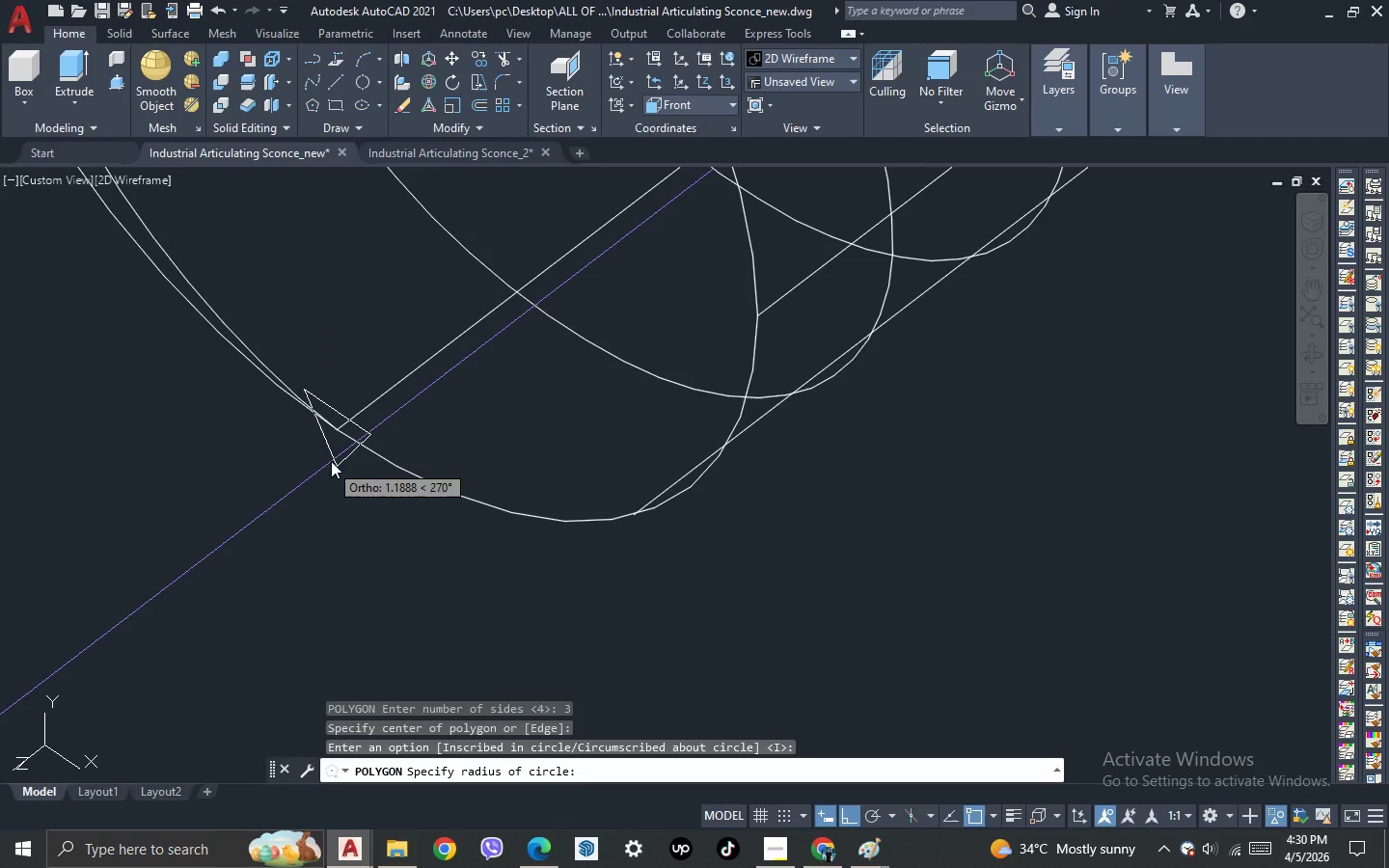 
scroll: coordinate [394, 432], scroll_direction: up, amount: 2.0
 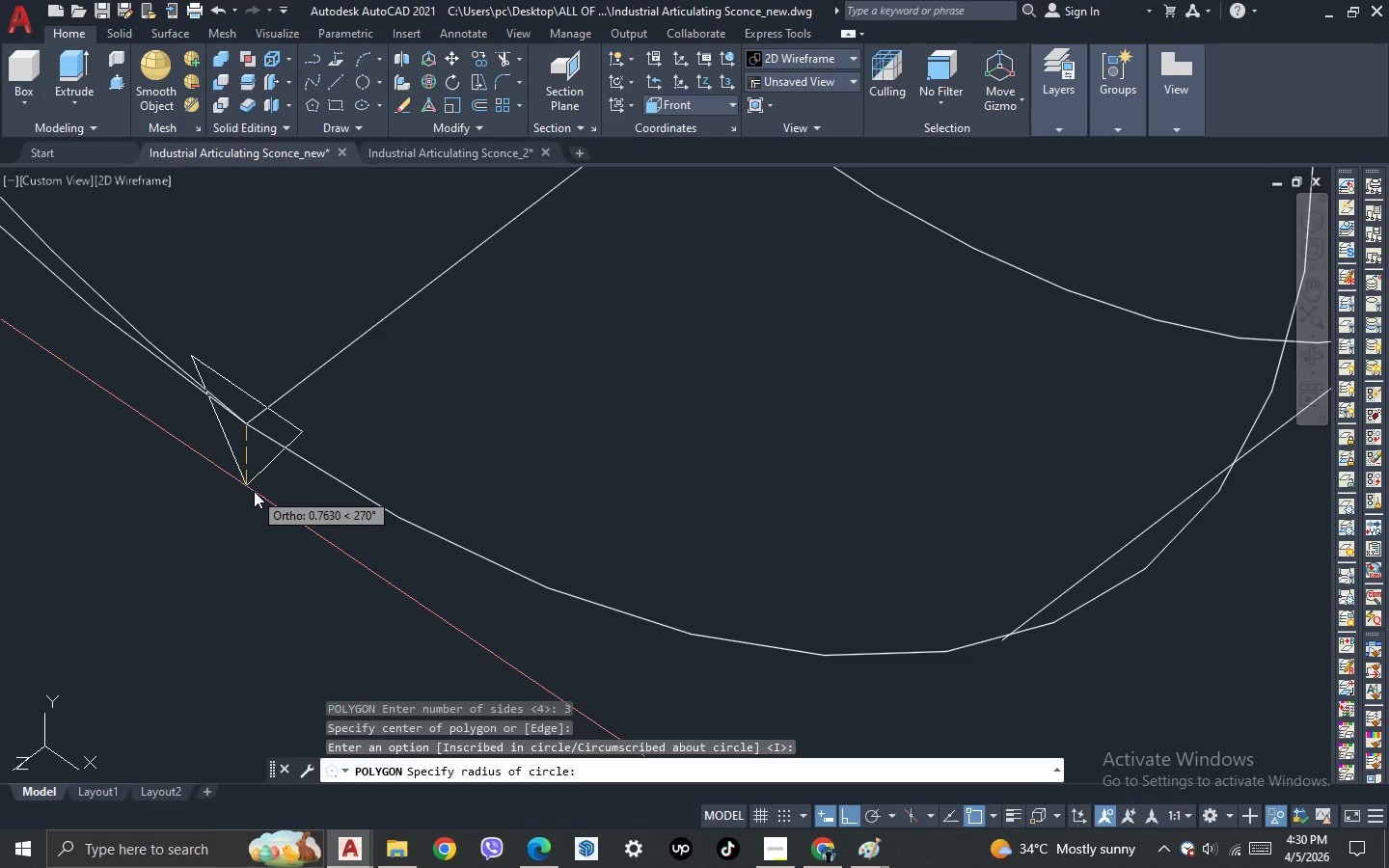 
left_click([254, 491])
 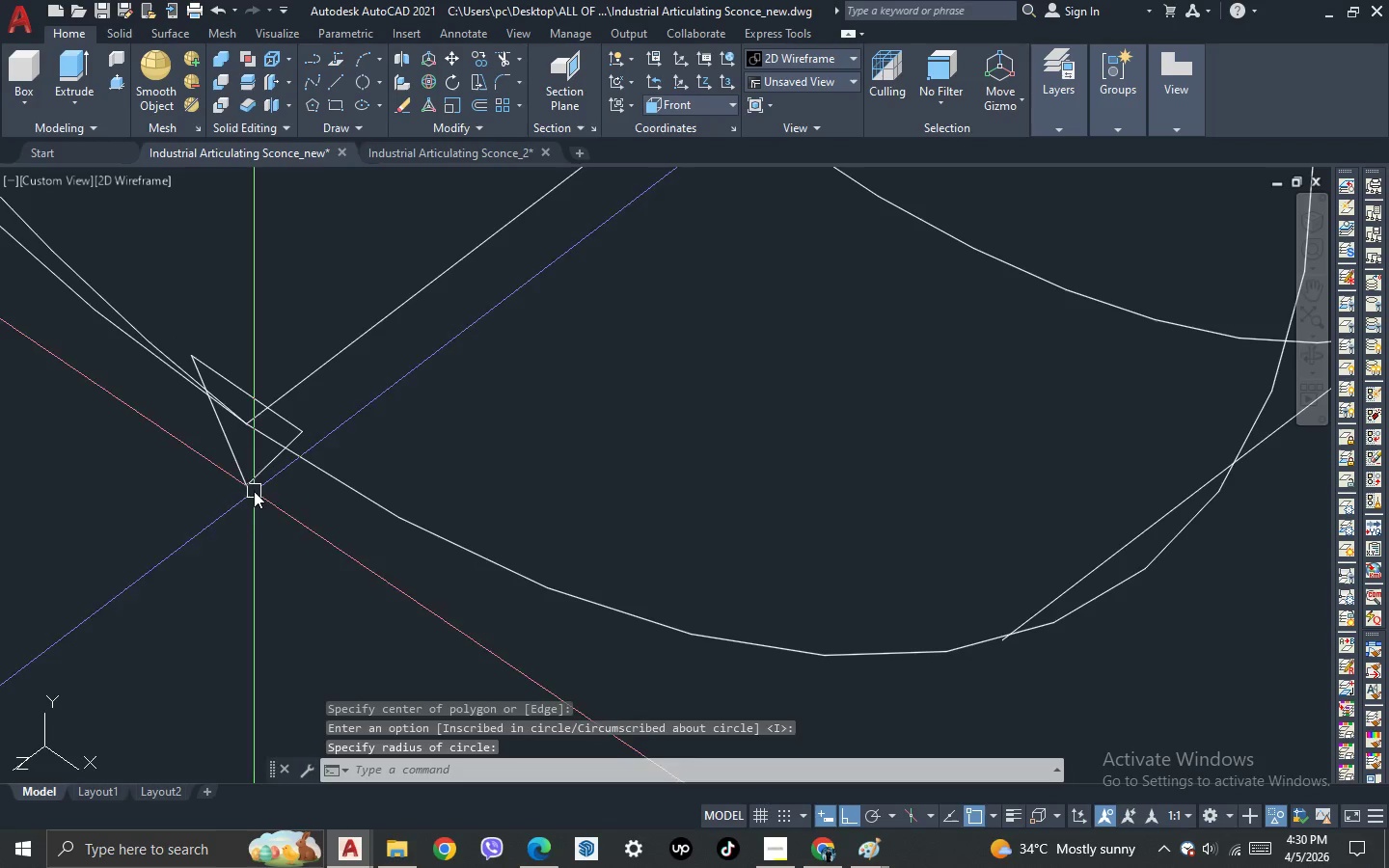 
key(Escape)
 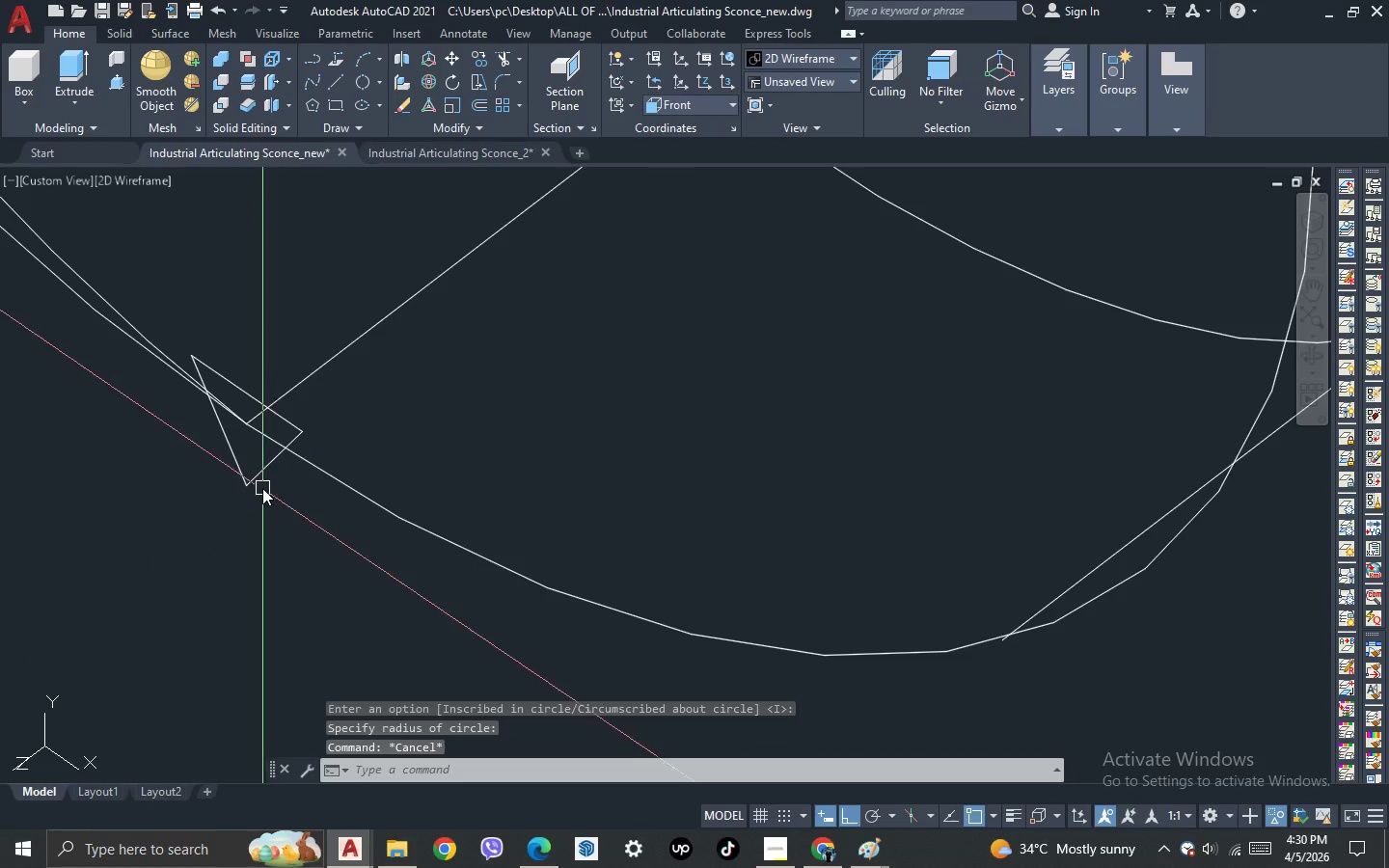 
left_click_drag(start_coordinate=[262, 488], to_coordinate=[262, 482])
 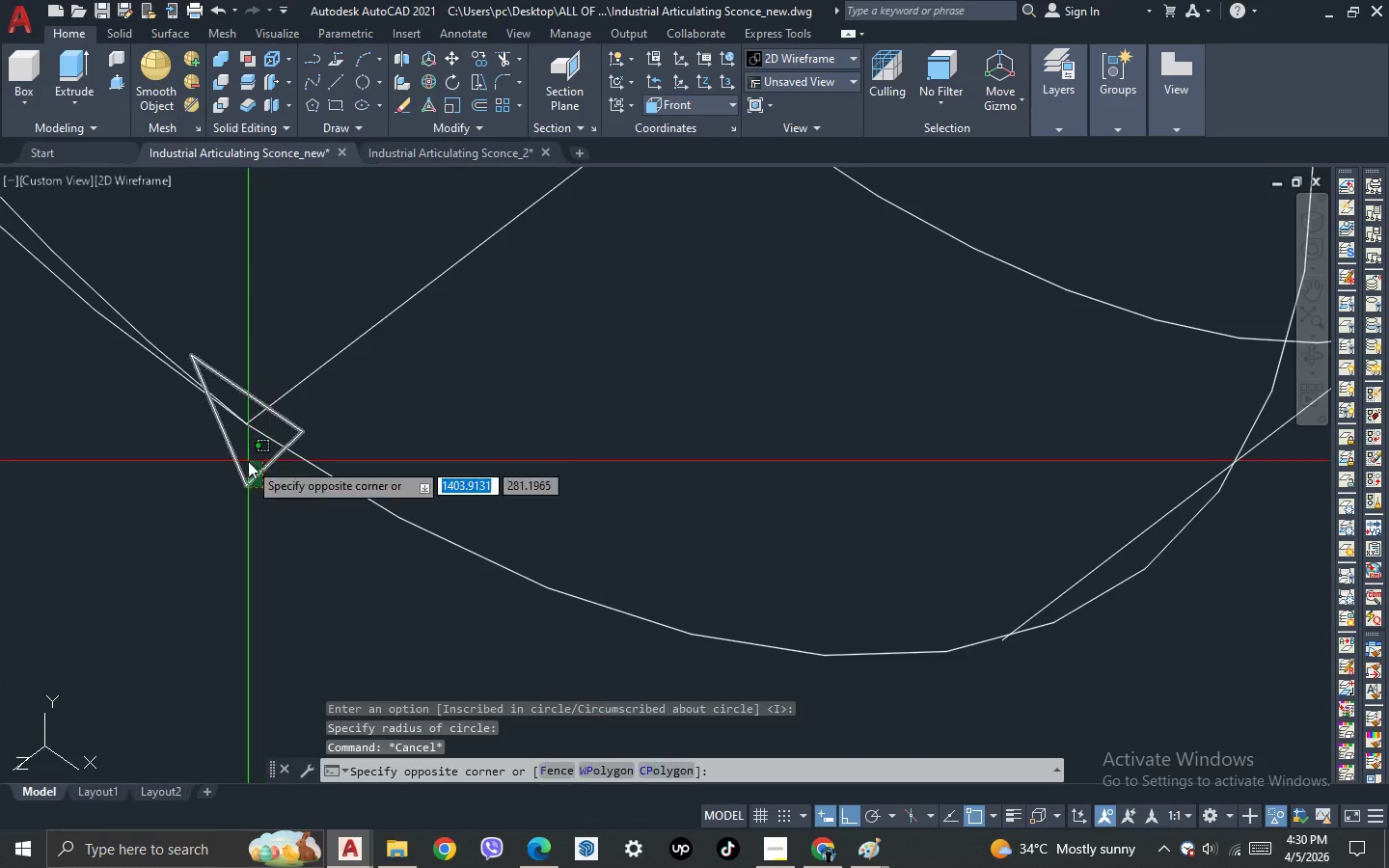 
double_click([248, 461])
 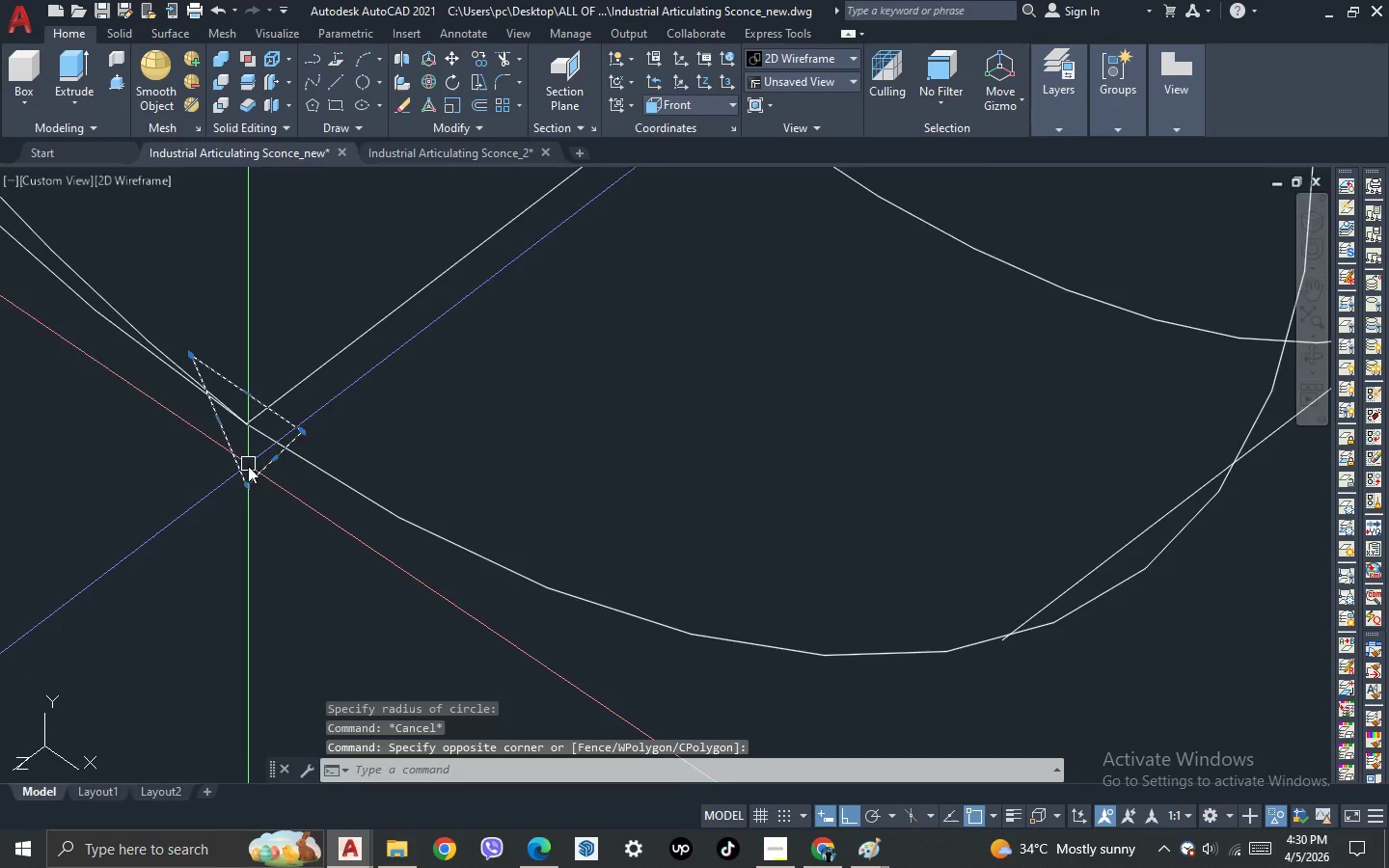 
scroll: coordinate [249, 470], scroll_direction: down, amount: 2.0
 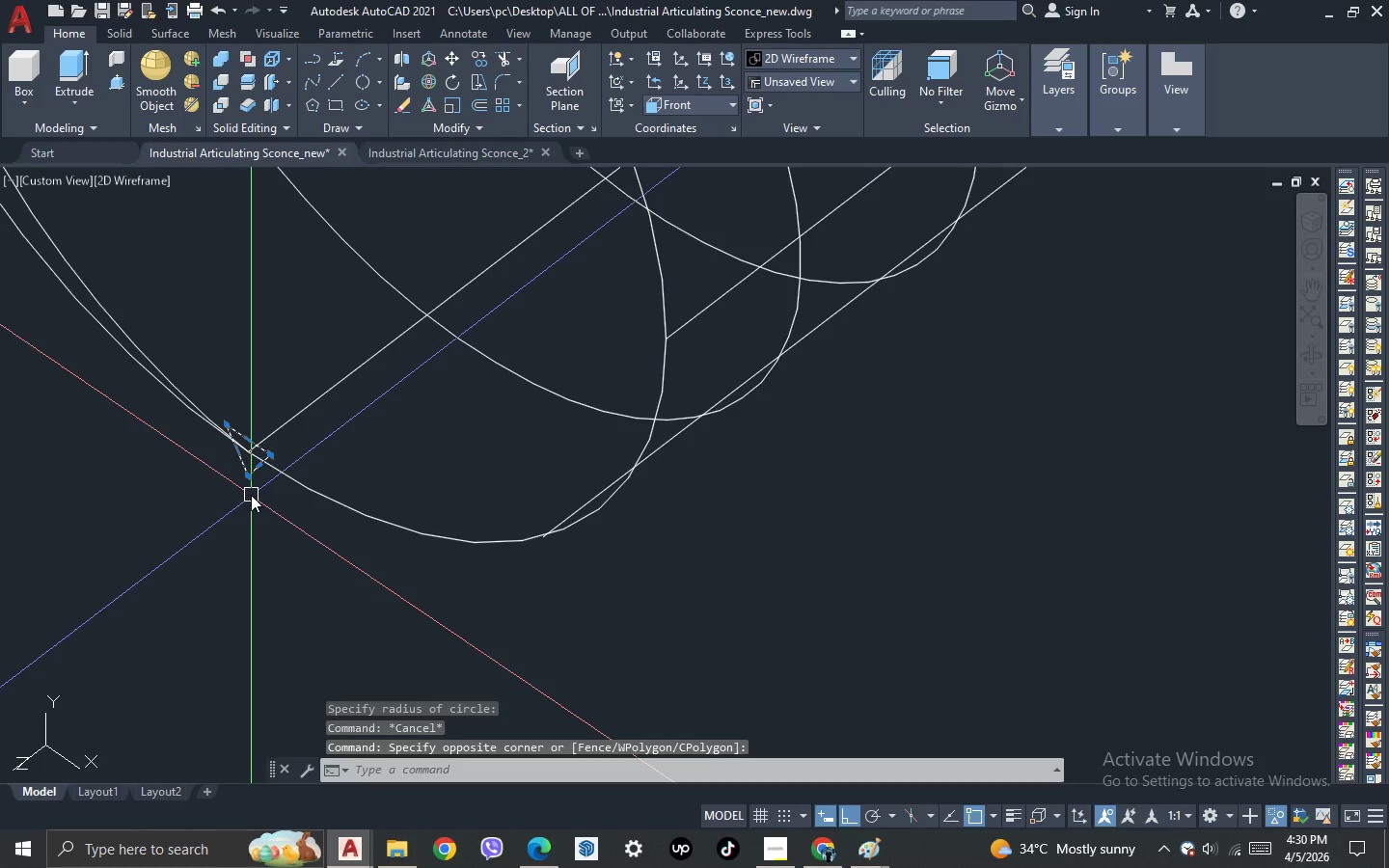 
key(M)
 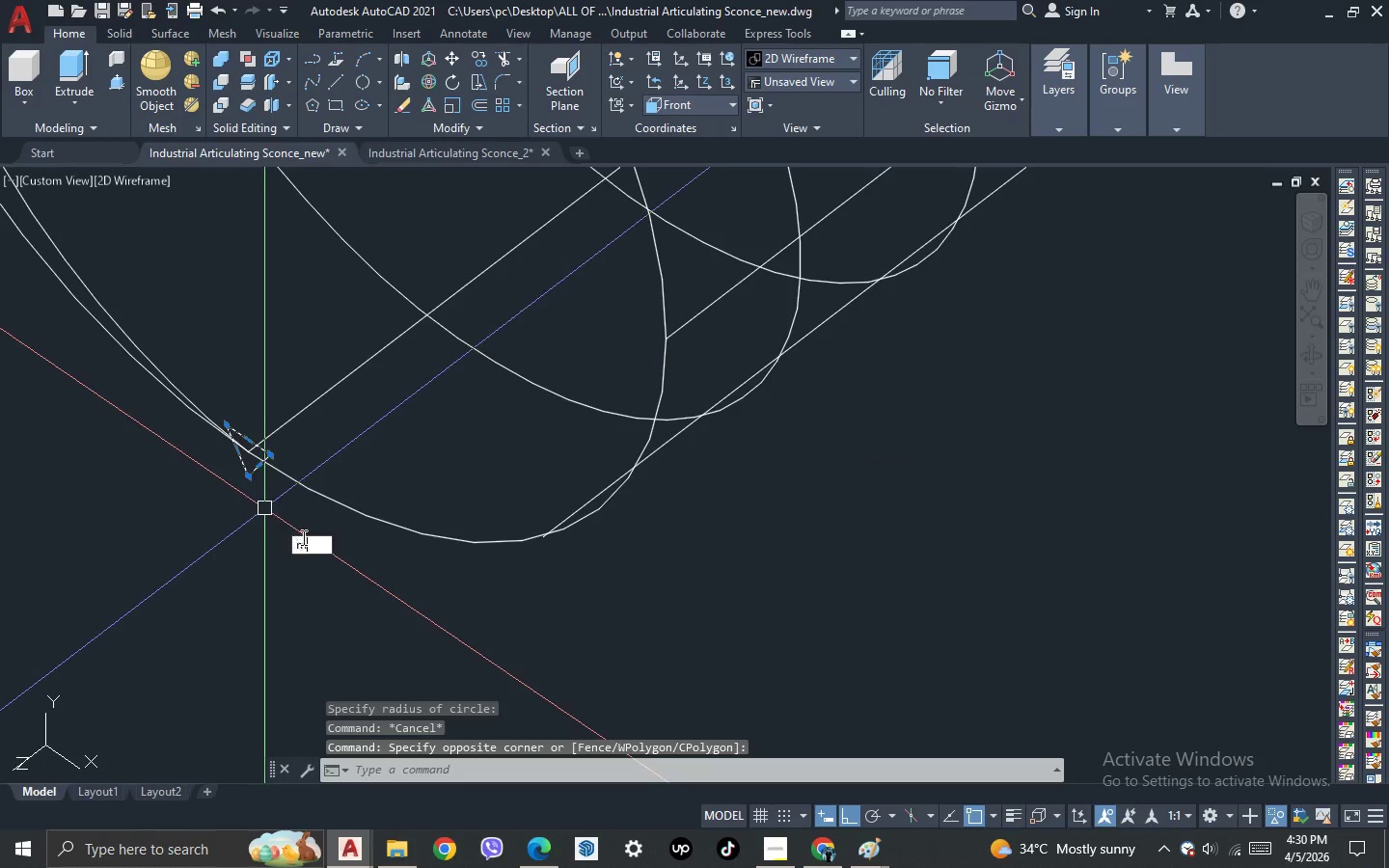 
key(Space)
 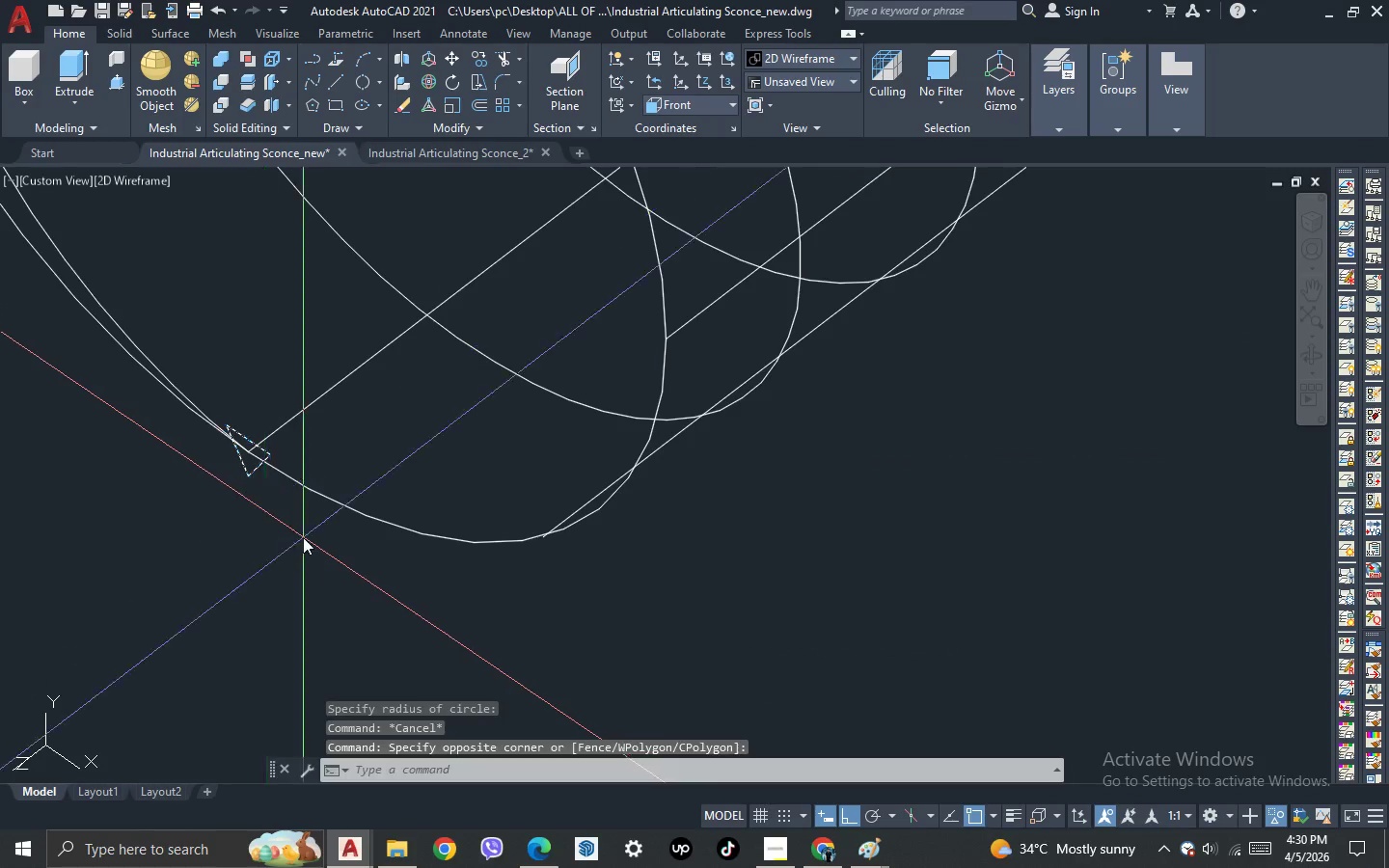 
left_click([303, 537])
 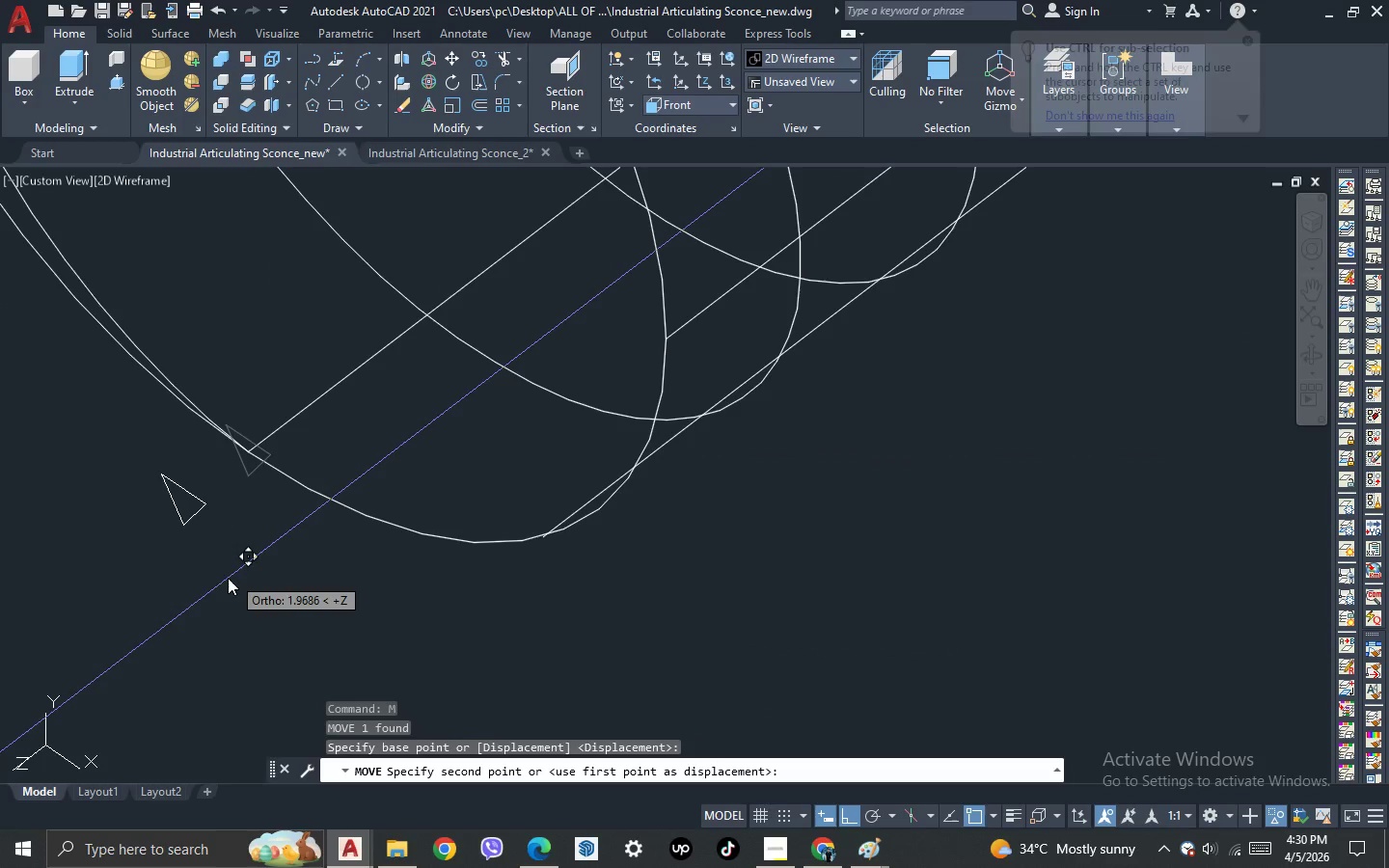 
left_click([224, 580])
 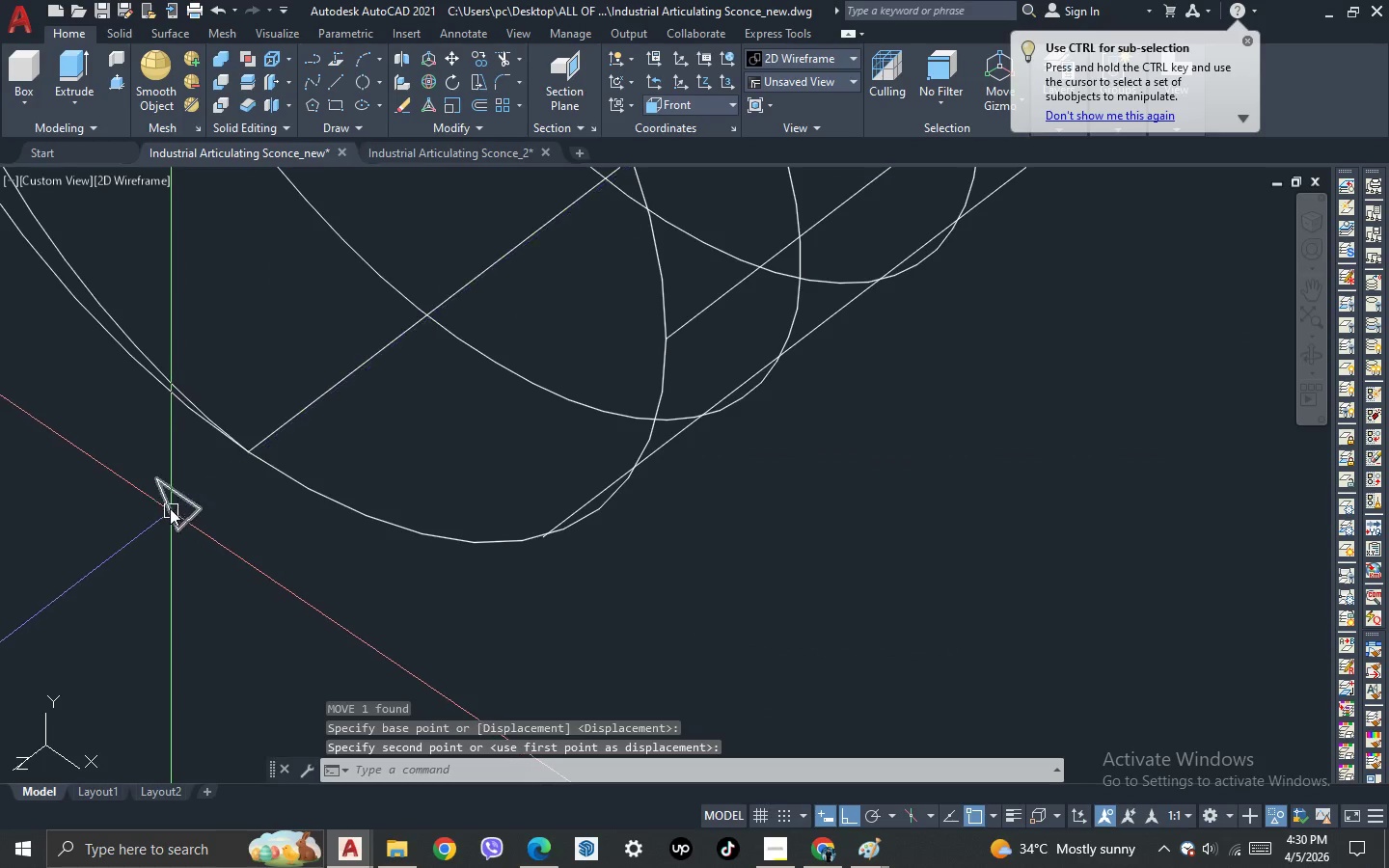 
left_click([169, 504])
 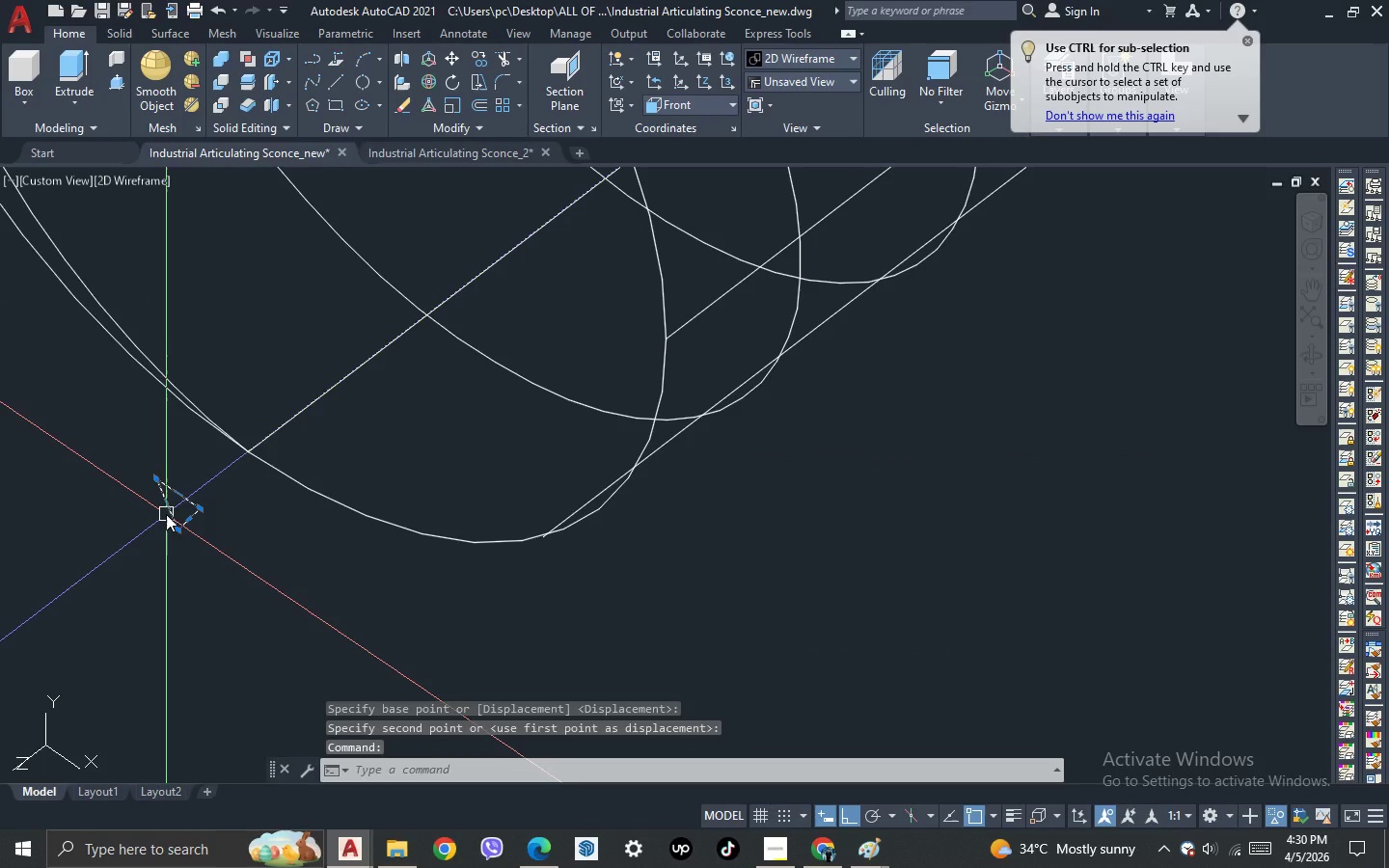 
key(M)
 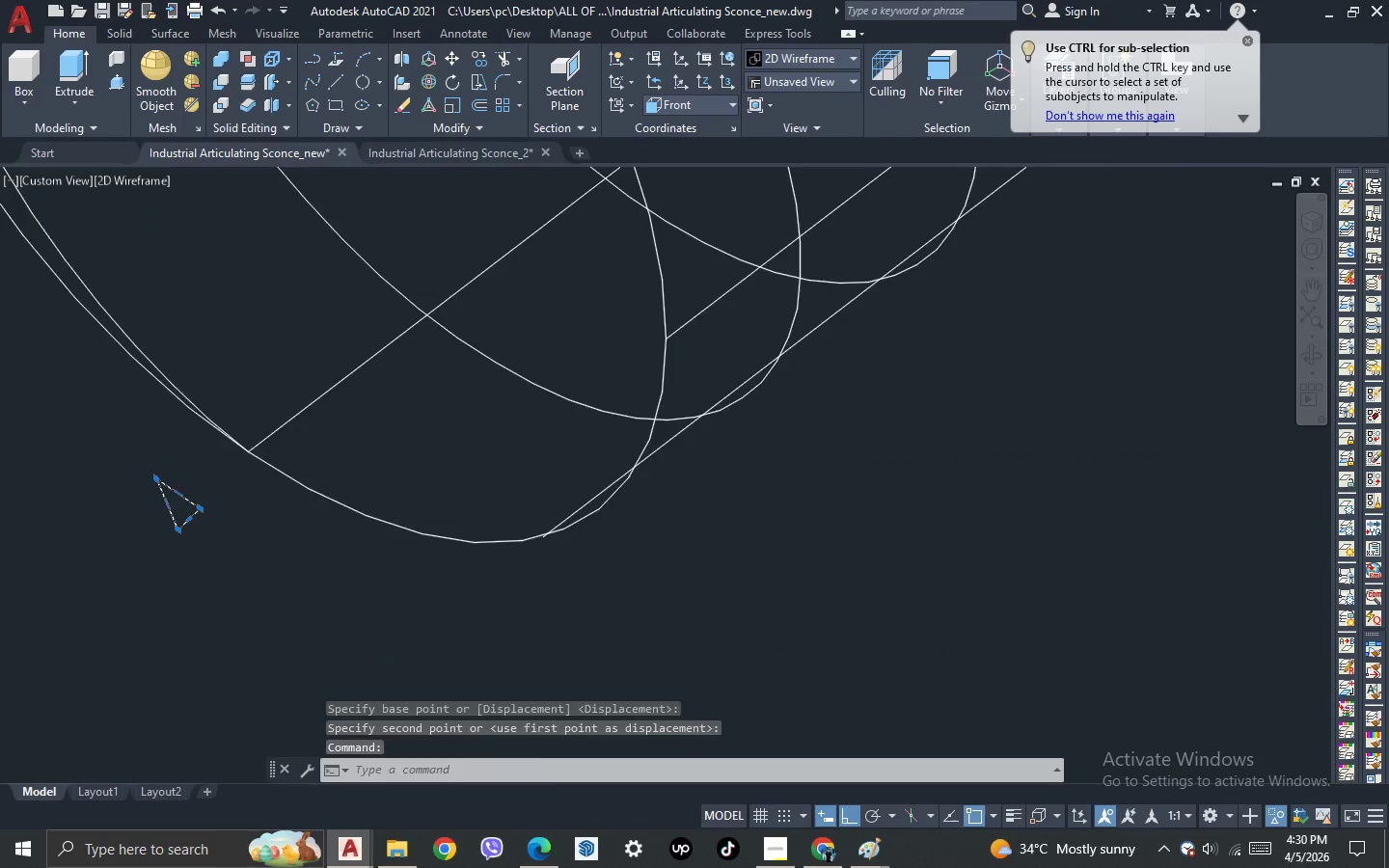 
key(Space)
 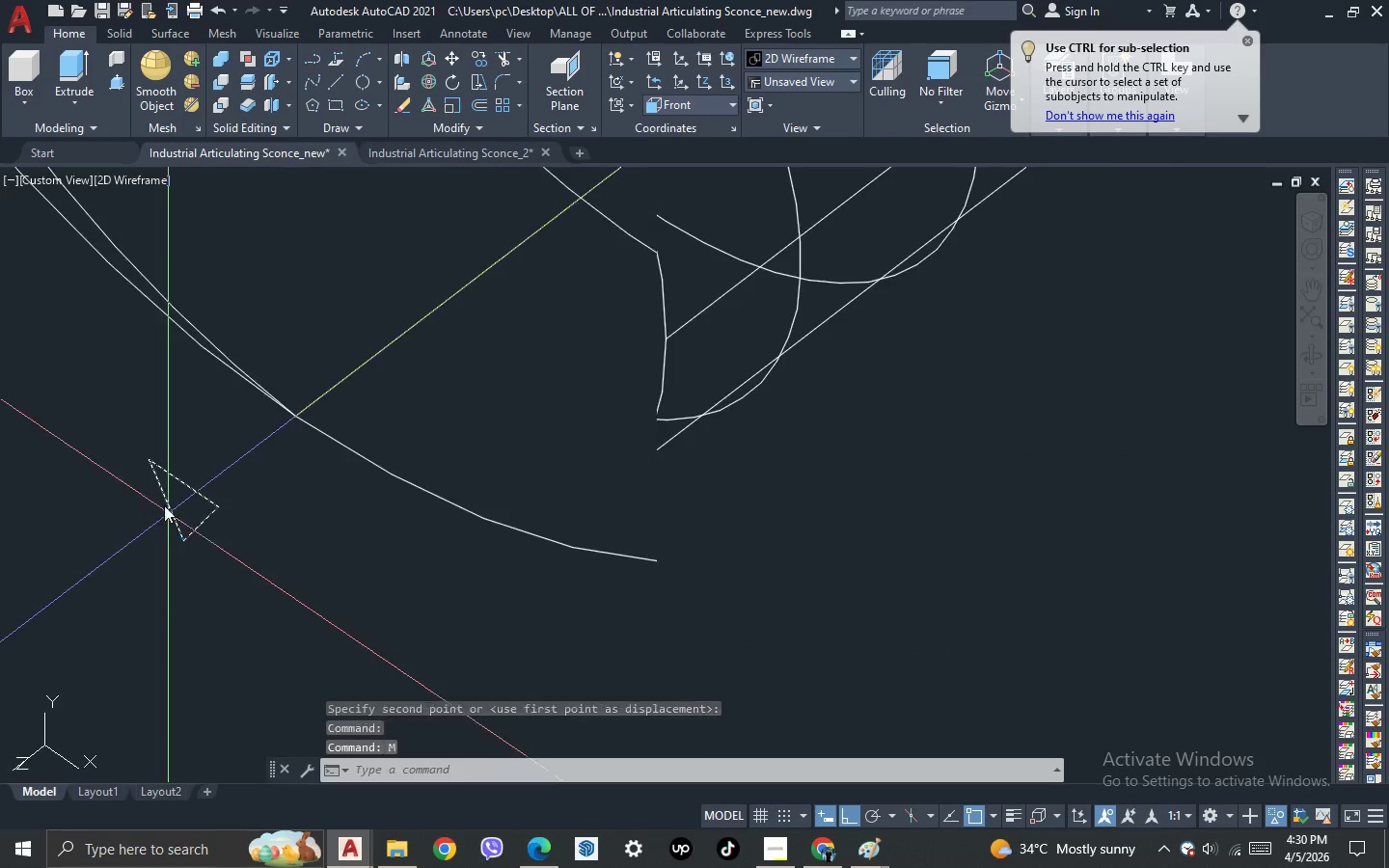 
scroll: coordinate [168, 514], scroll_direction: up, amount: 1.0
 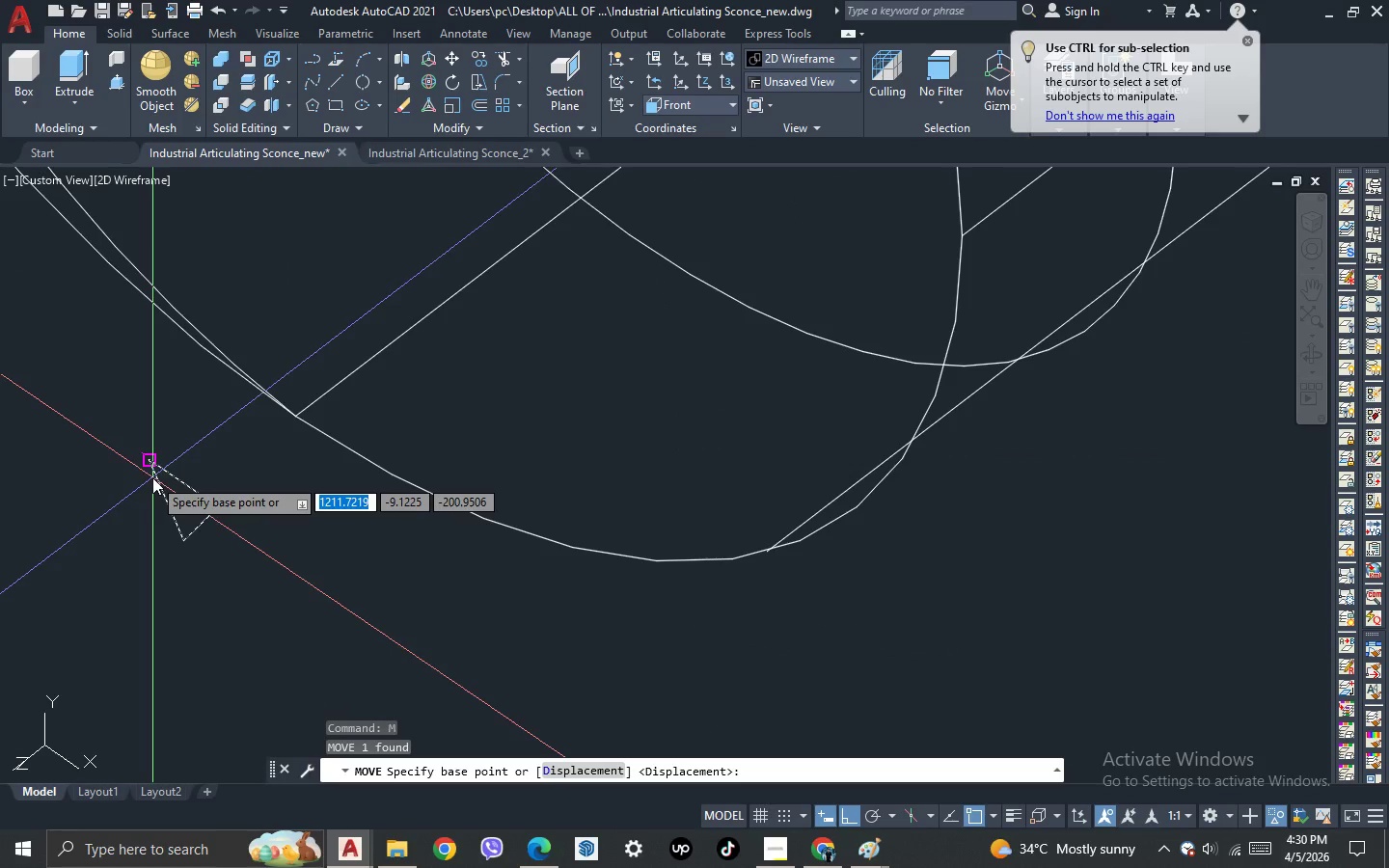 
left_click([152, 477])
 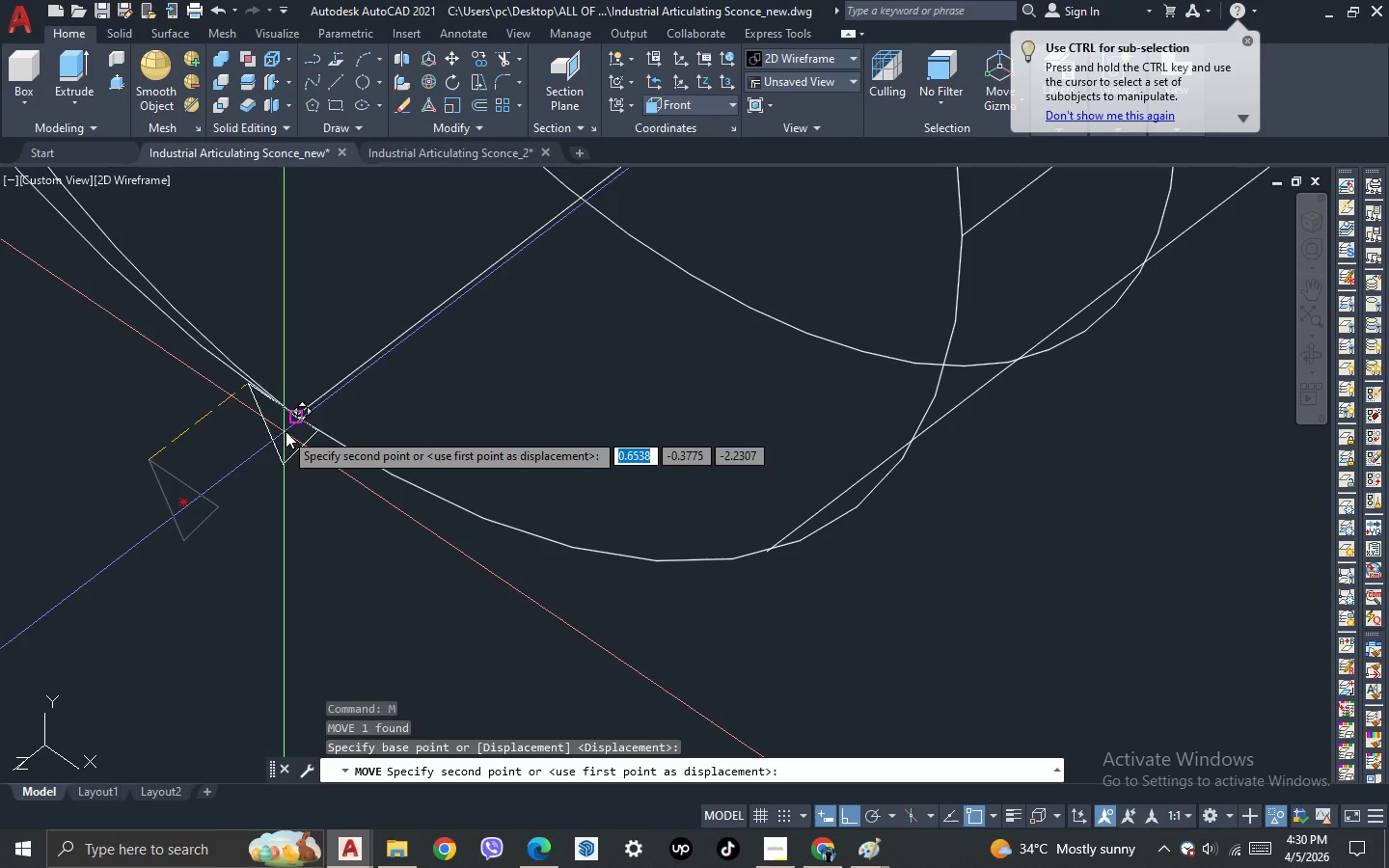 
left_click([286, 431])
 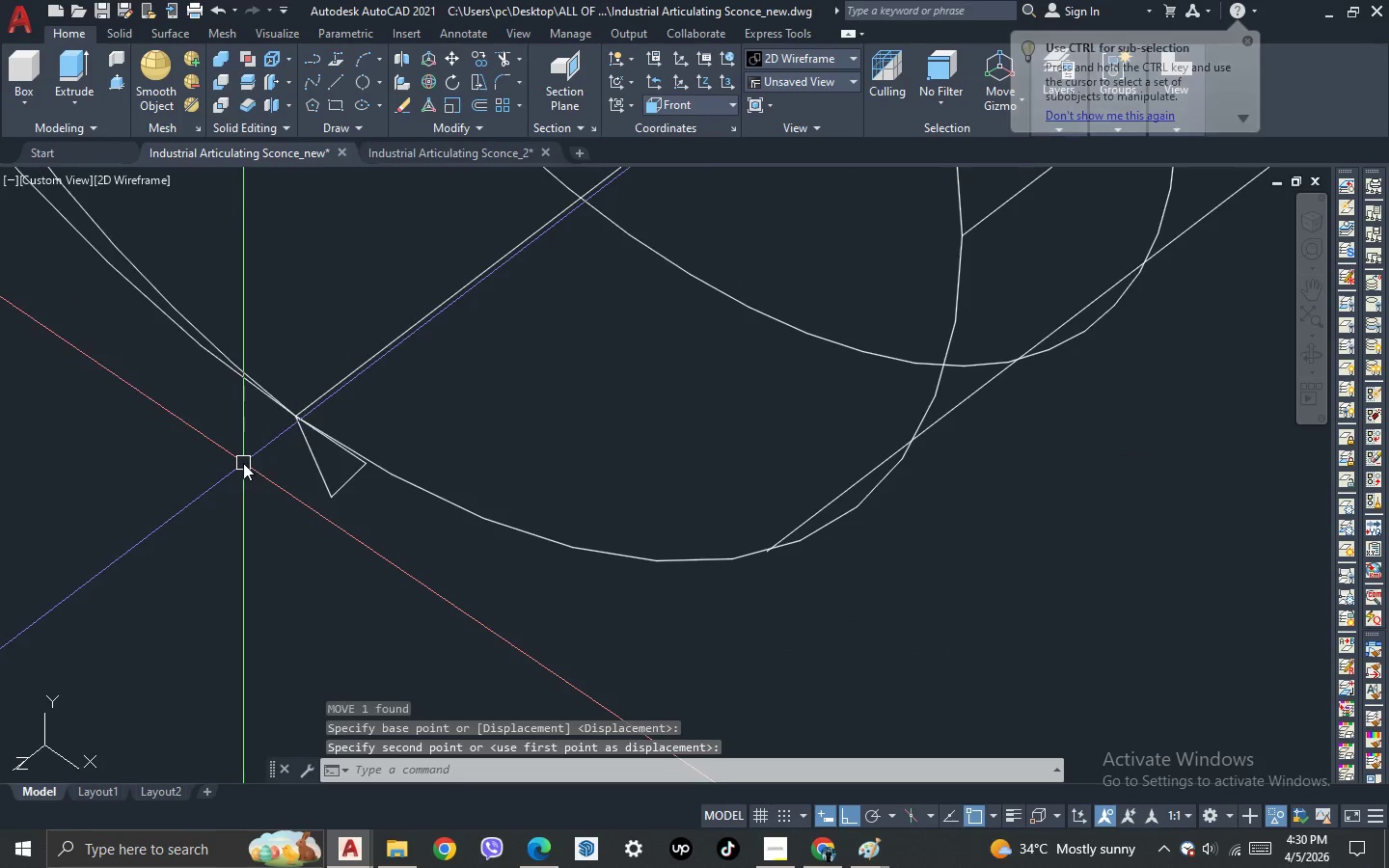 
scroll: coordinate [243, 466], scroll_direction: down, amount: 2.0
 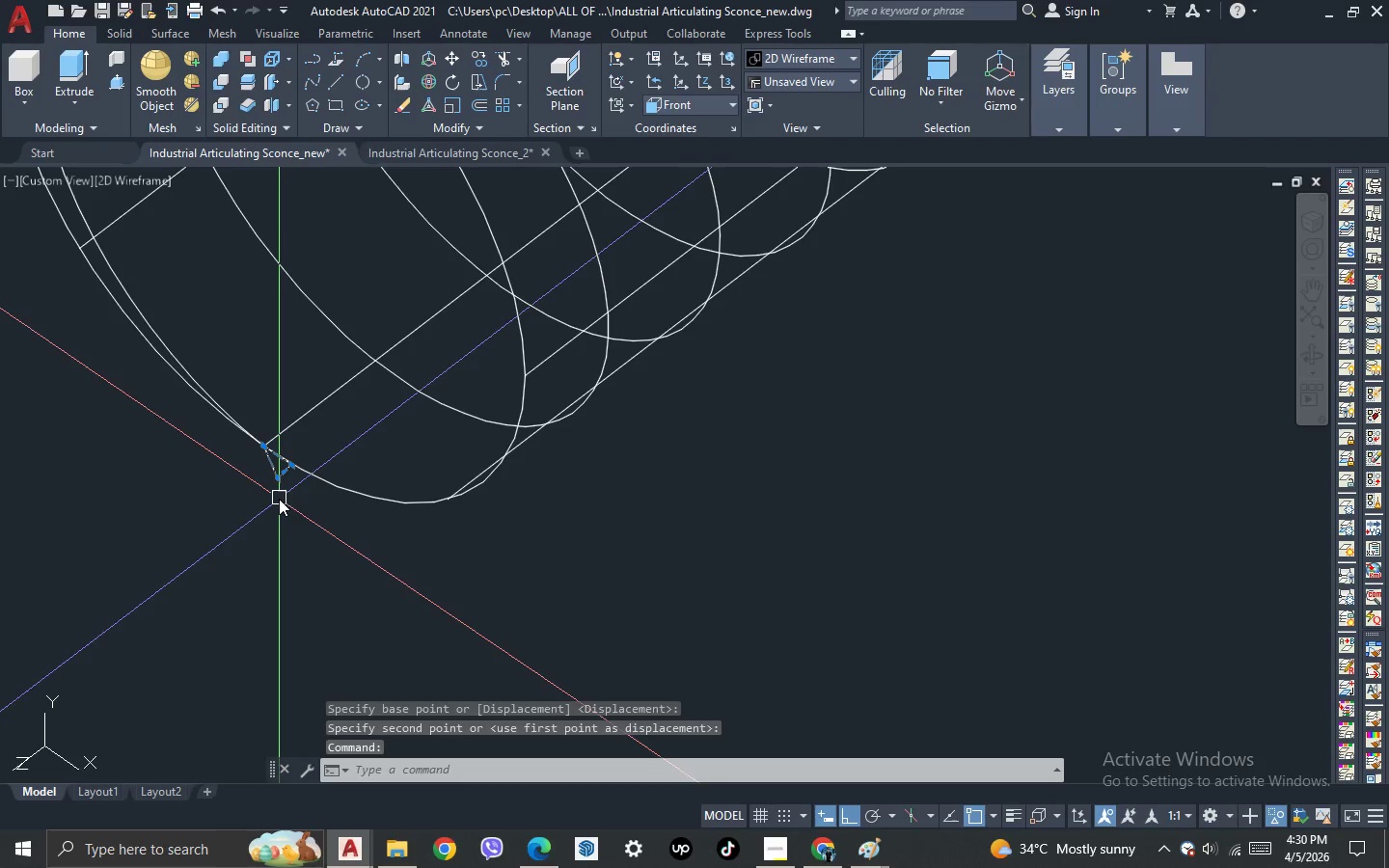 
type(swee )
 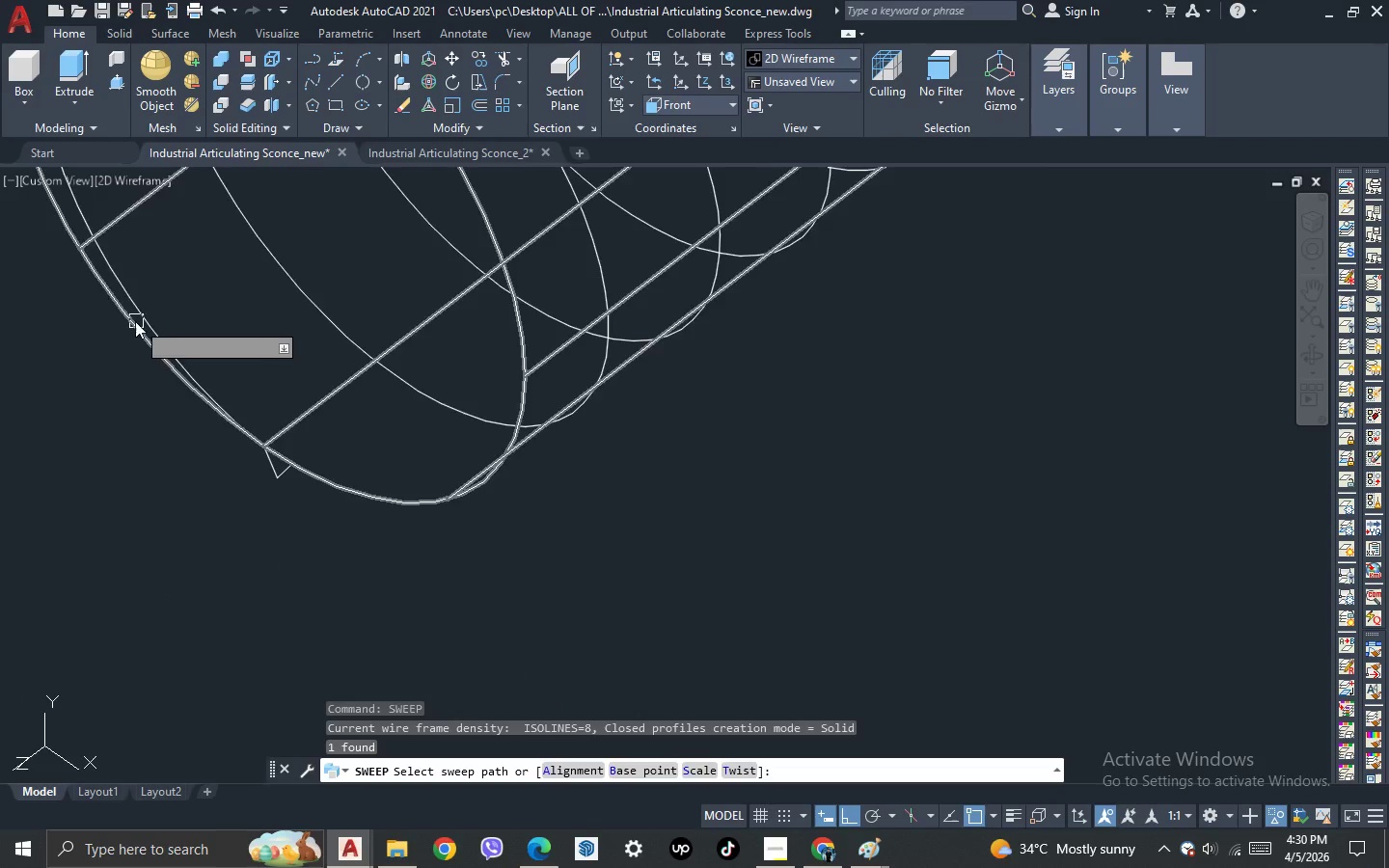 
left_click([134, 313])
 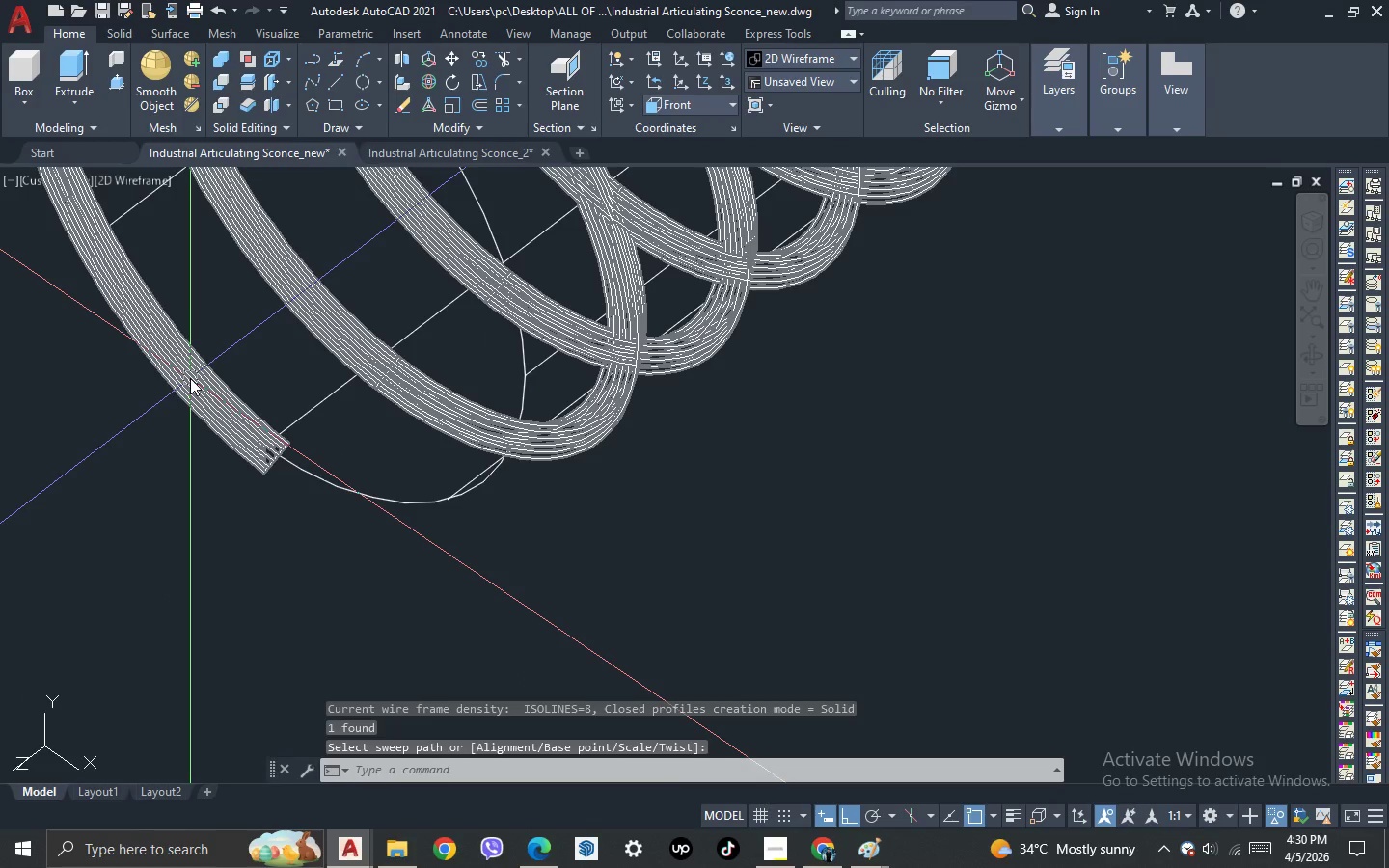 
scroll: coordinate [247, 625], scroll_direction: down, amount: 3.0
 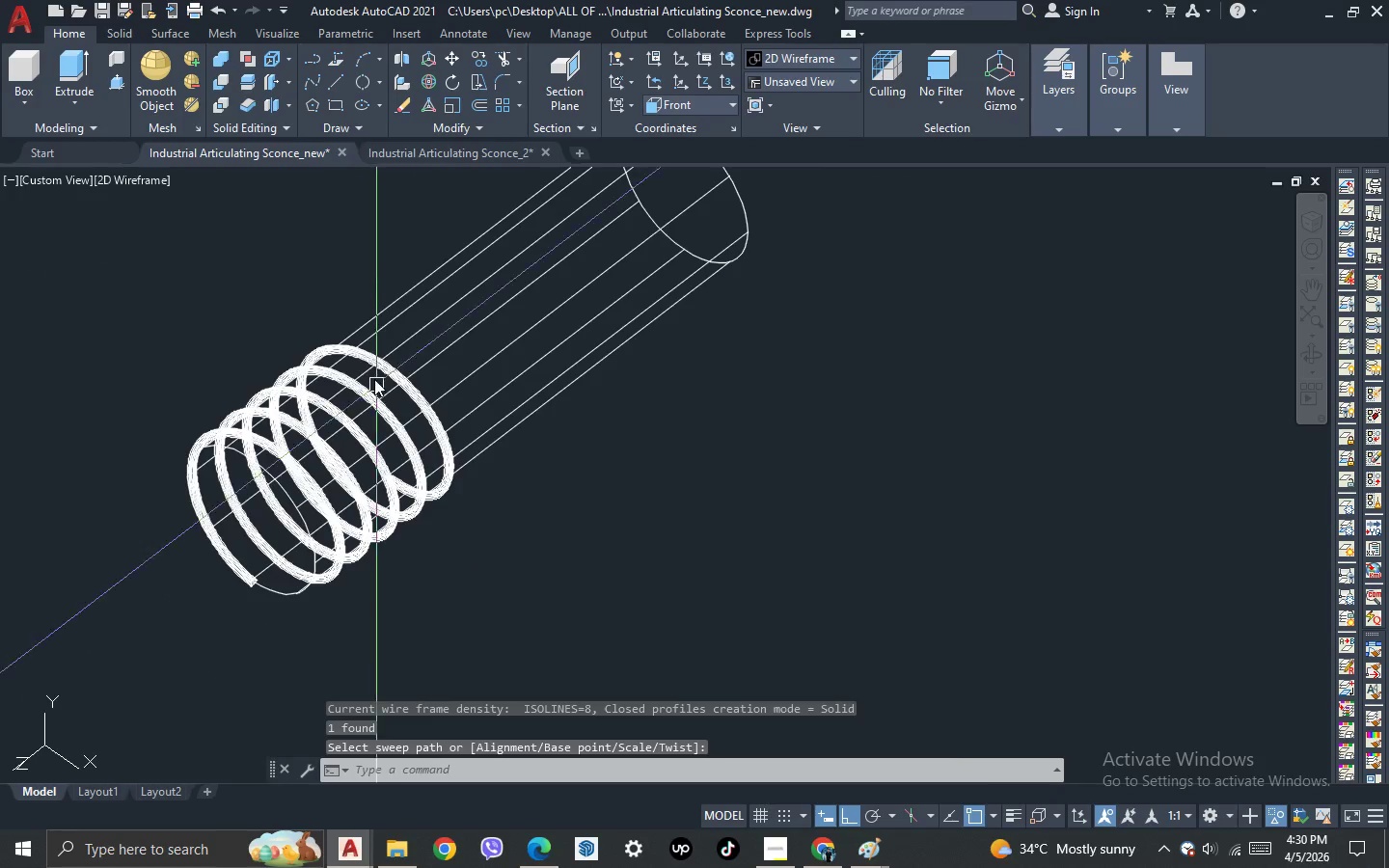 
scroll: coordinate [368, 336], scroll_direction: up, amount: 3.0
 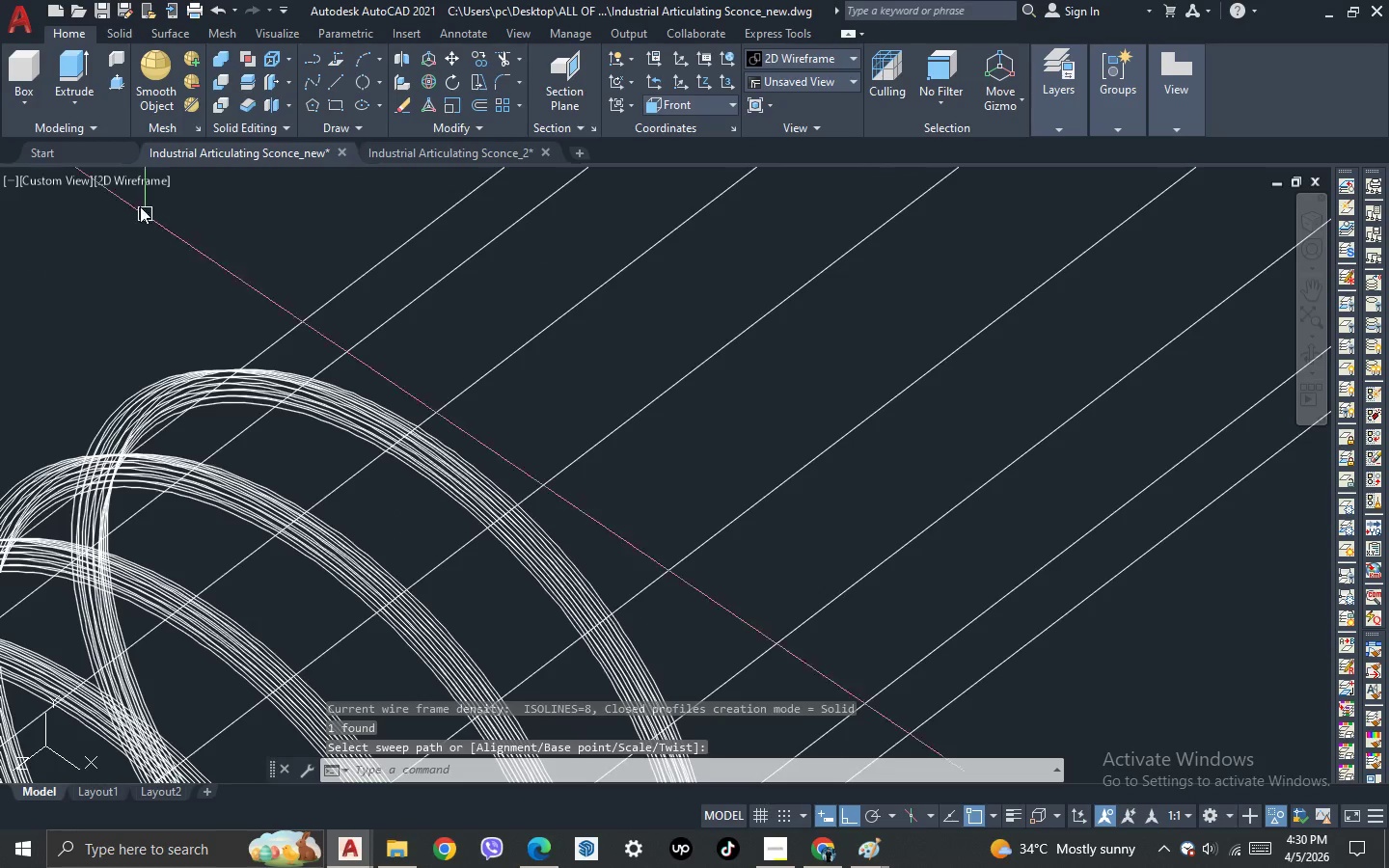 
left_click([133, 175])
 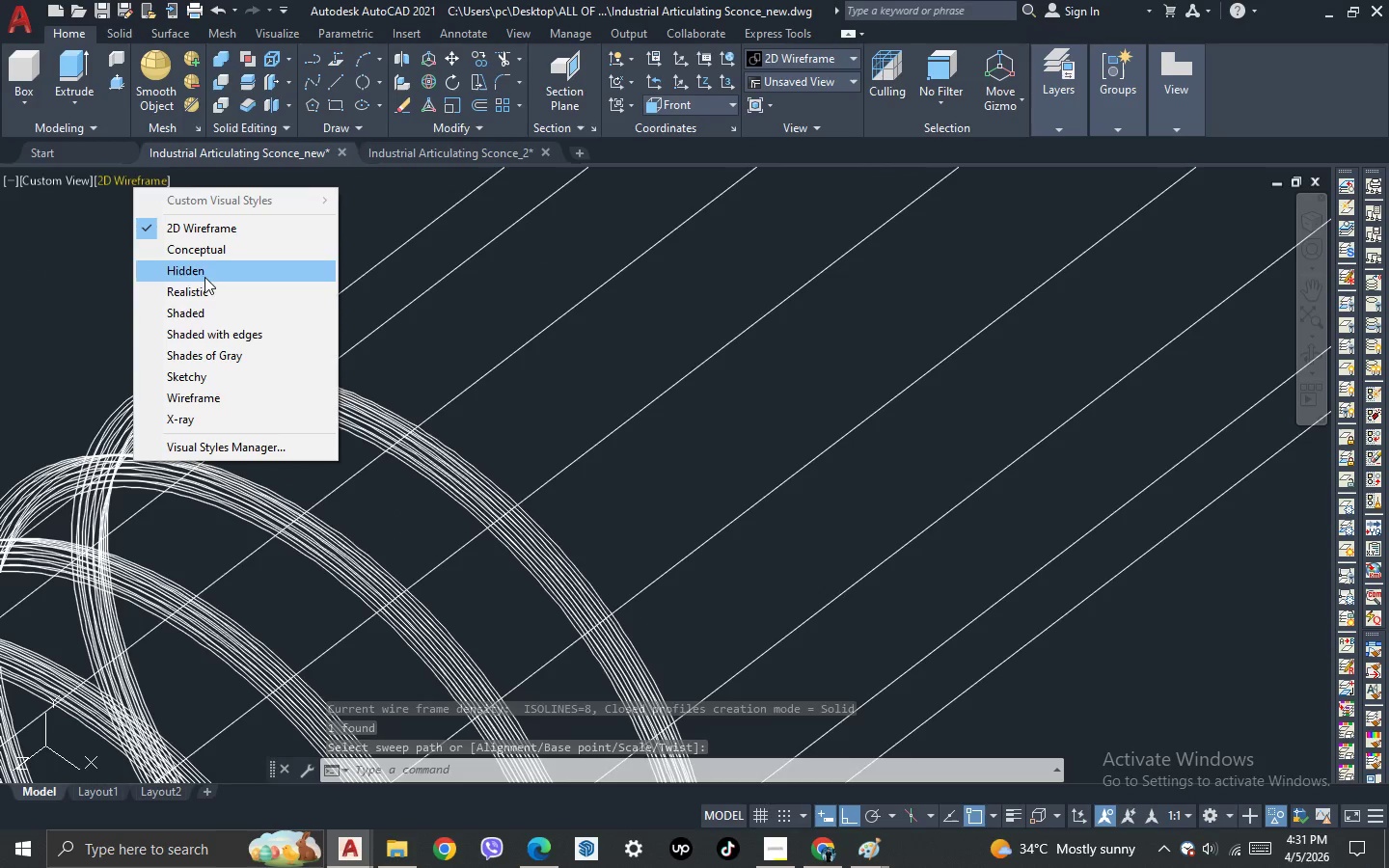 
left_click([204, 283])
 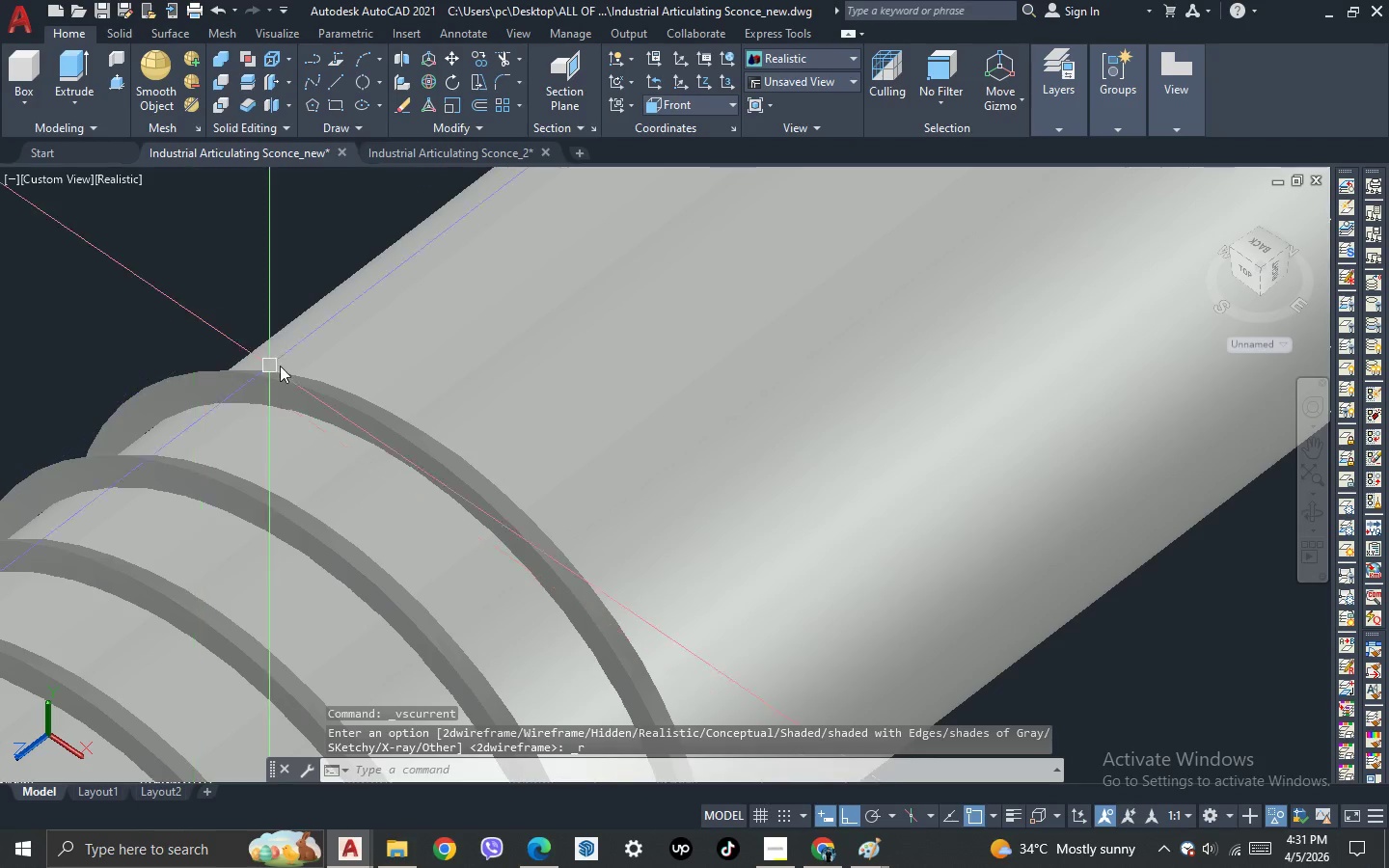 
scroll: coordinate [240, 320], scroll_direction: down, amount: 3.0
 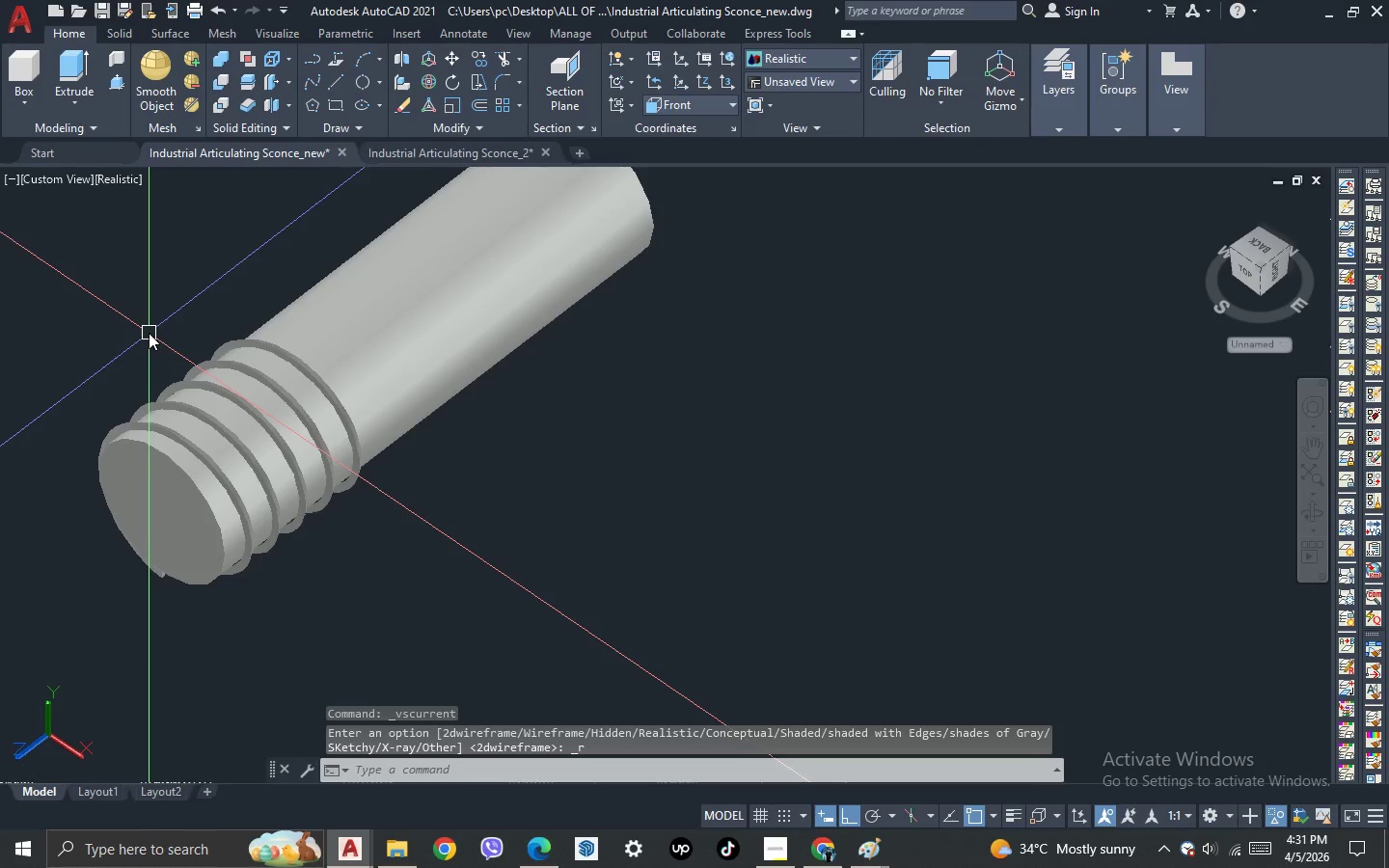 
scroll: coordinate [149, 333], scroll_direction: up, amount: 1.0
 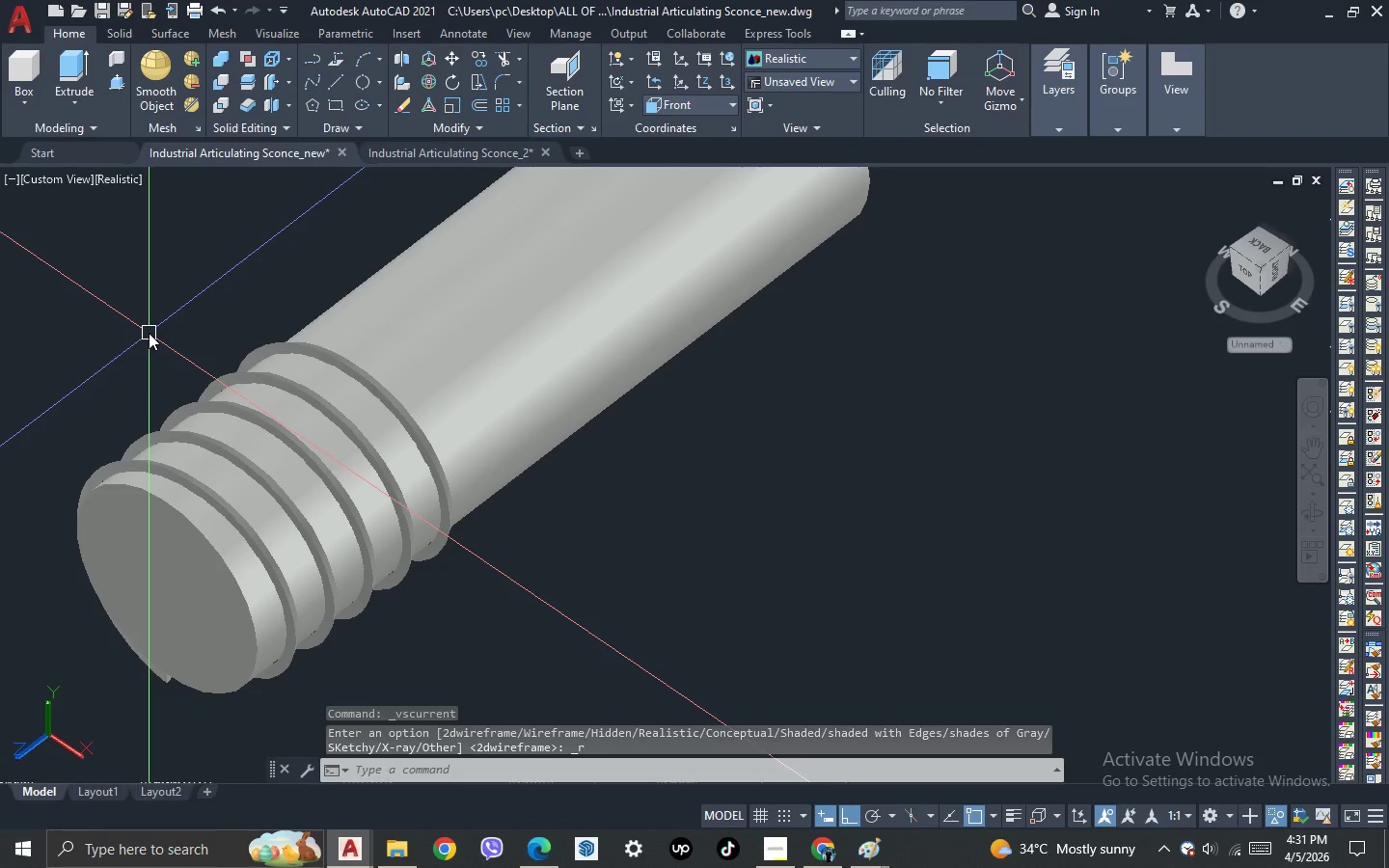 
key(Control+ControlLeft)
 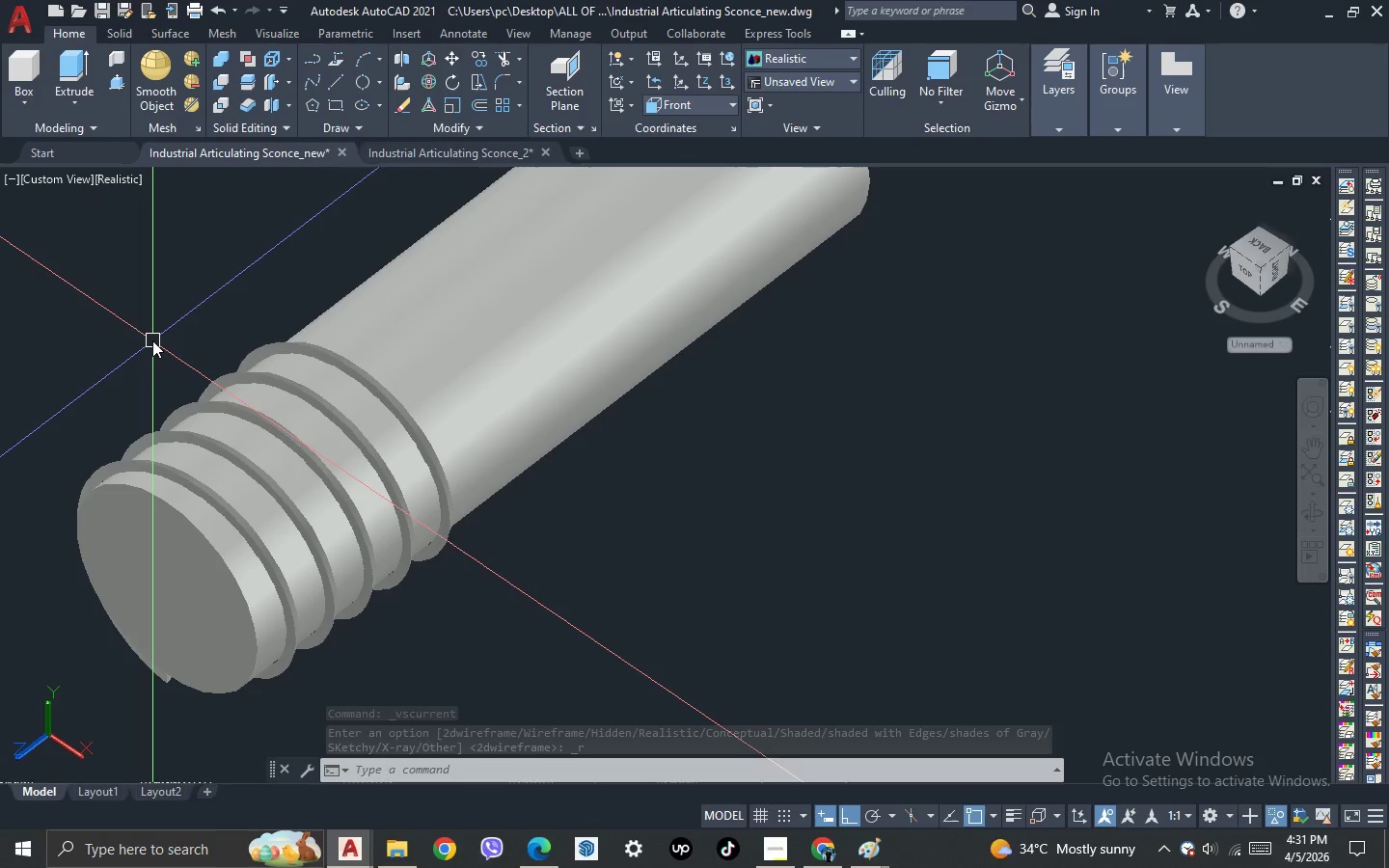 
type(su)
 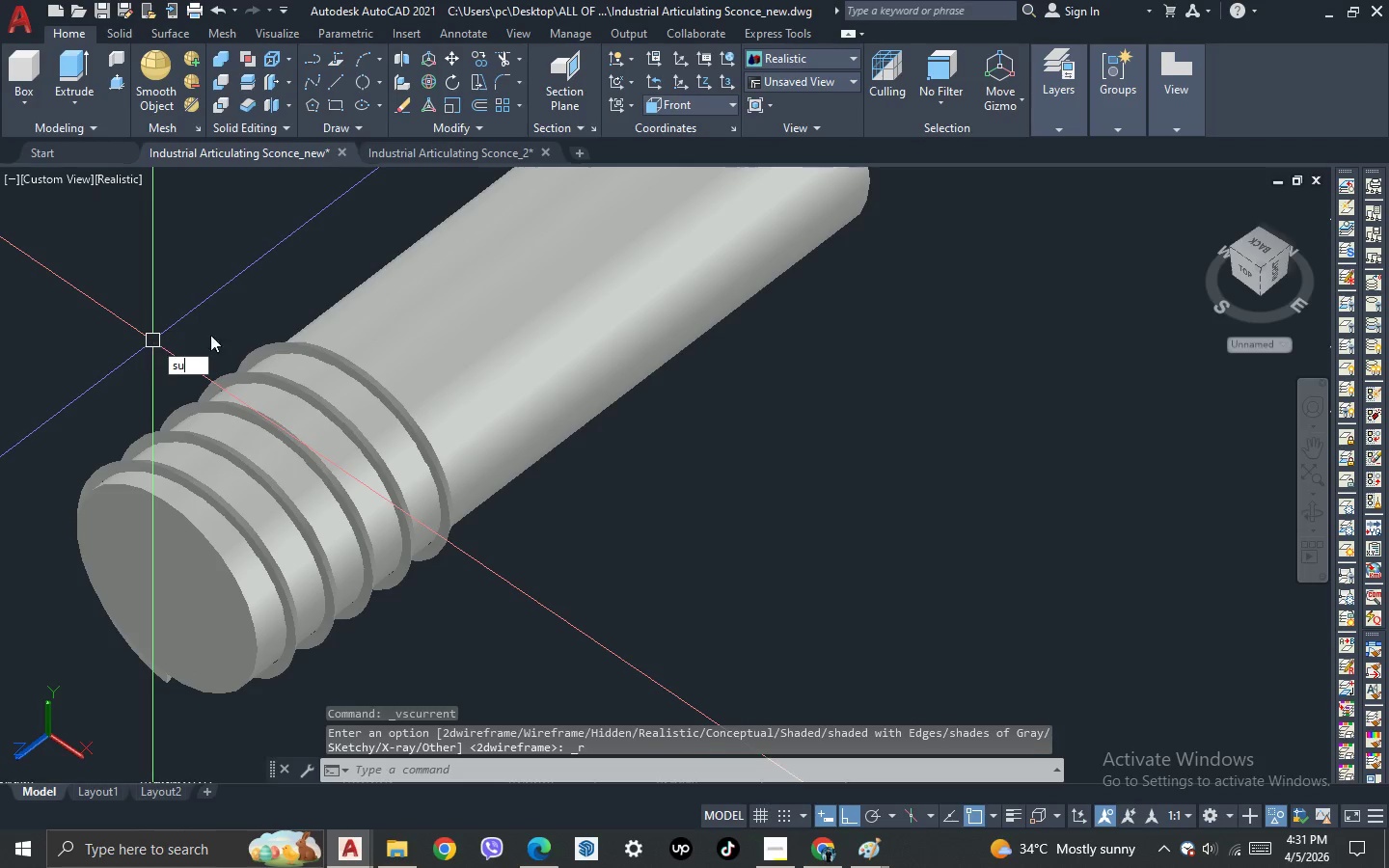 
key(Space)
 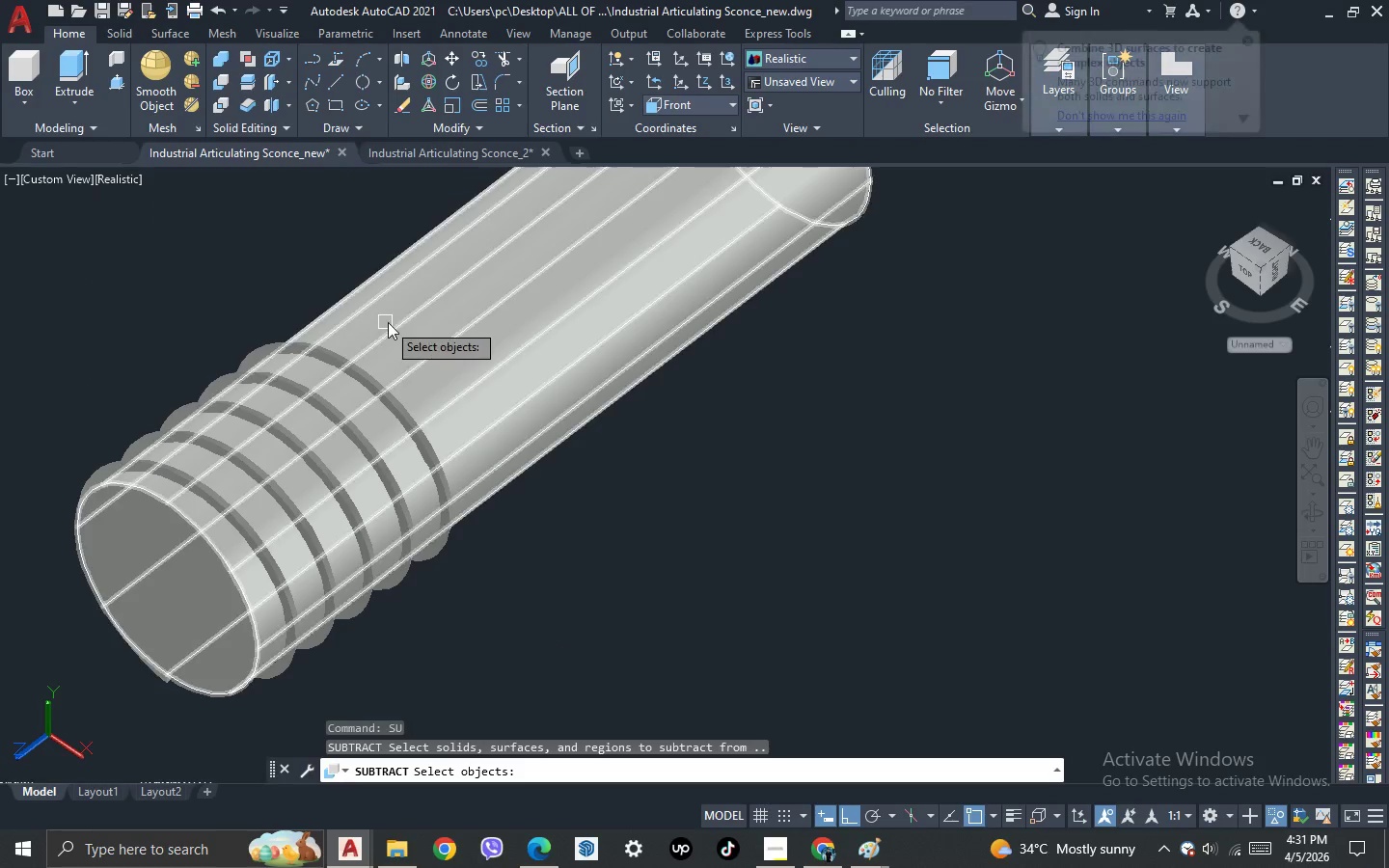 
left_click([388, 322])
 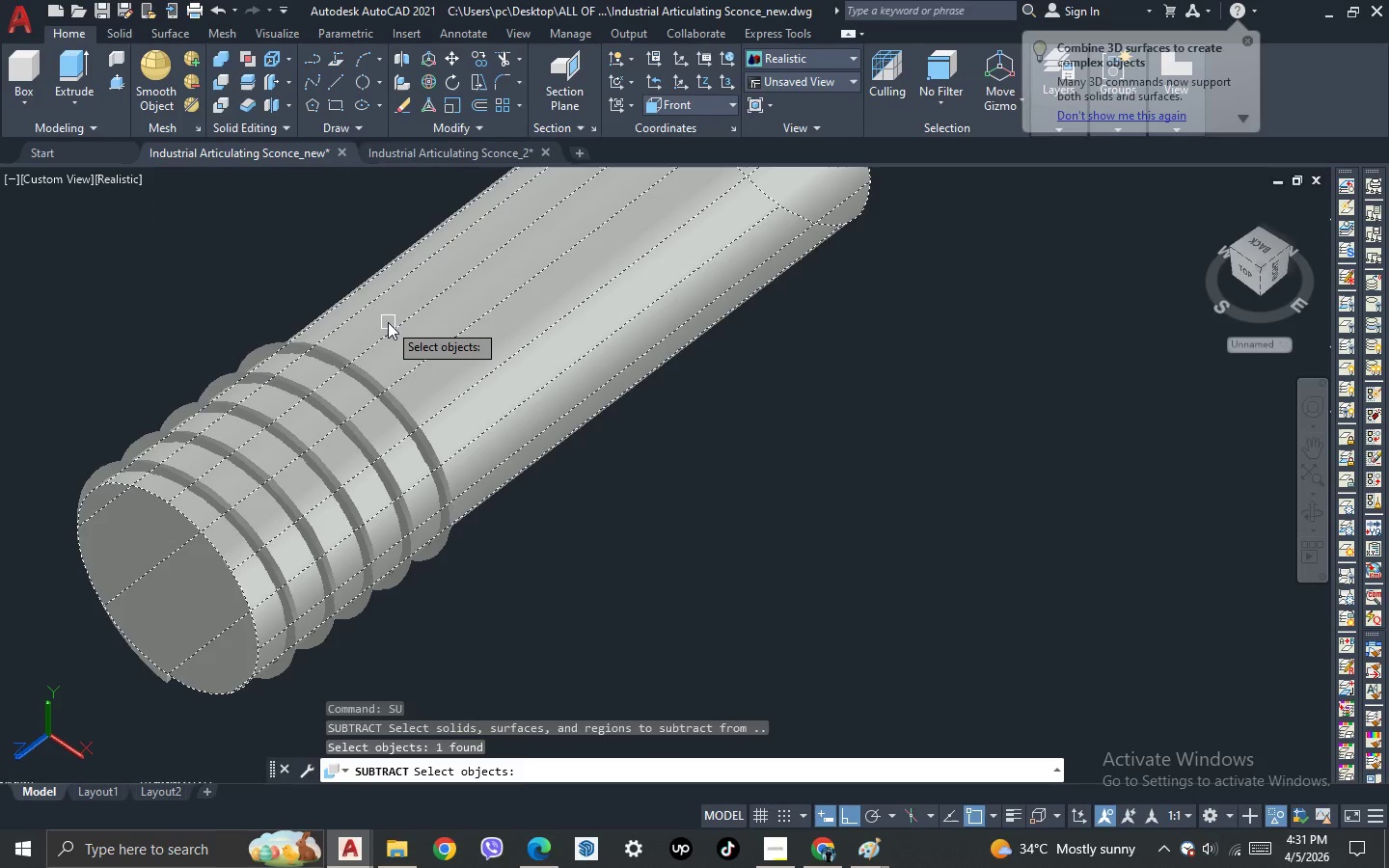 
key(Space)
 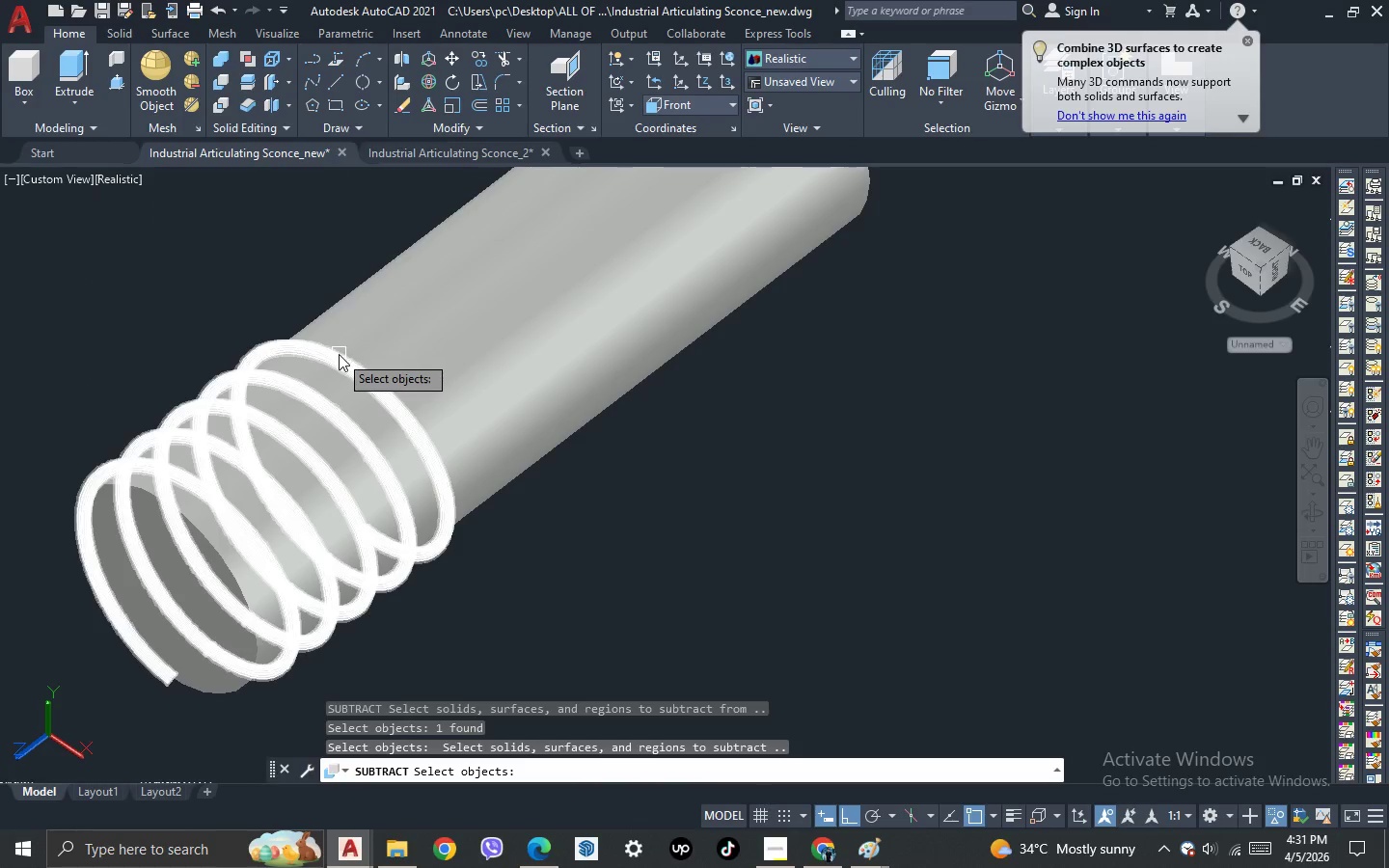 
left_click([339, 355])
 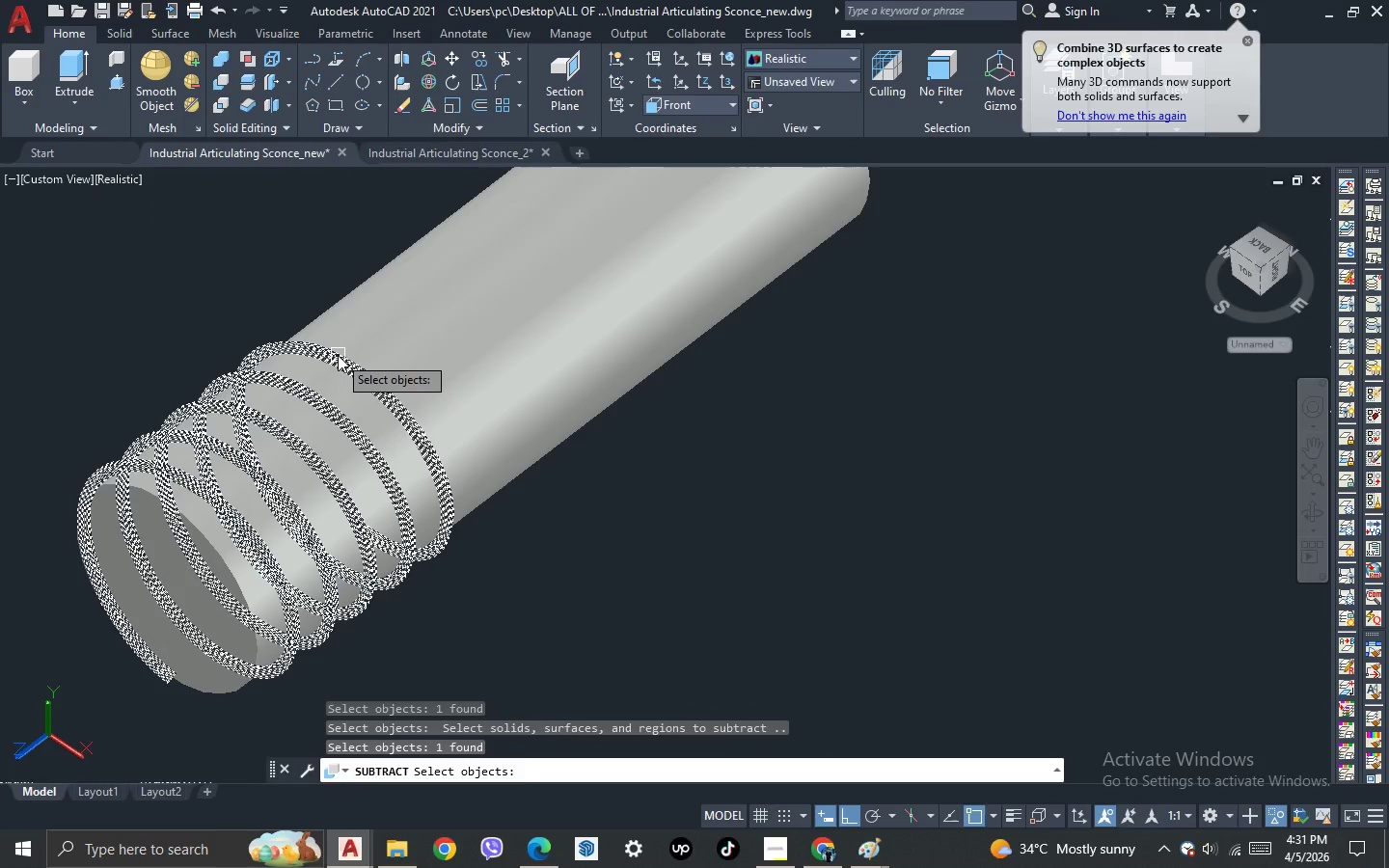 
key(Space)
 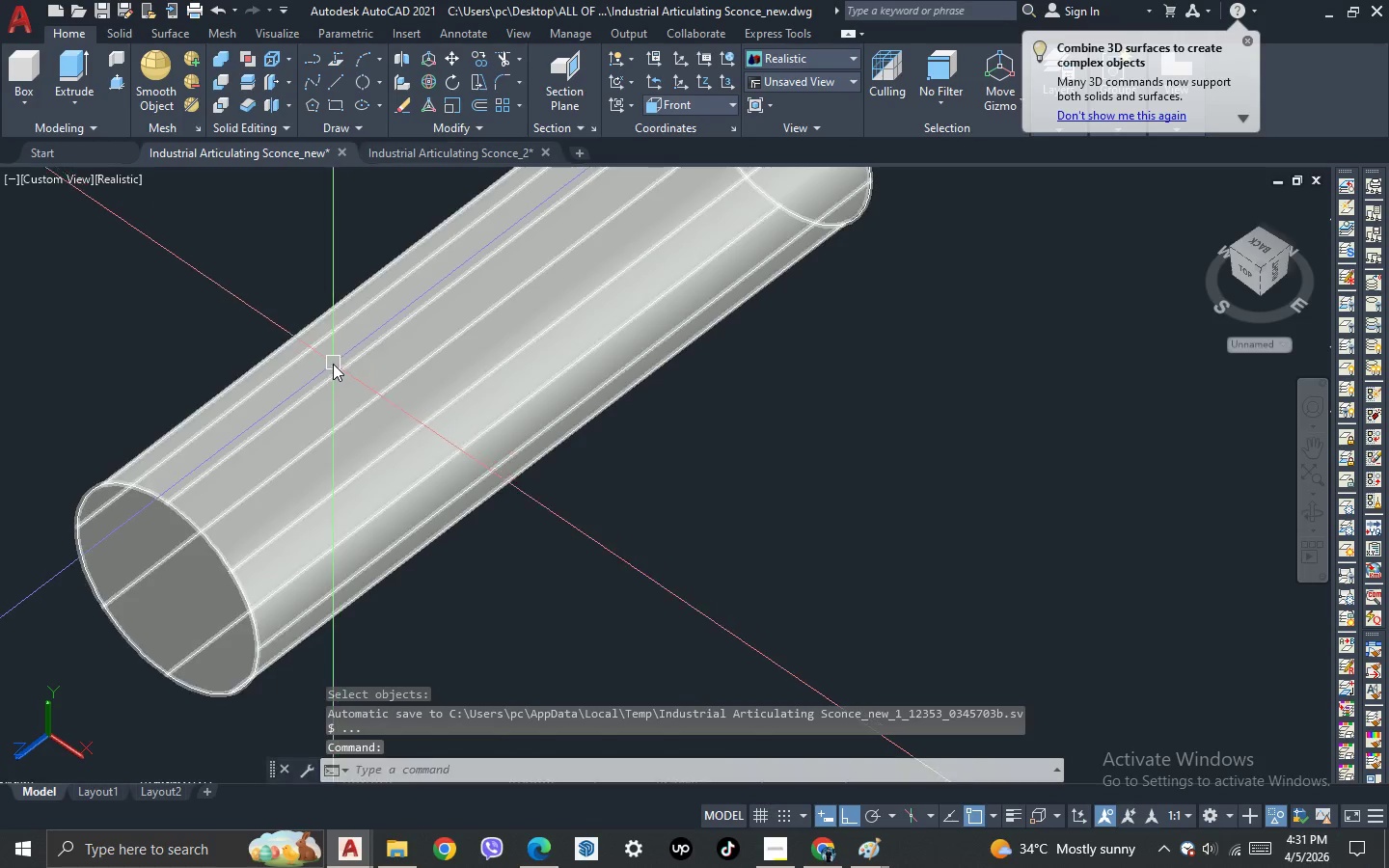 
key(Control+Z)
 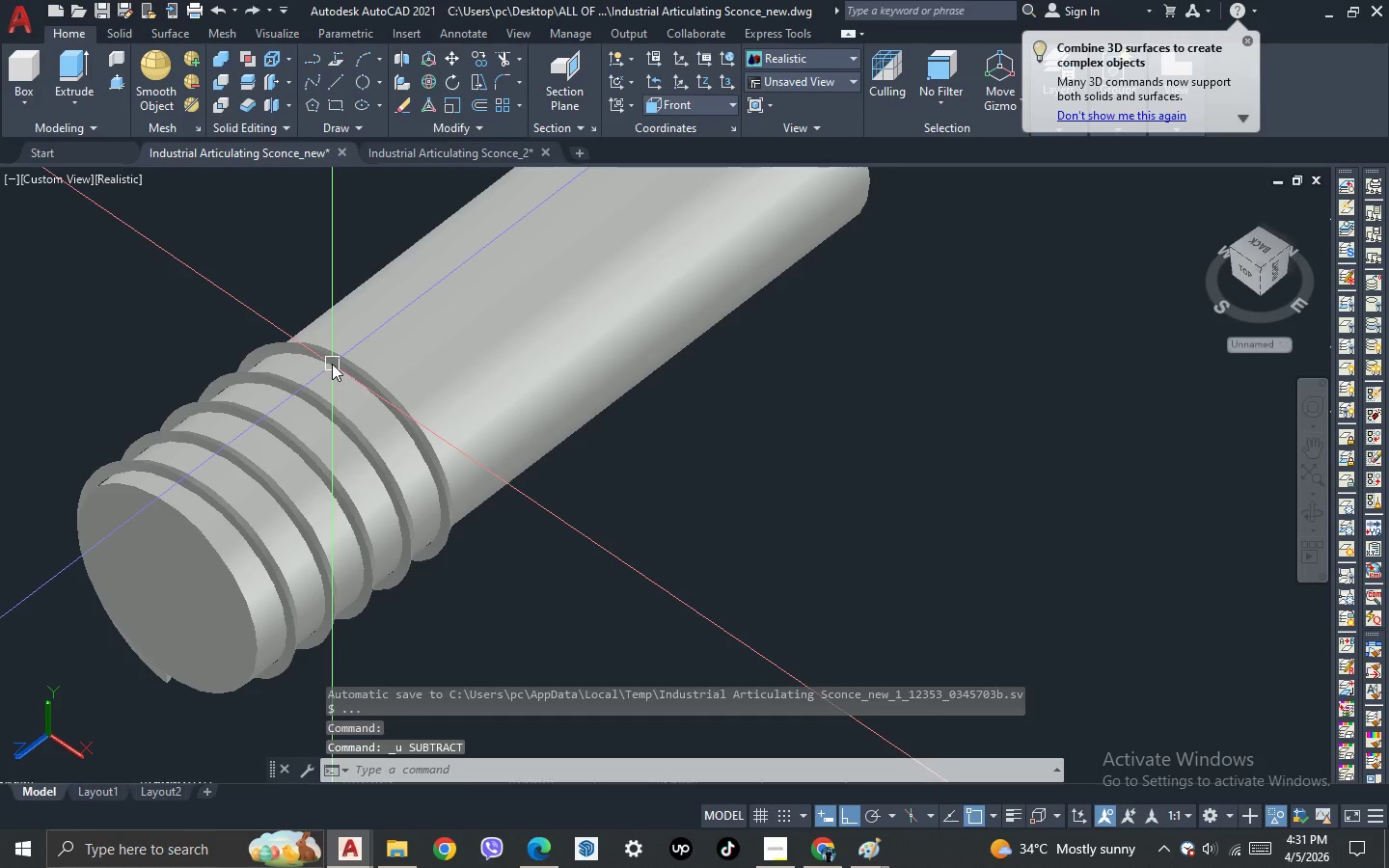 
key(Control+Z)
 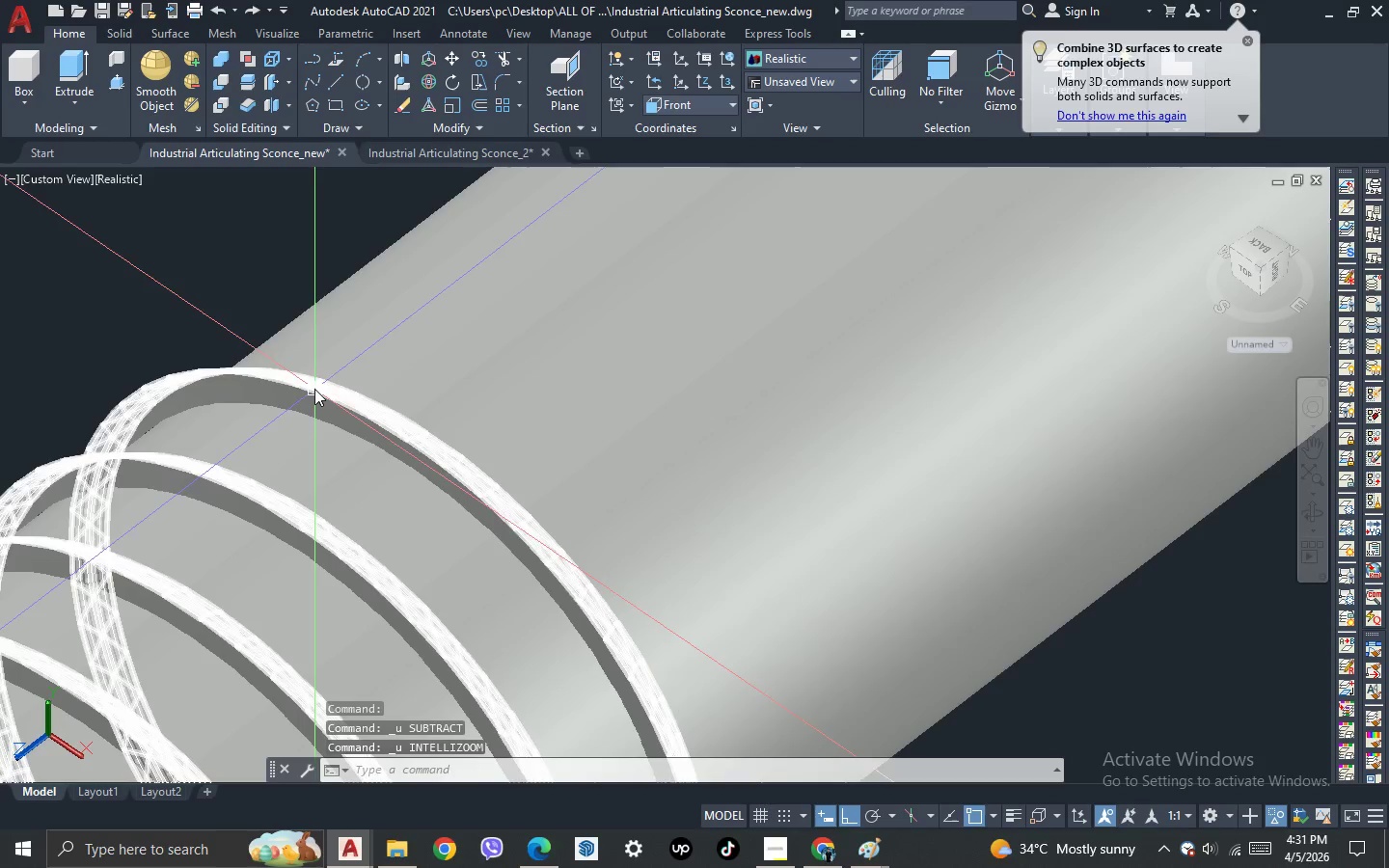 
key(Control+Z)
 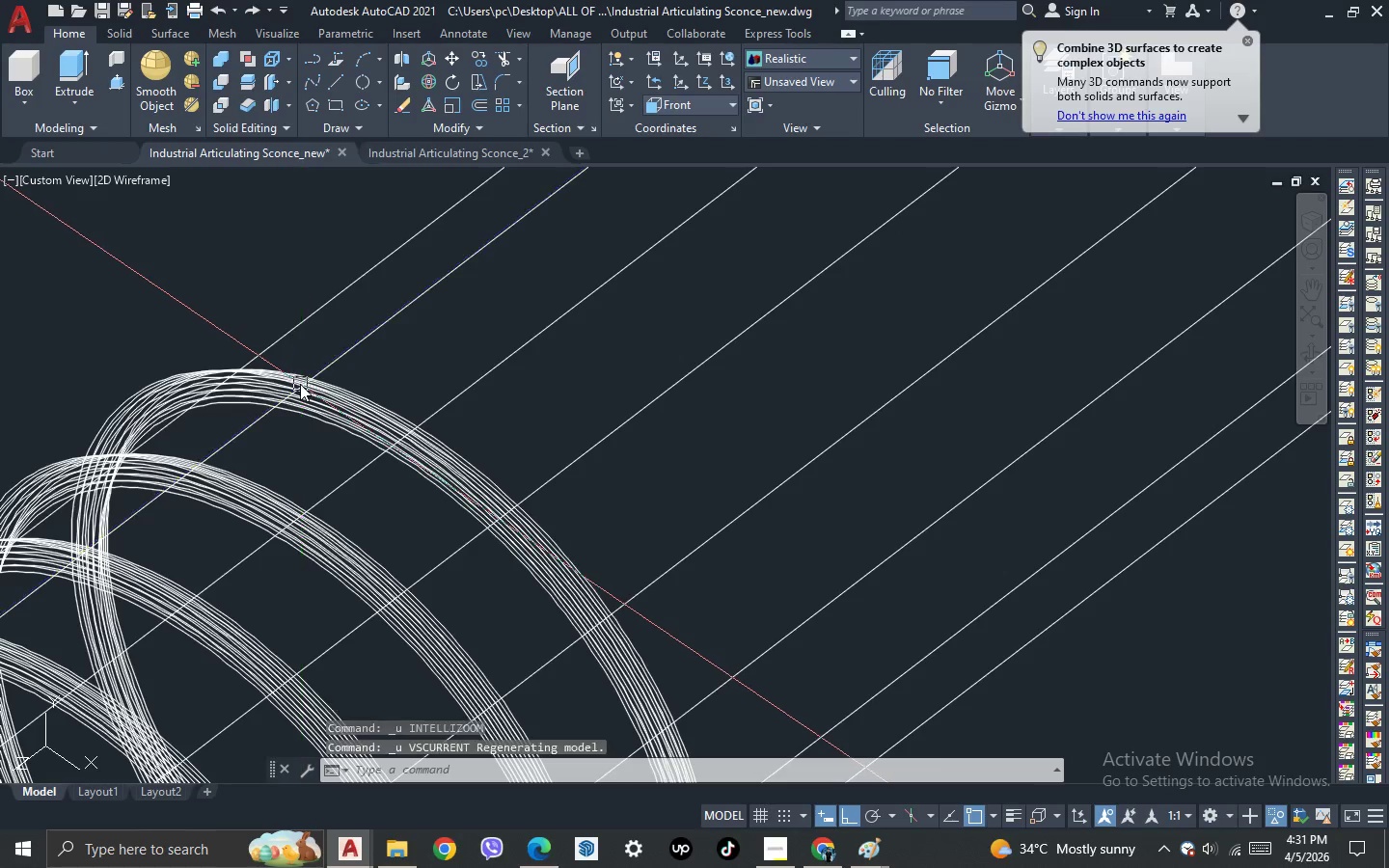 
key(Control+Z)
 